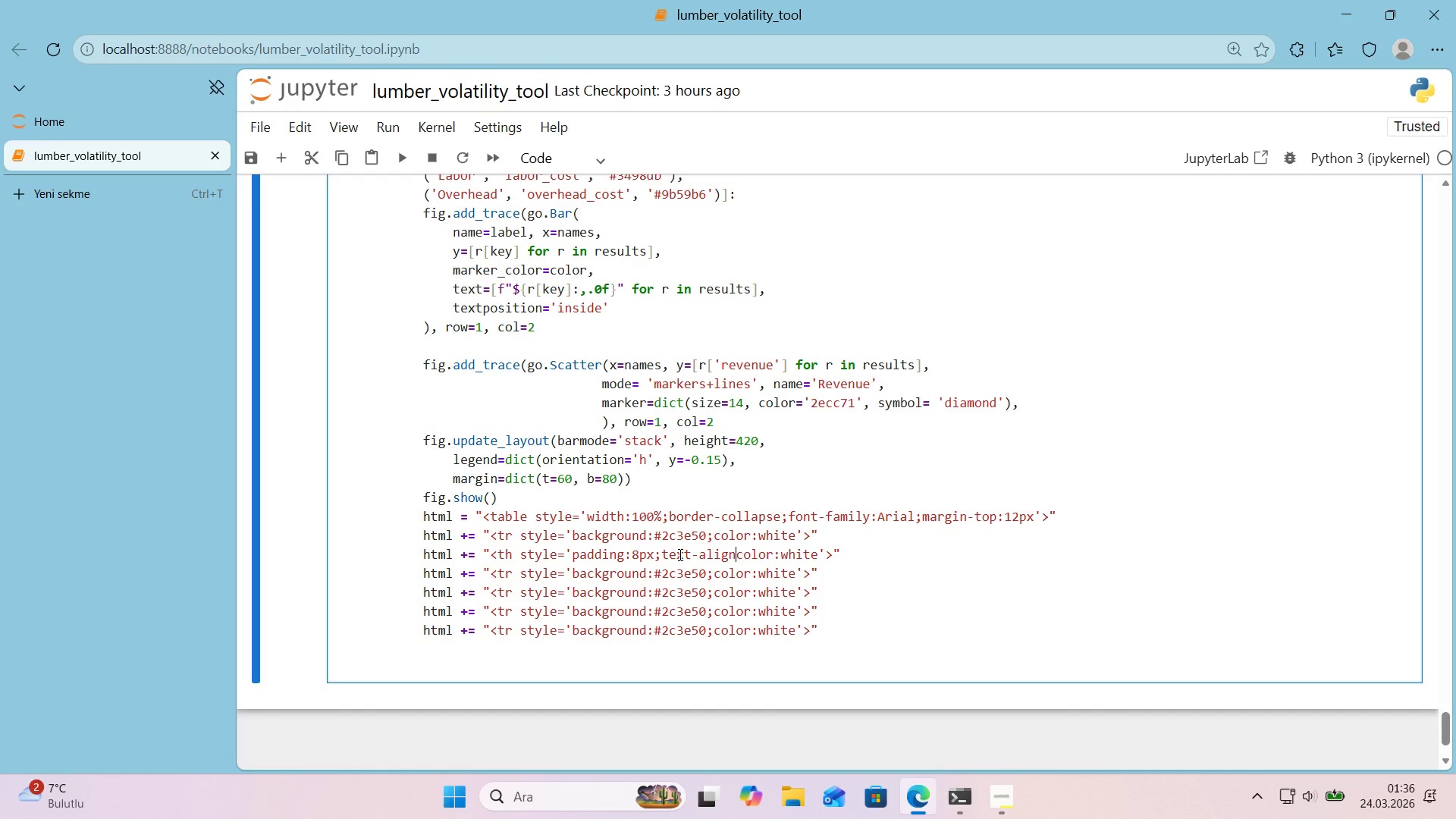 
hold_key(key=ShiftRight, duration=0.67)
 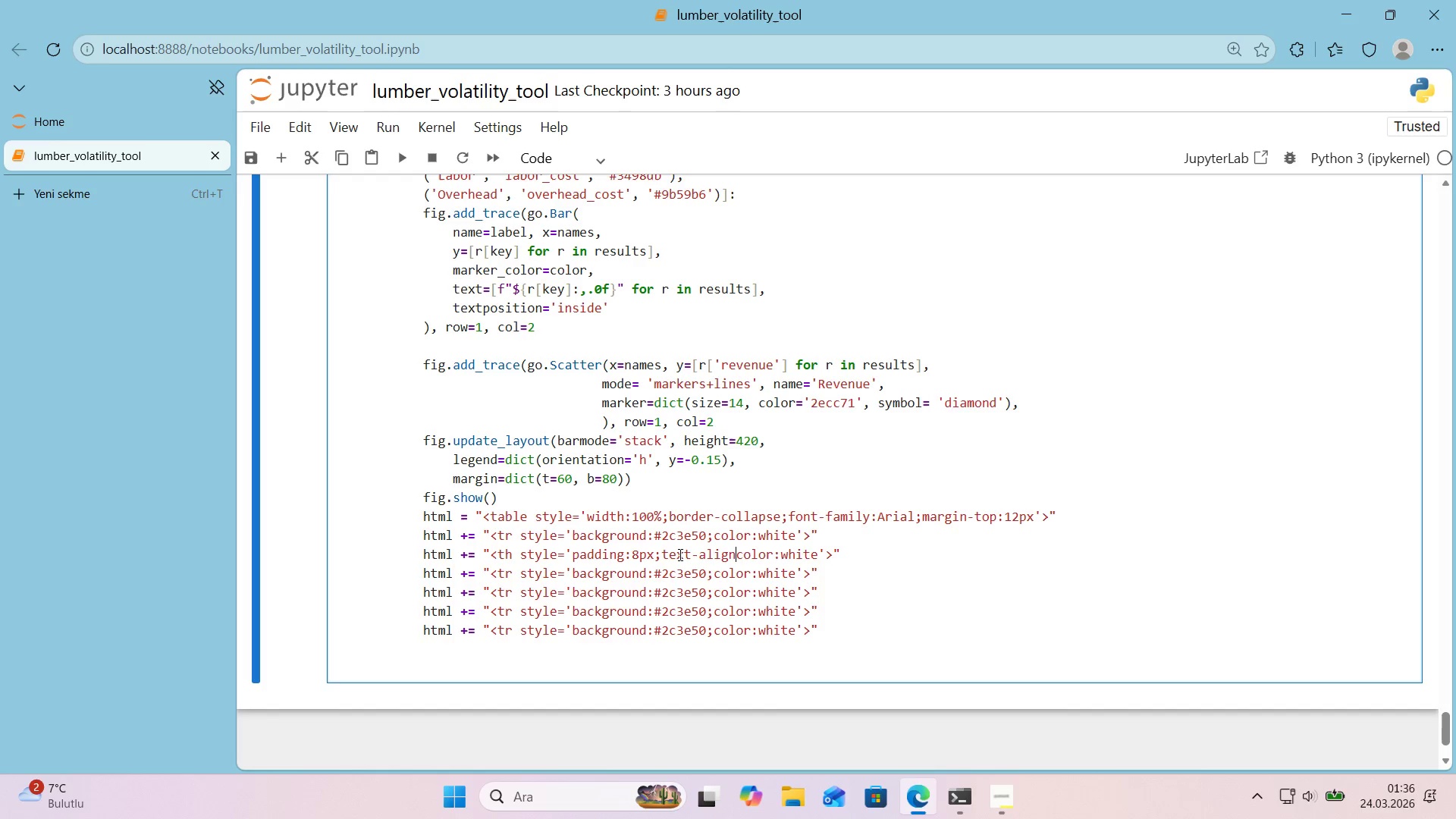 
type(>left)
 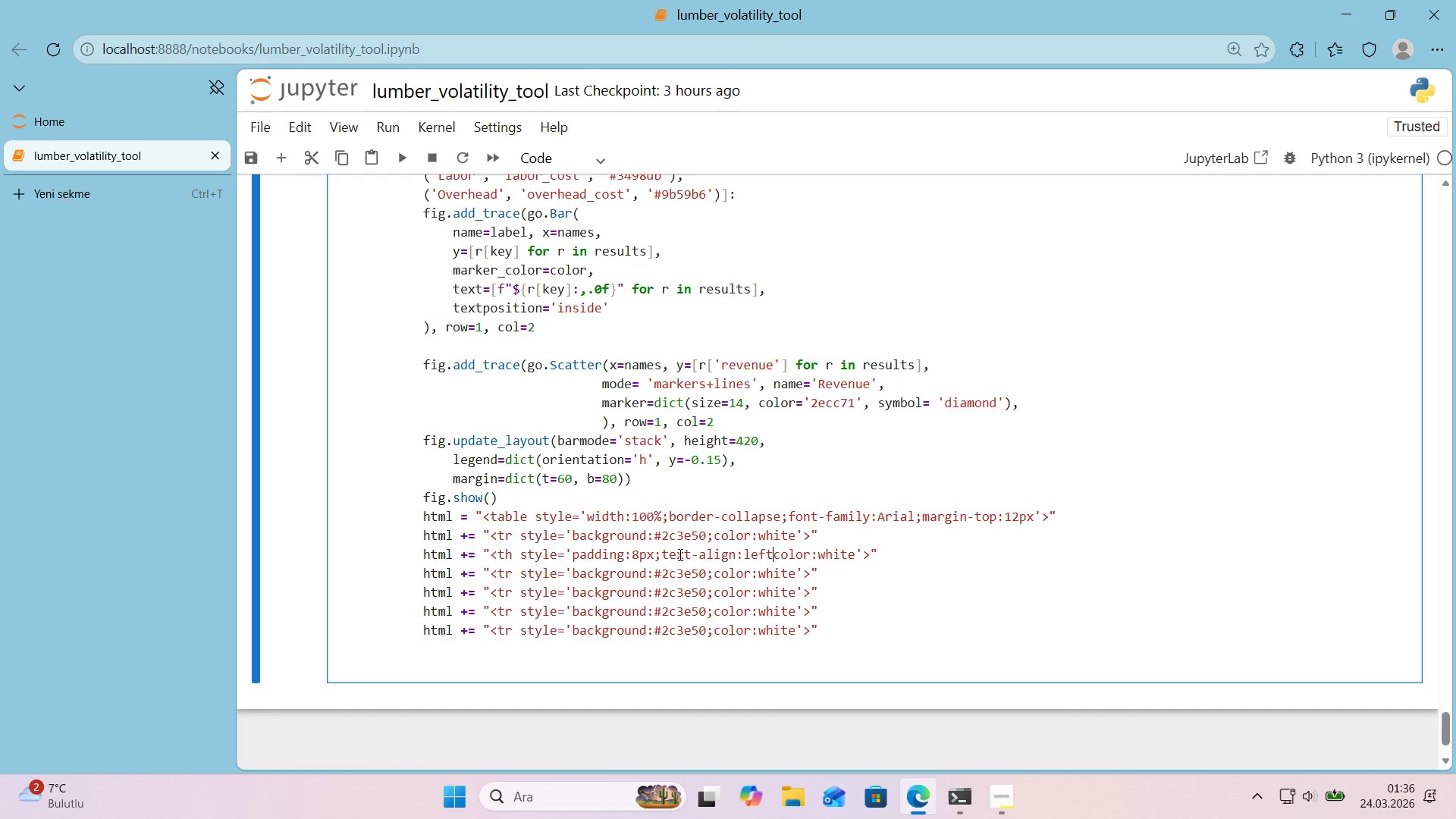 
wait(9.95)
 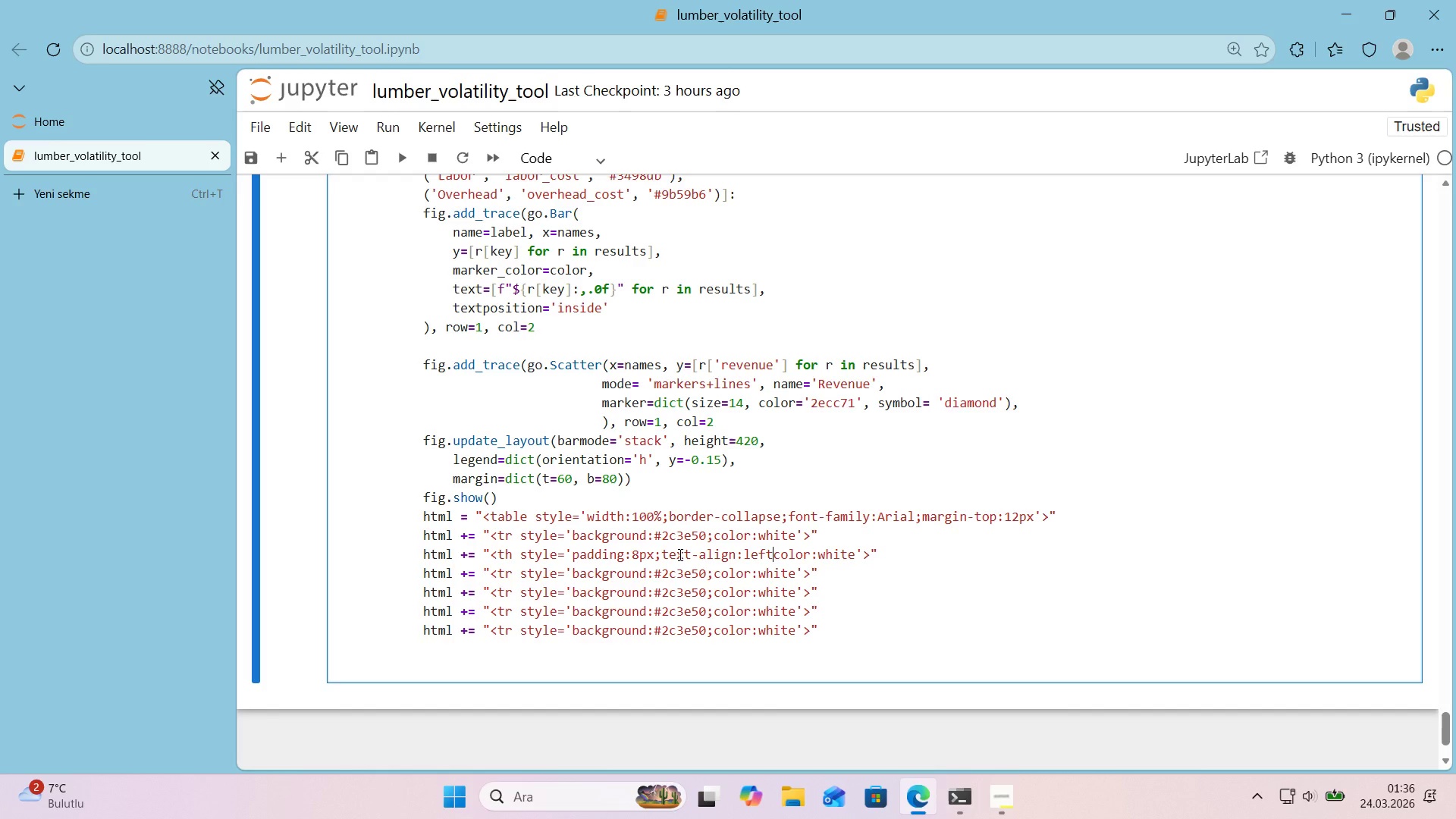 
left_click_drag(start_coordinate=[861, 554], to_coordinate=[774, 560])
 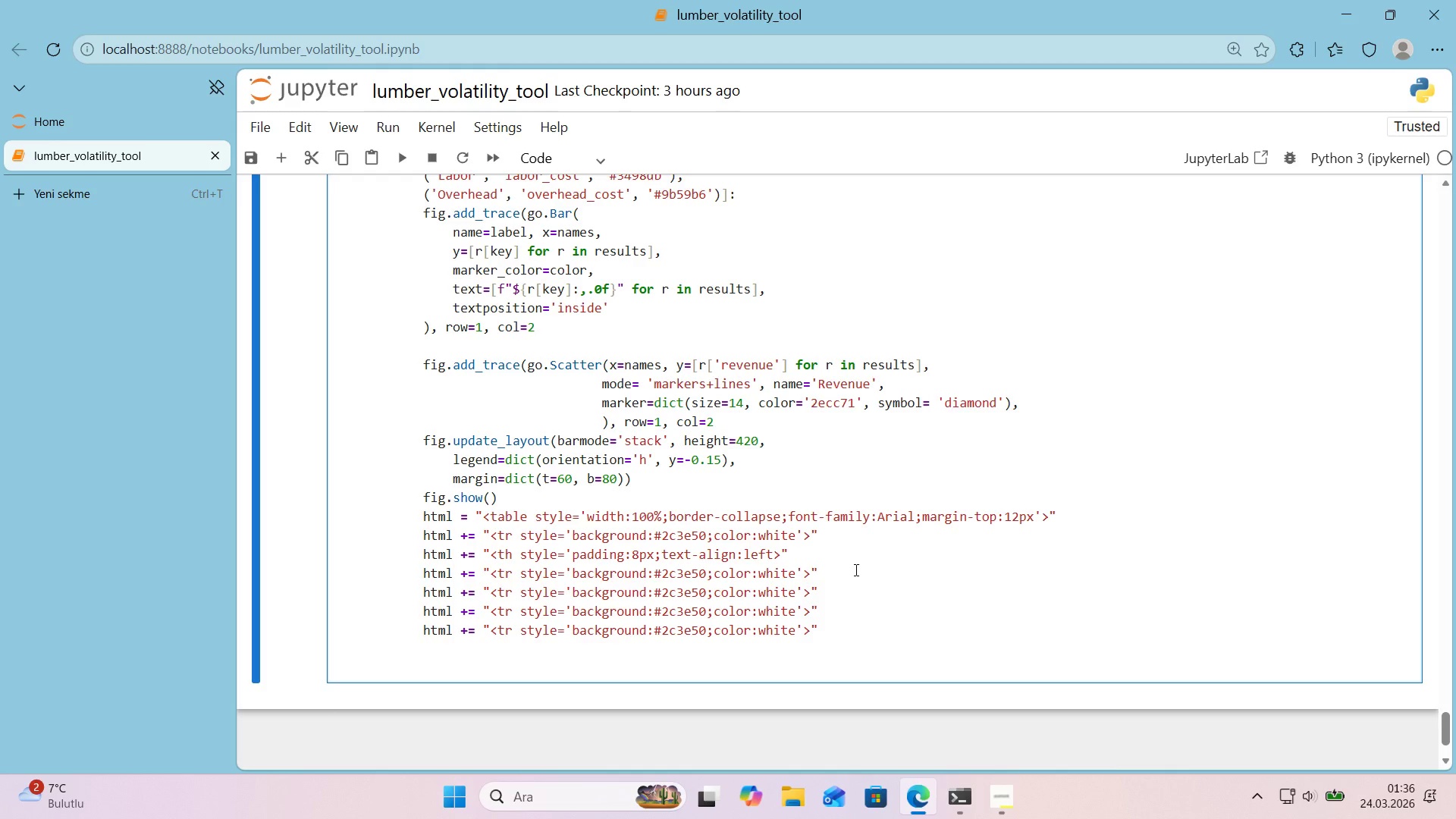 
key(Control+ControlLeft)
 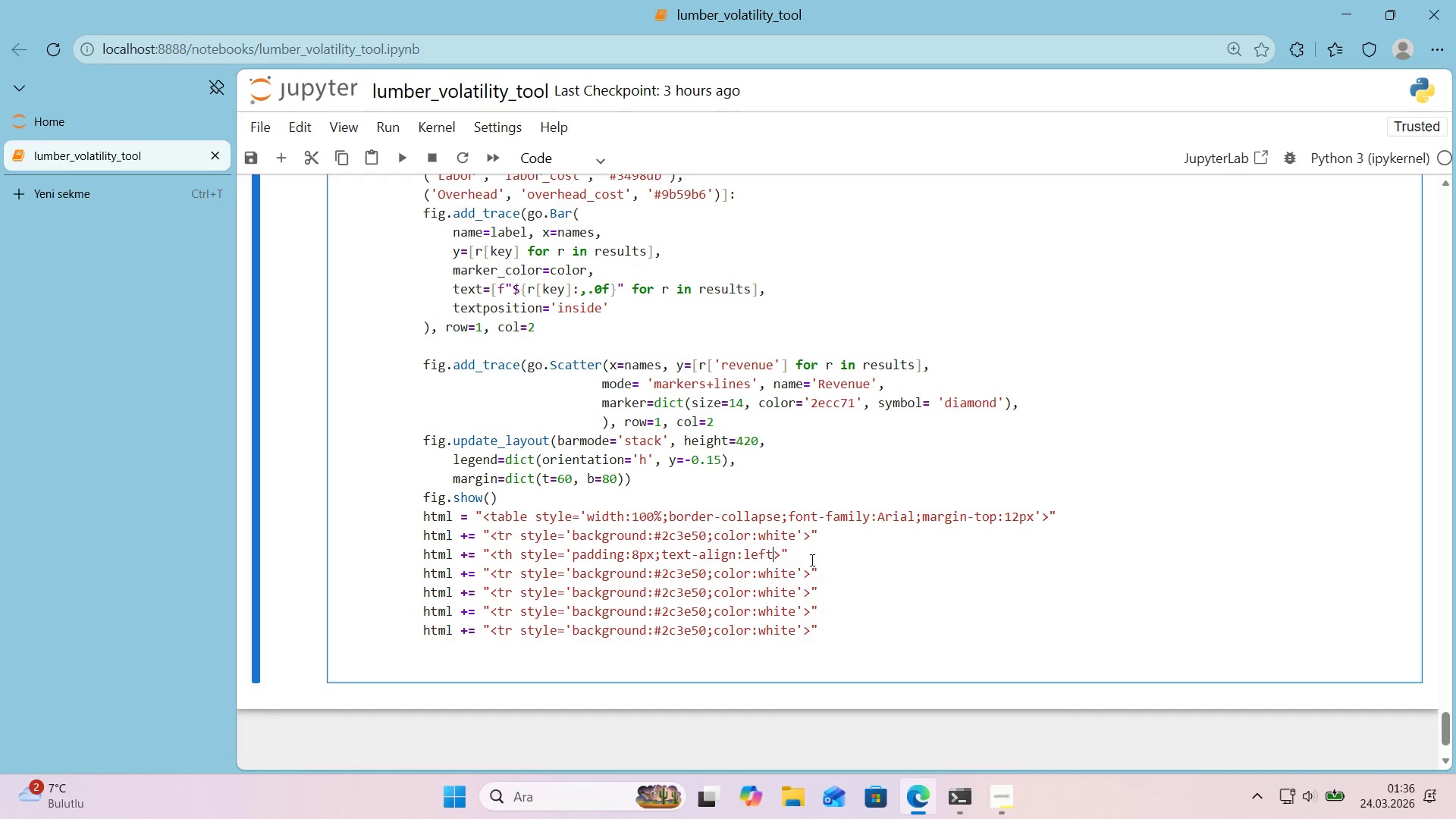 
key(Control+X)
 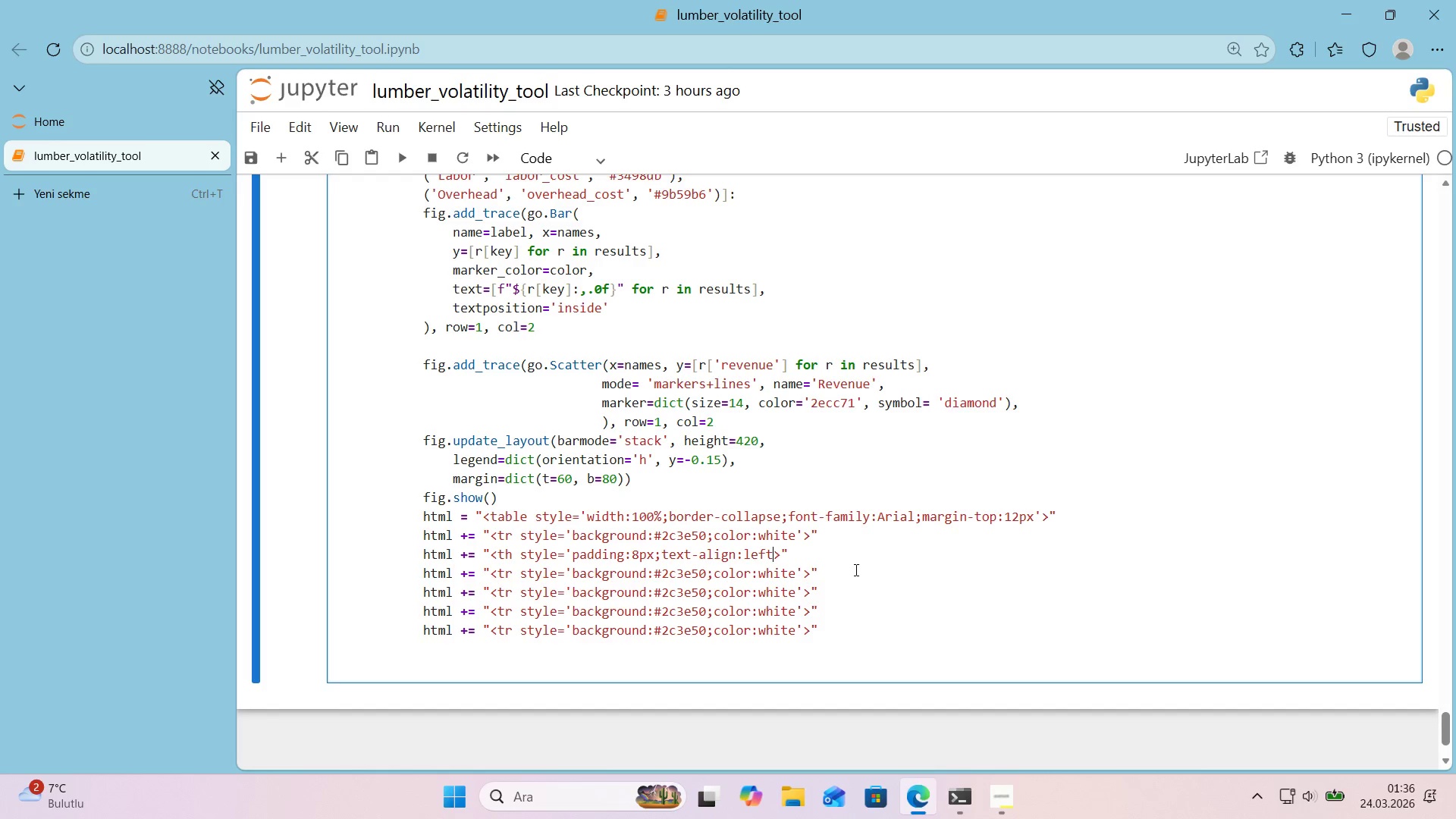 
type([Break]Project)
 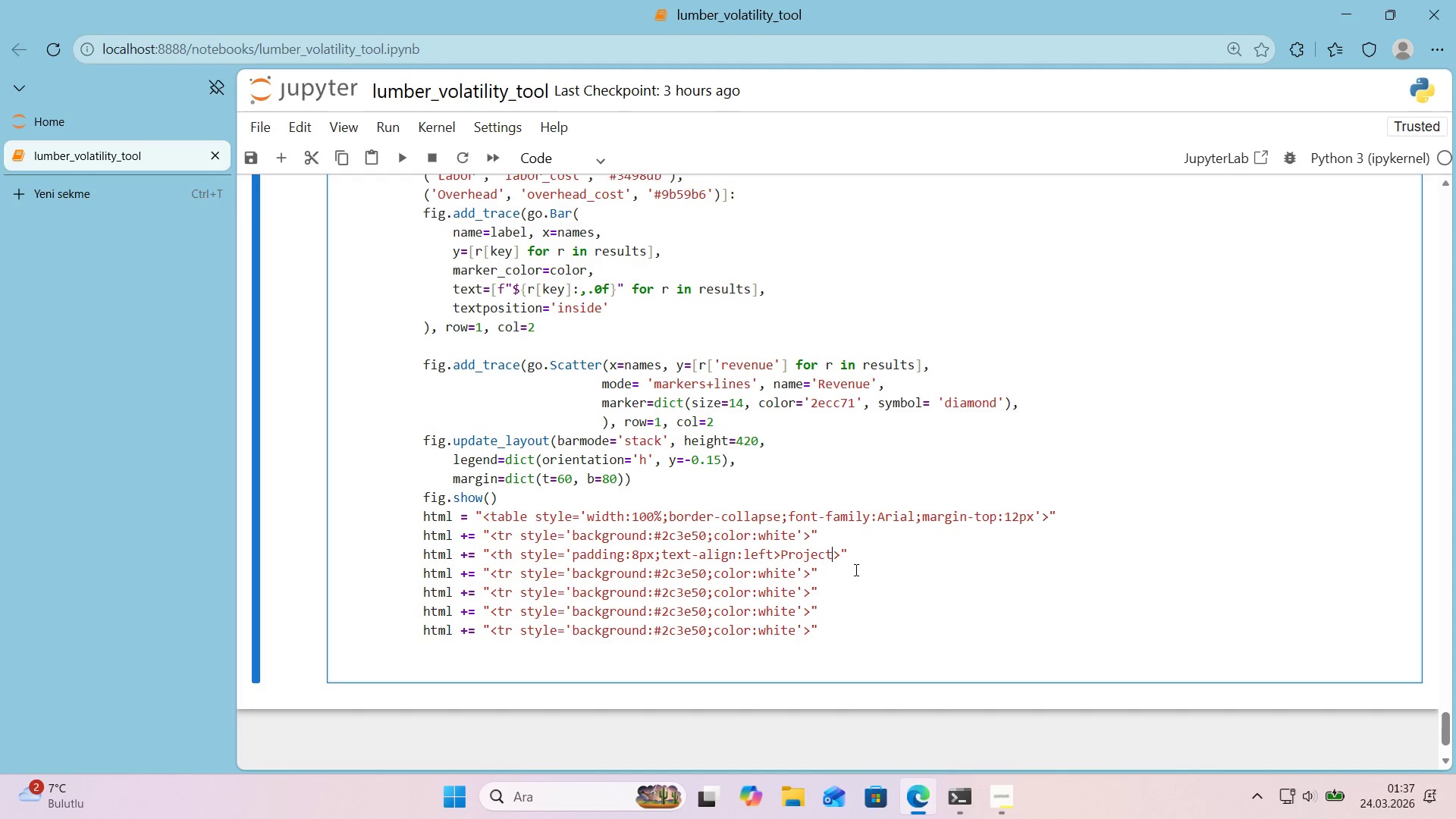 
type([Break])
key(Backspace)
type([Break]&th)
 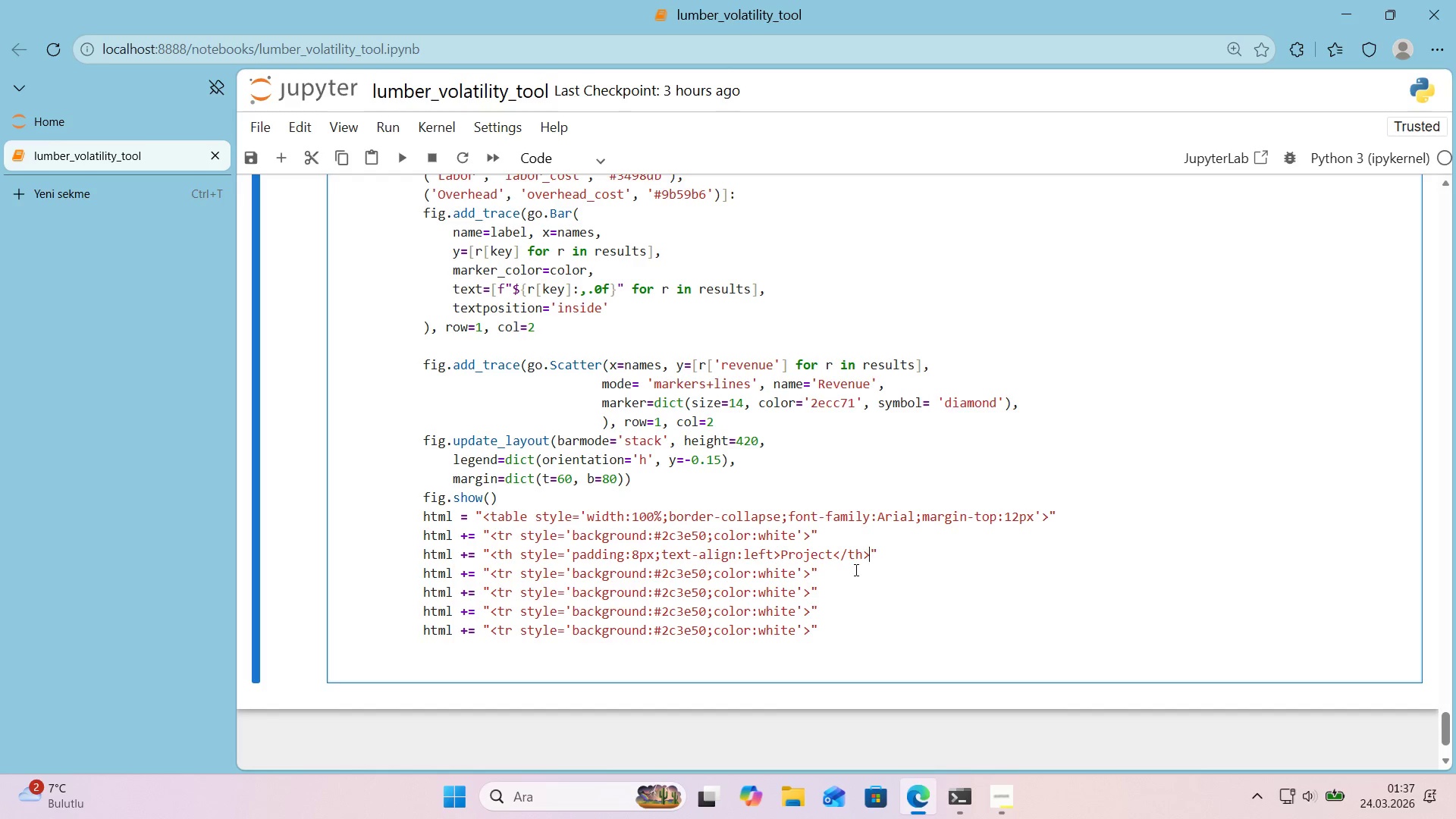 
 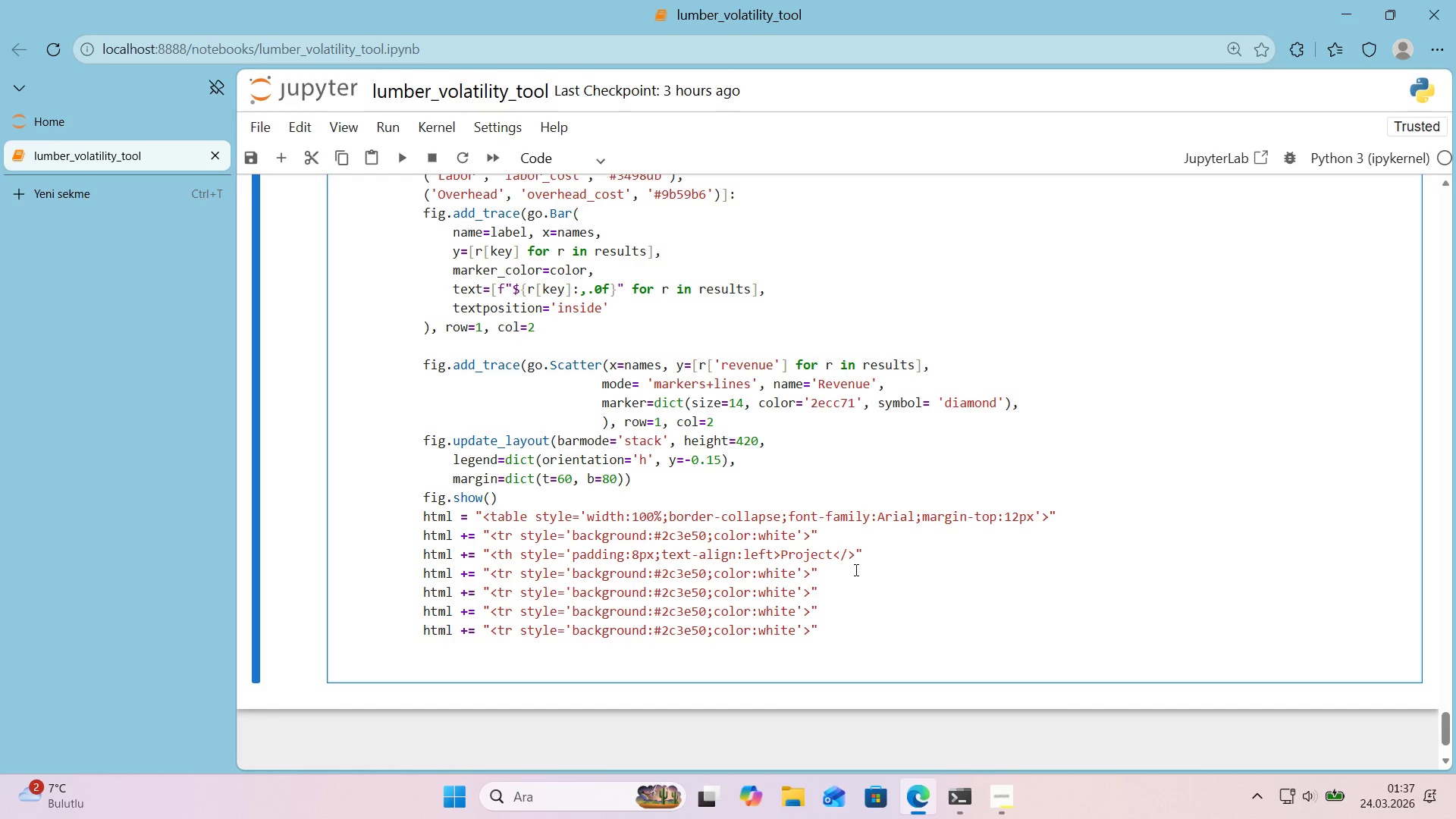 
key(ArrowRight)
 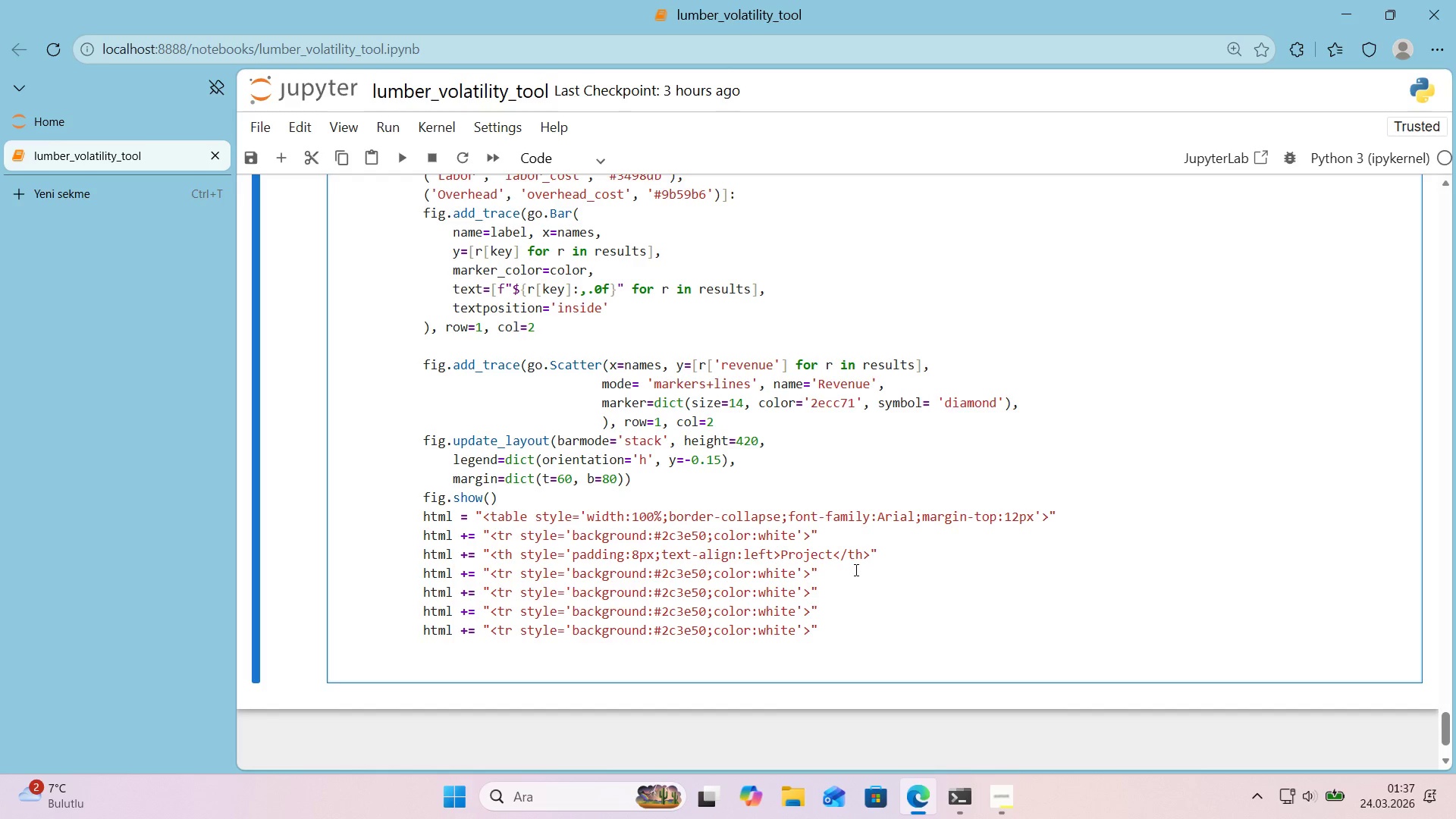 
key(ArrowRight)
 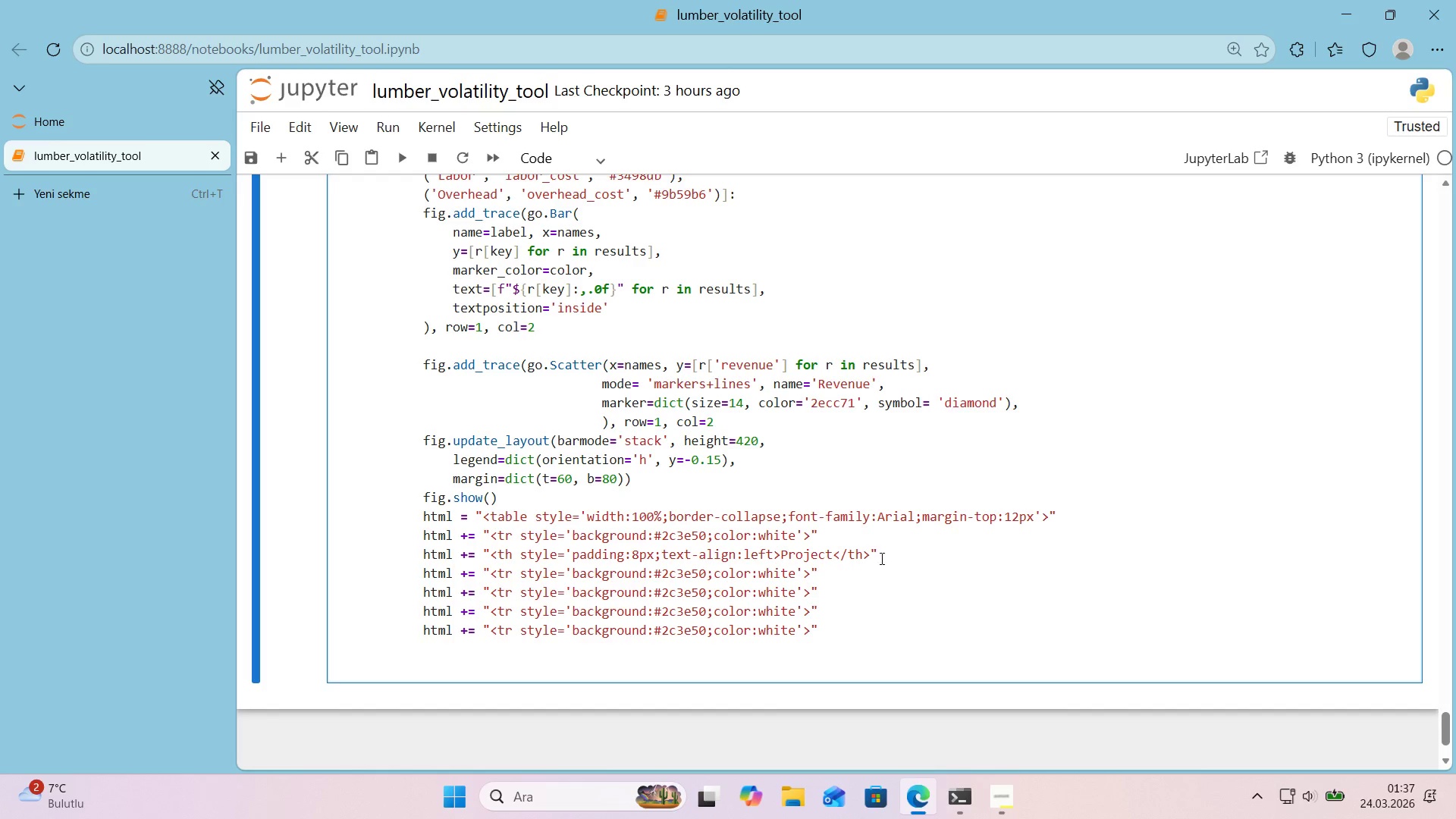 
left_click_drag(start_coordinate=[880, 550], to_coordinate=[424, 560])
 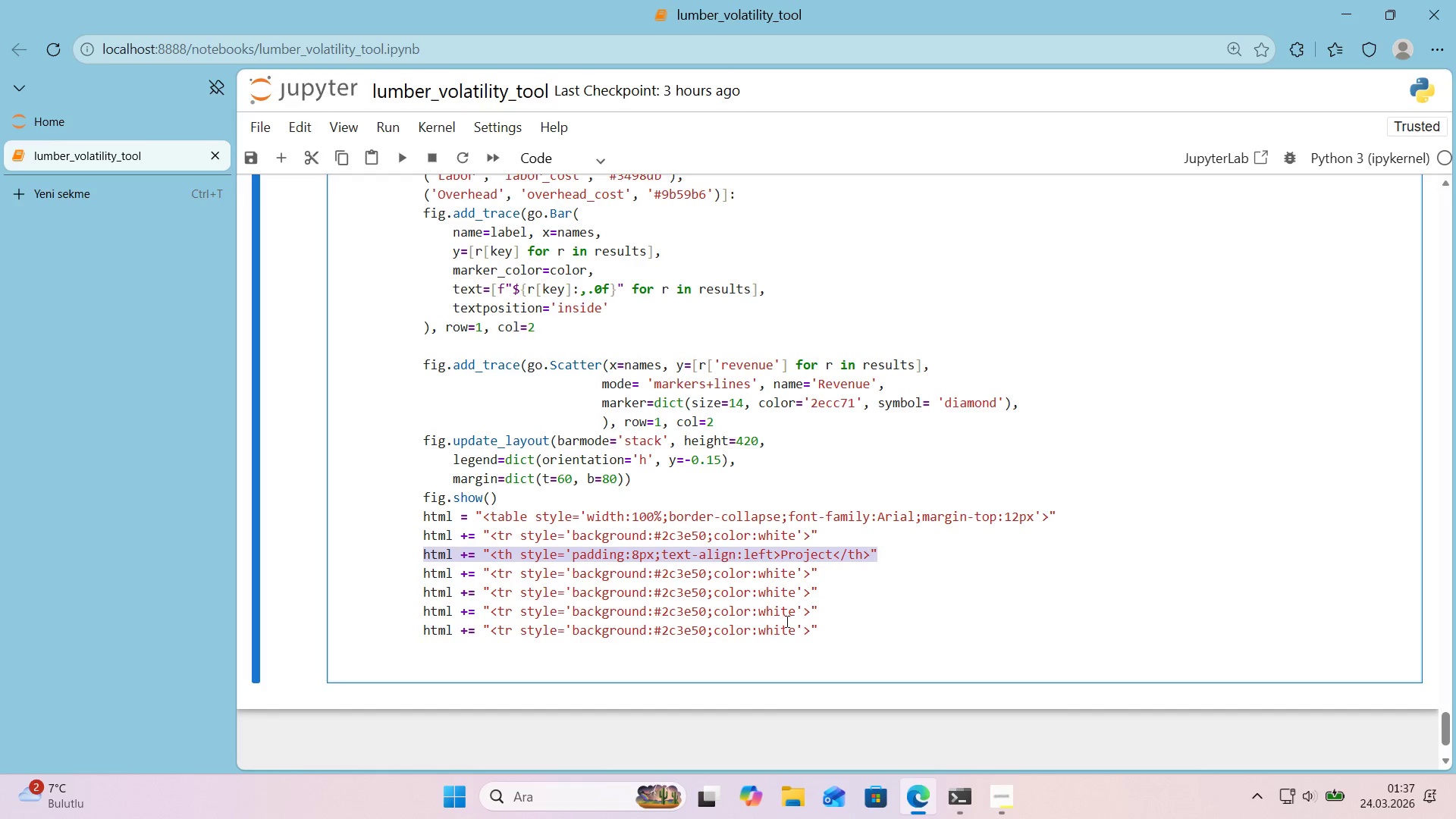 
key(Control+ControlLeft)
 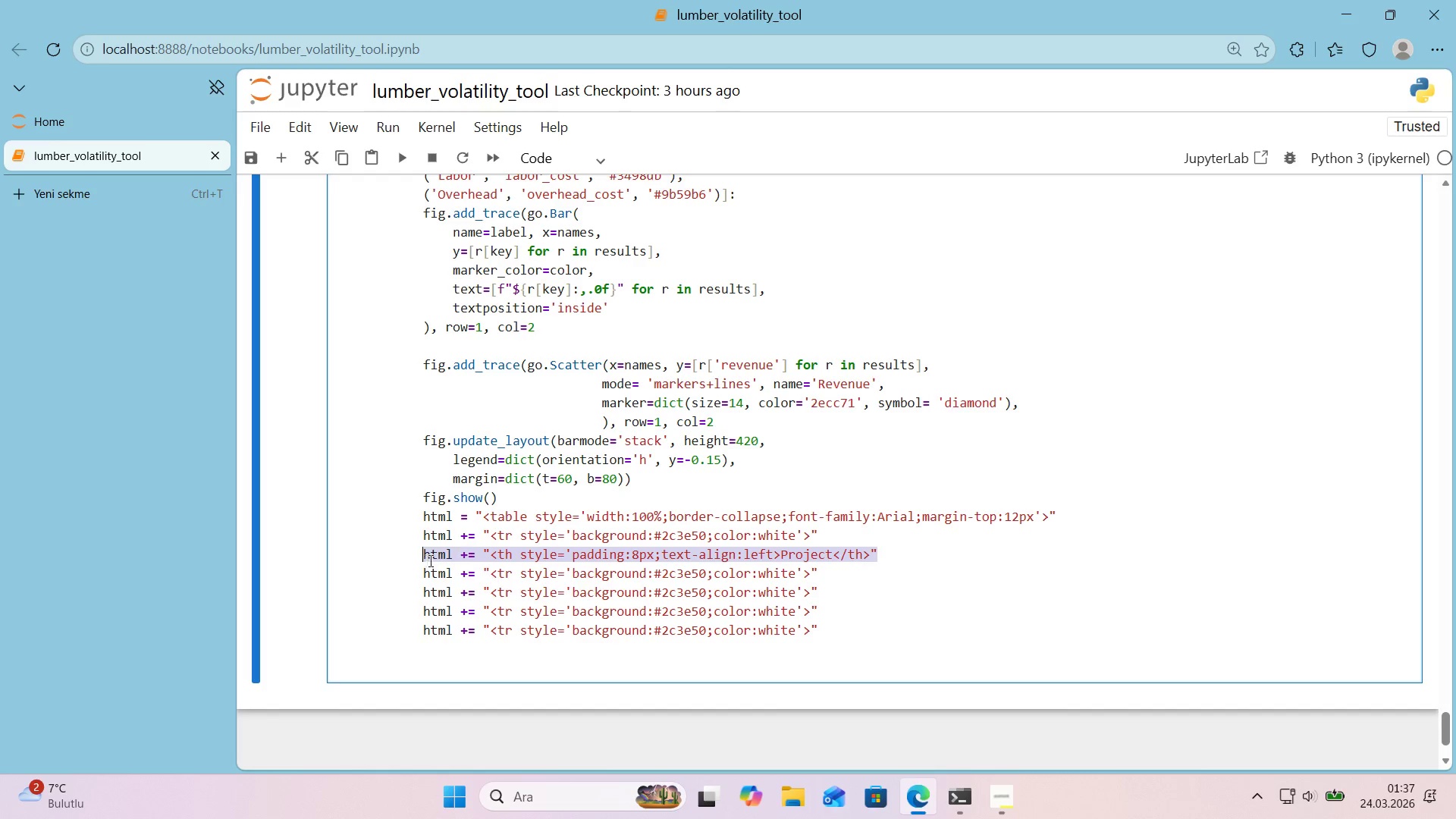 
key(Control+C)
 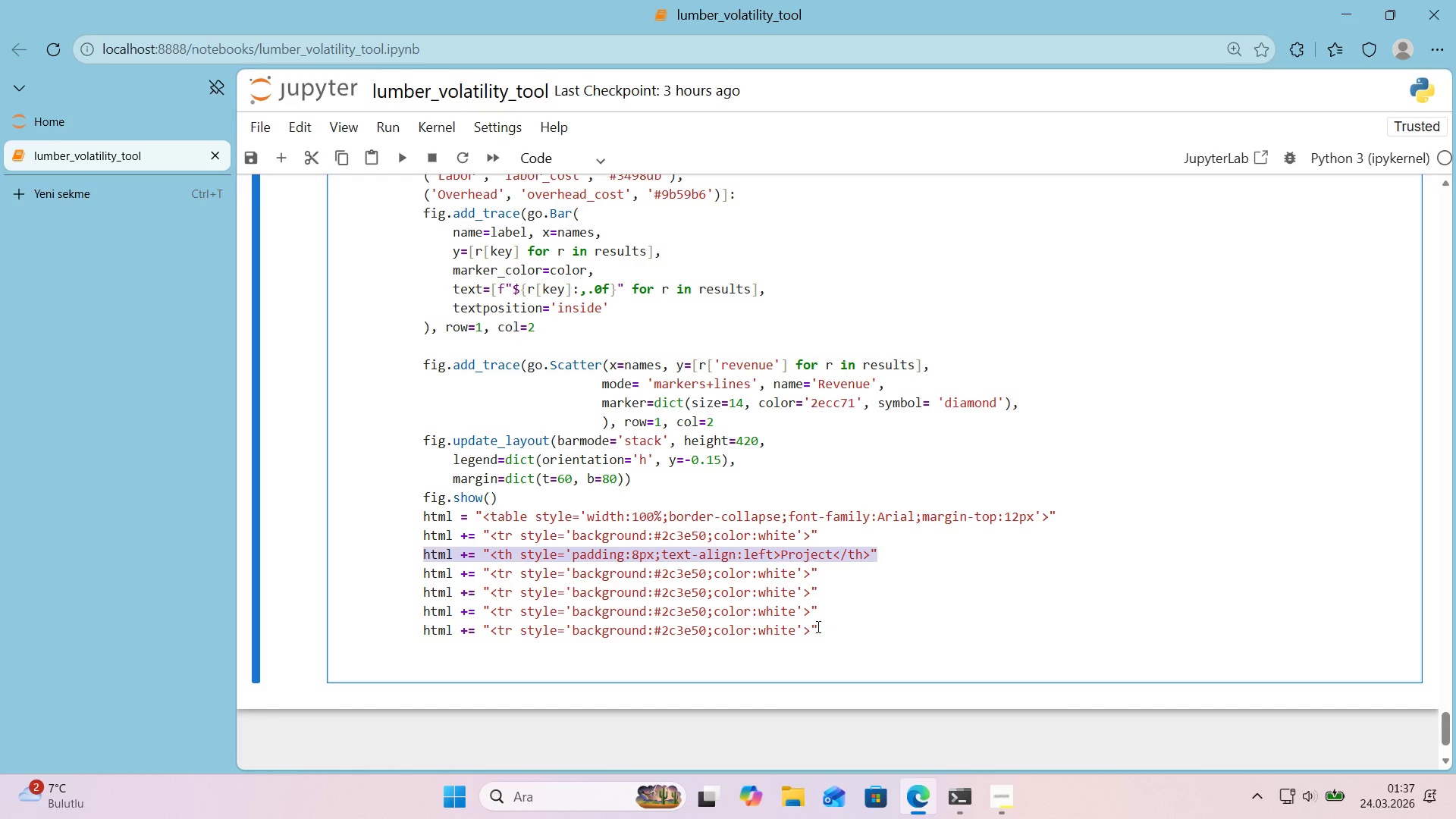 
left_click_drag(start_coordinate=[817, 626], to_coordinate=[421, 573])
 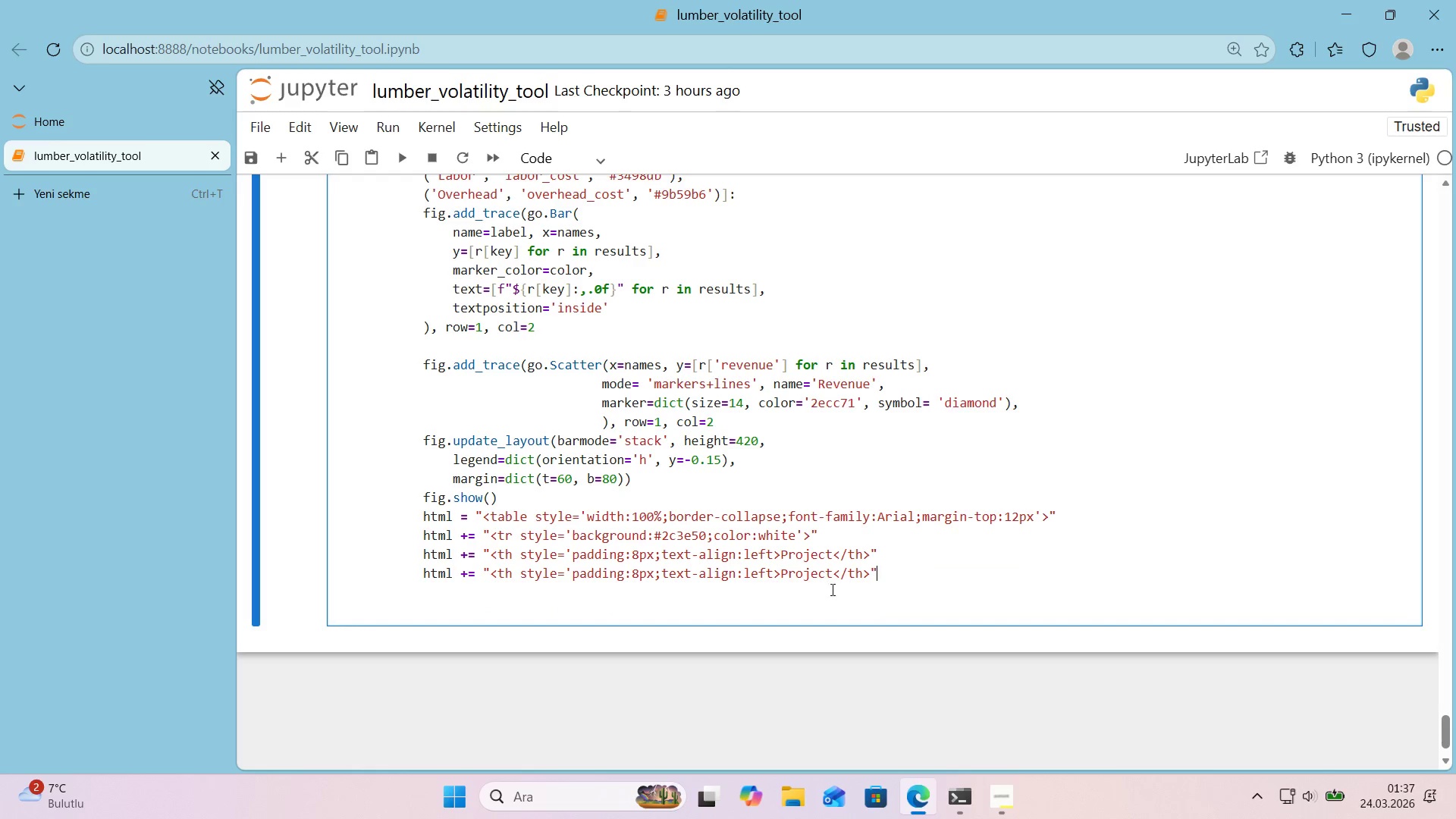 
key(Control+ControlLeft)
 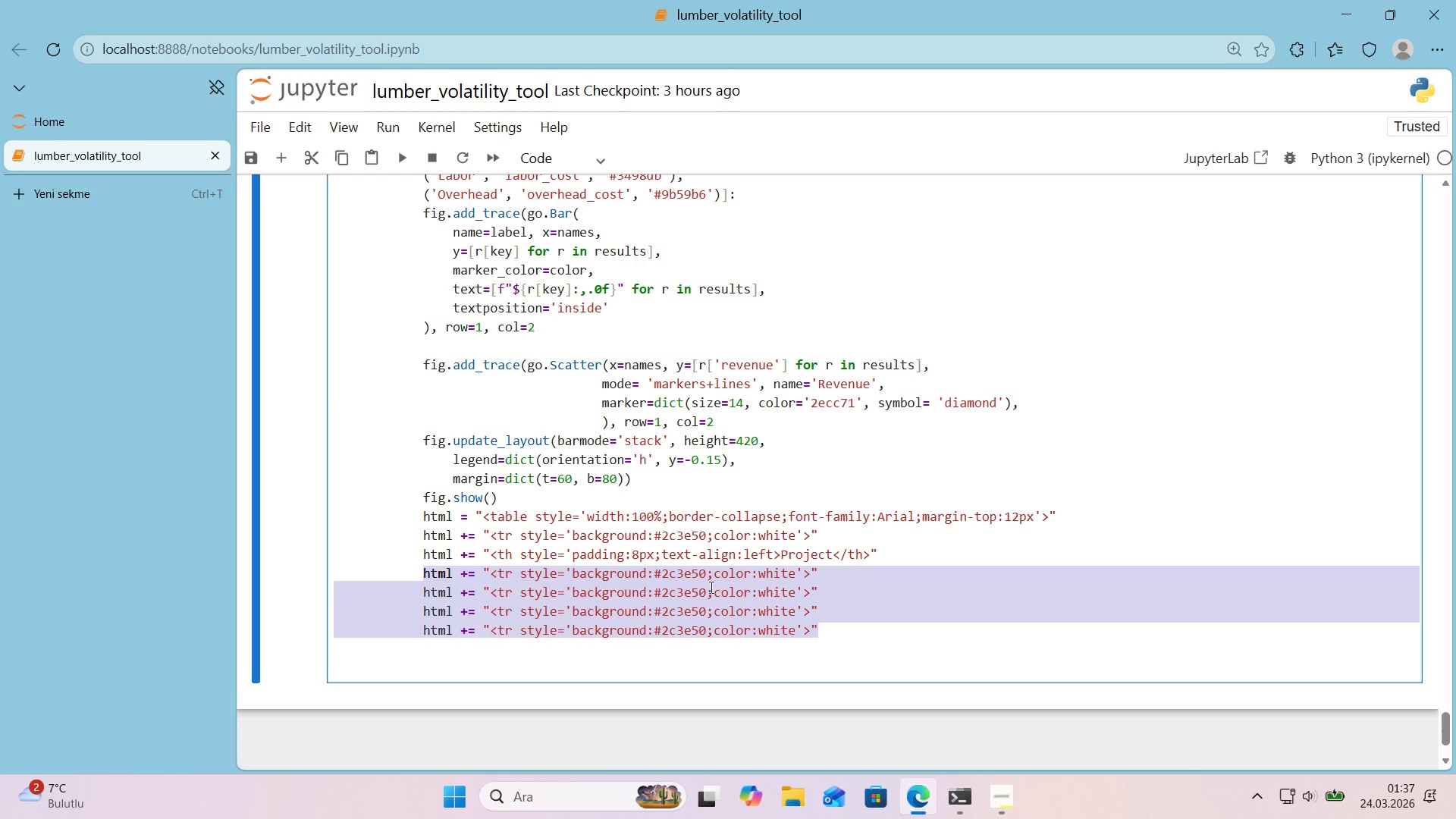 
key(Control+V)
 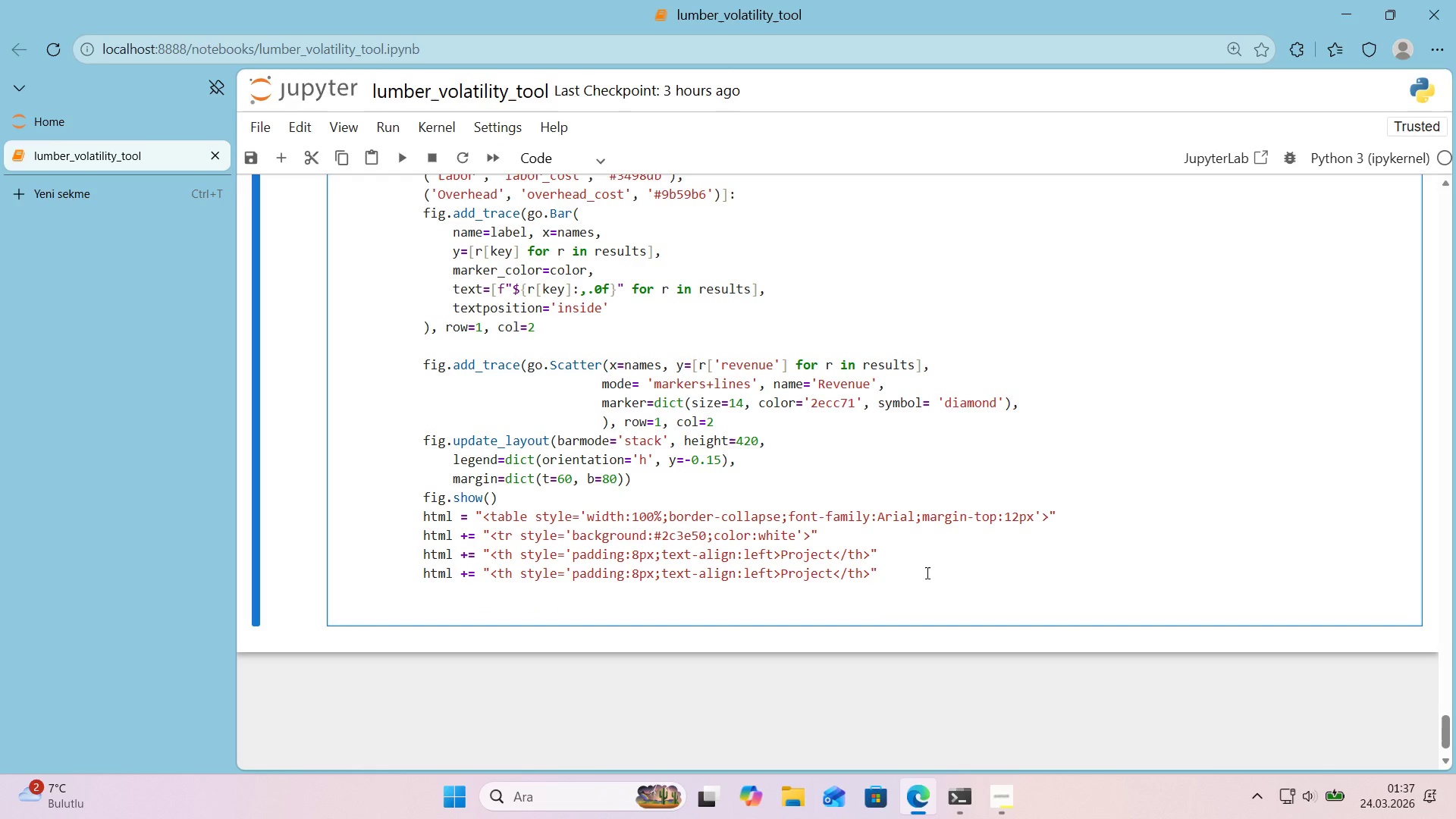 
key(Enter)
 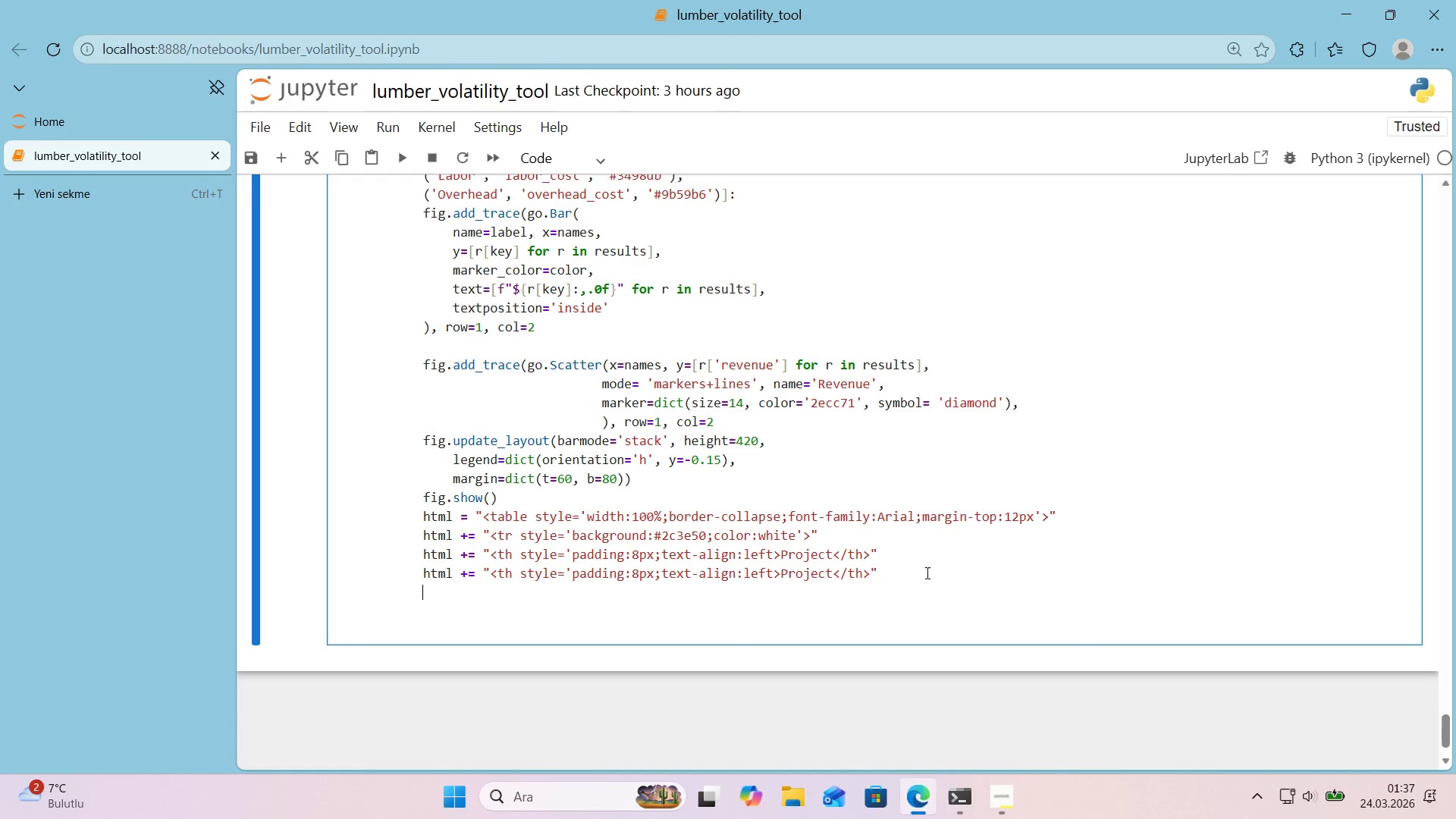 
key(Control+ControlLeft)
 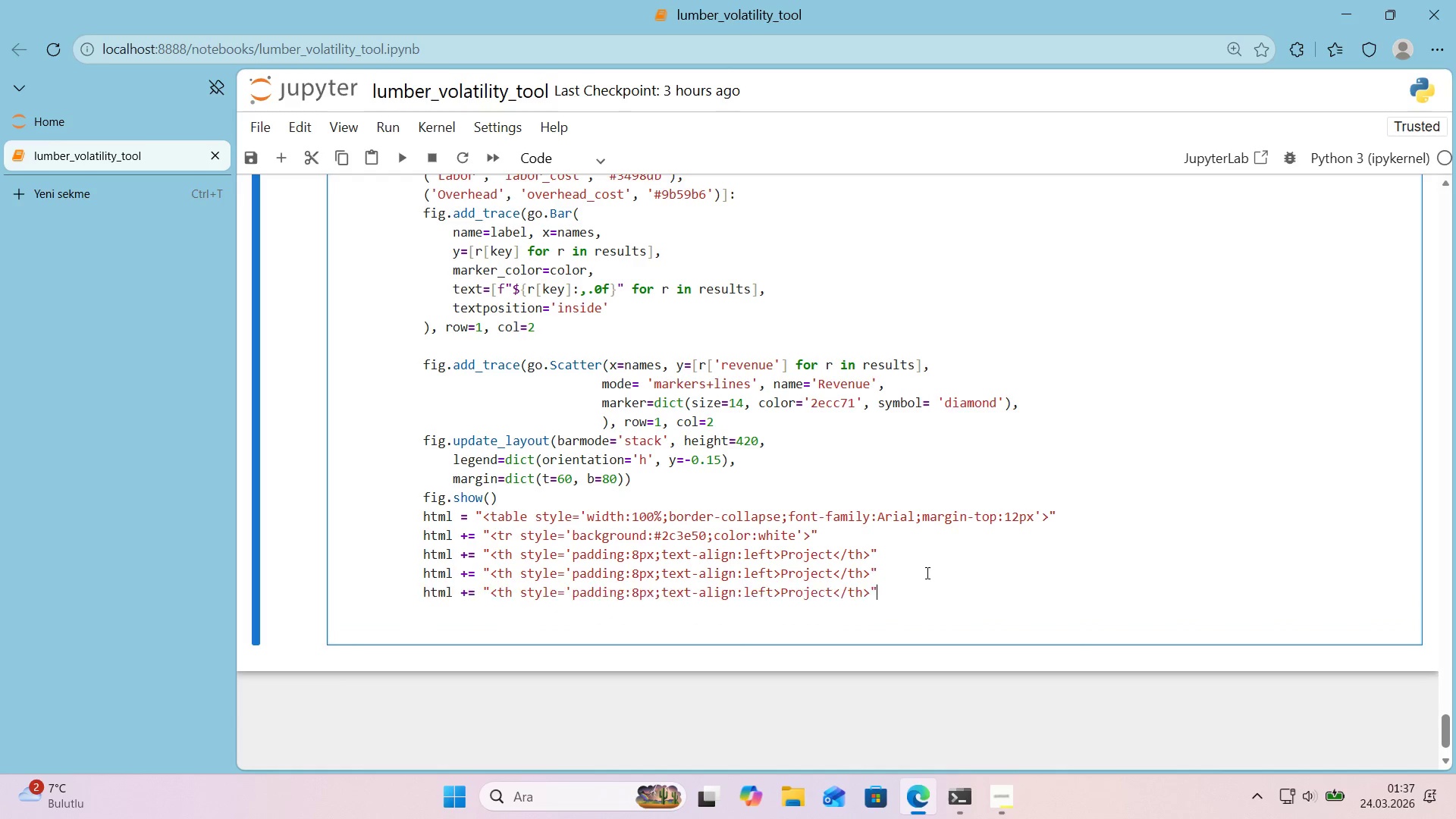 
key(Control+V)
 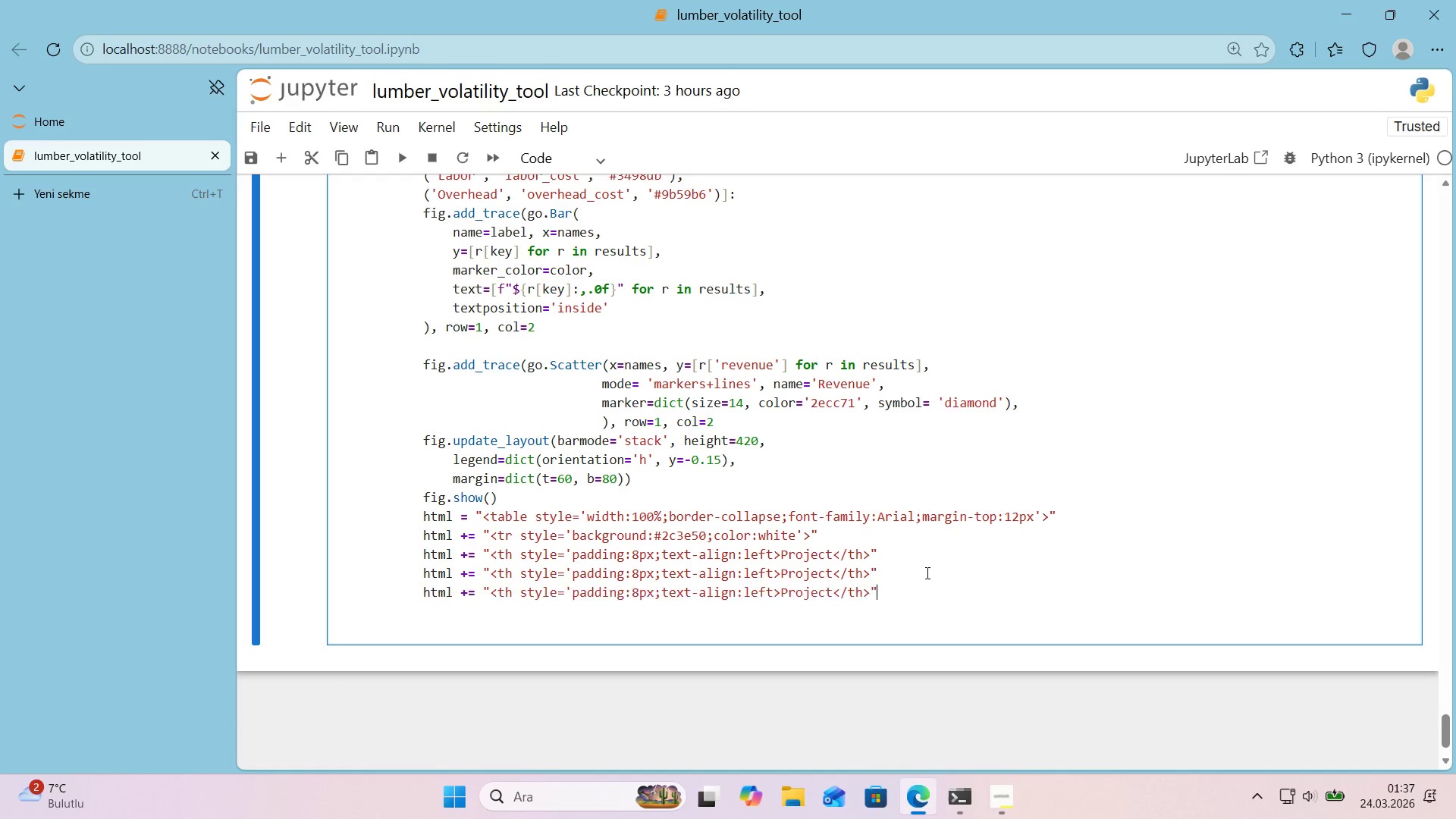 
key(Enter)
 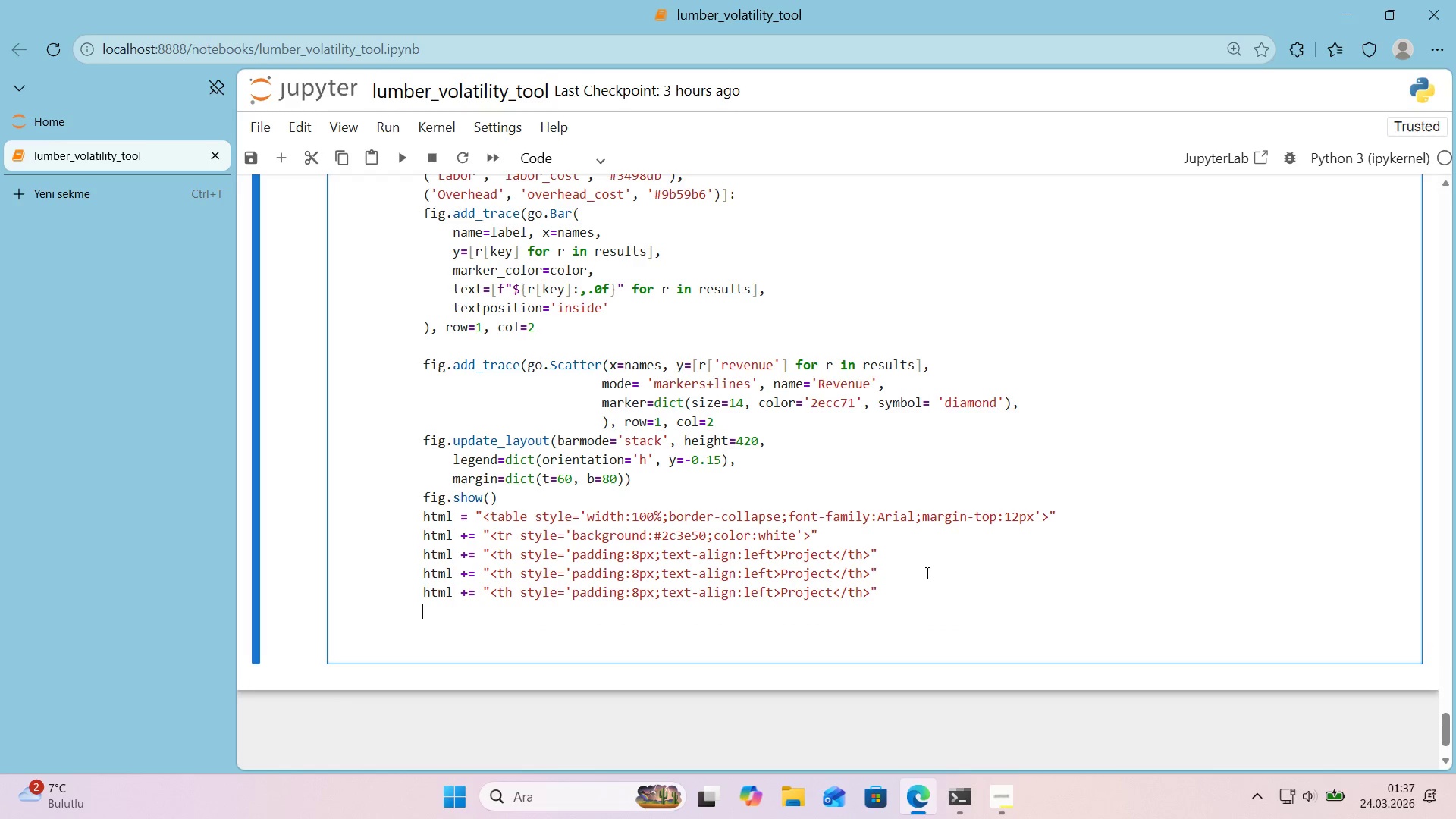 
key(Control+ControlLeft)
 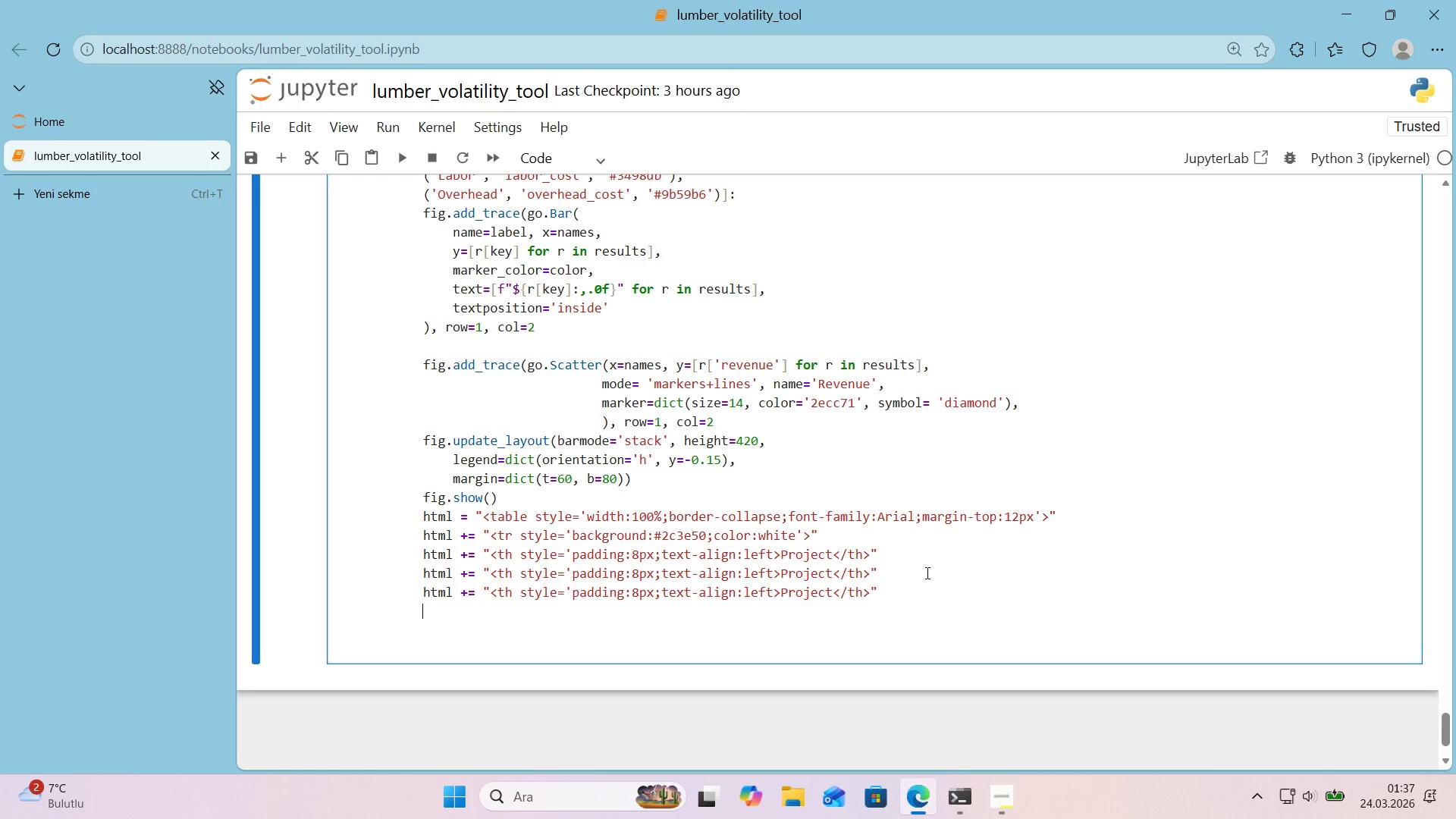 
key(Control+V)
 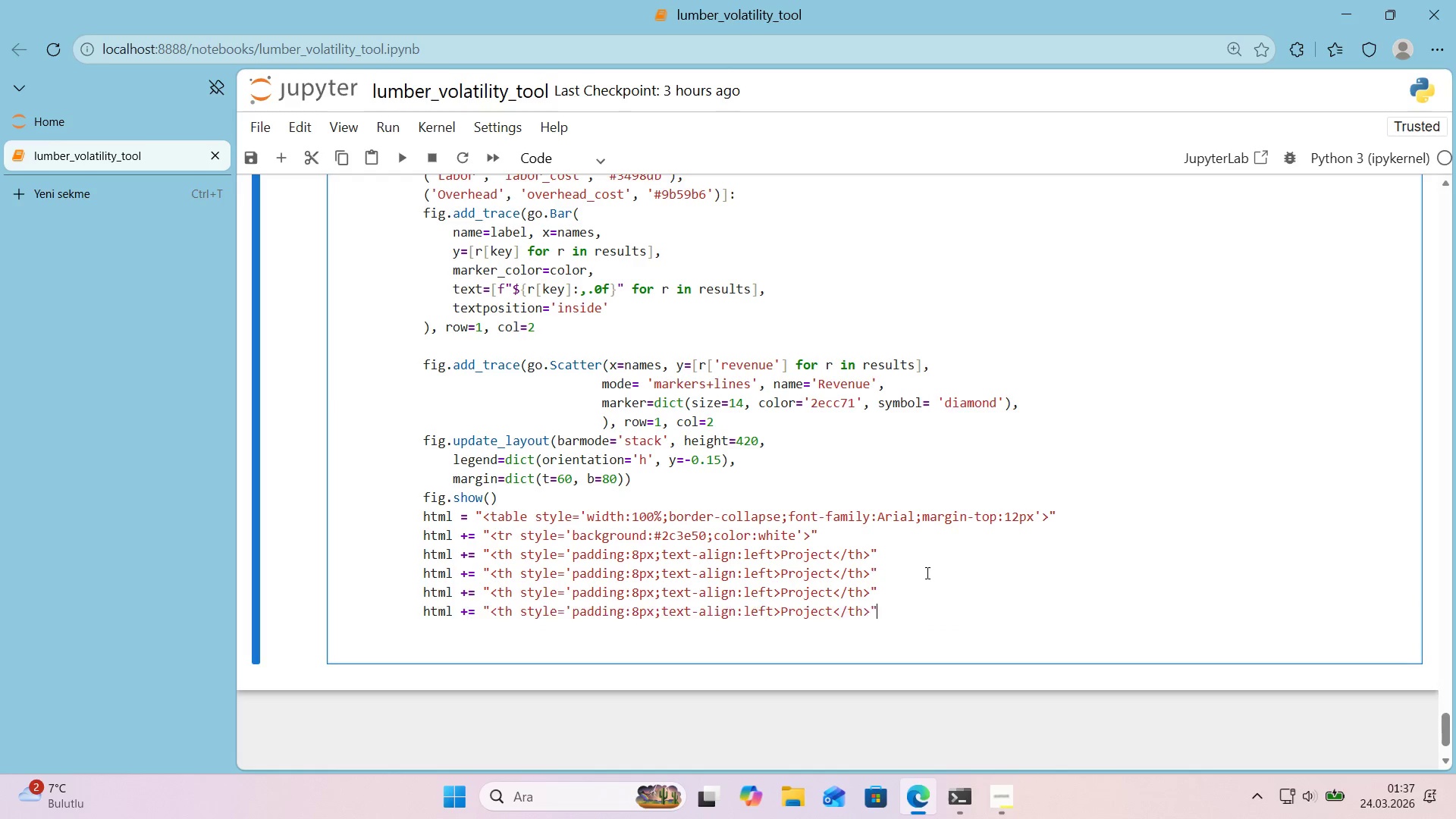 
key(Enter)
 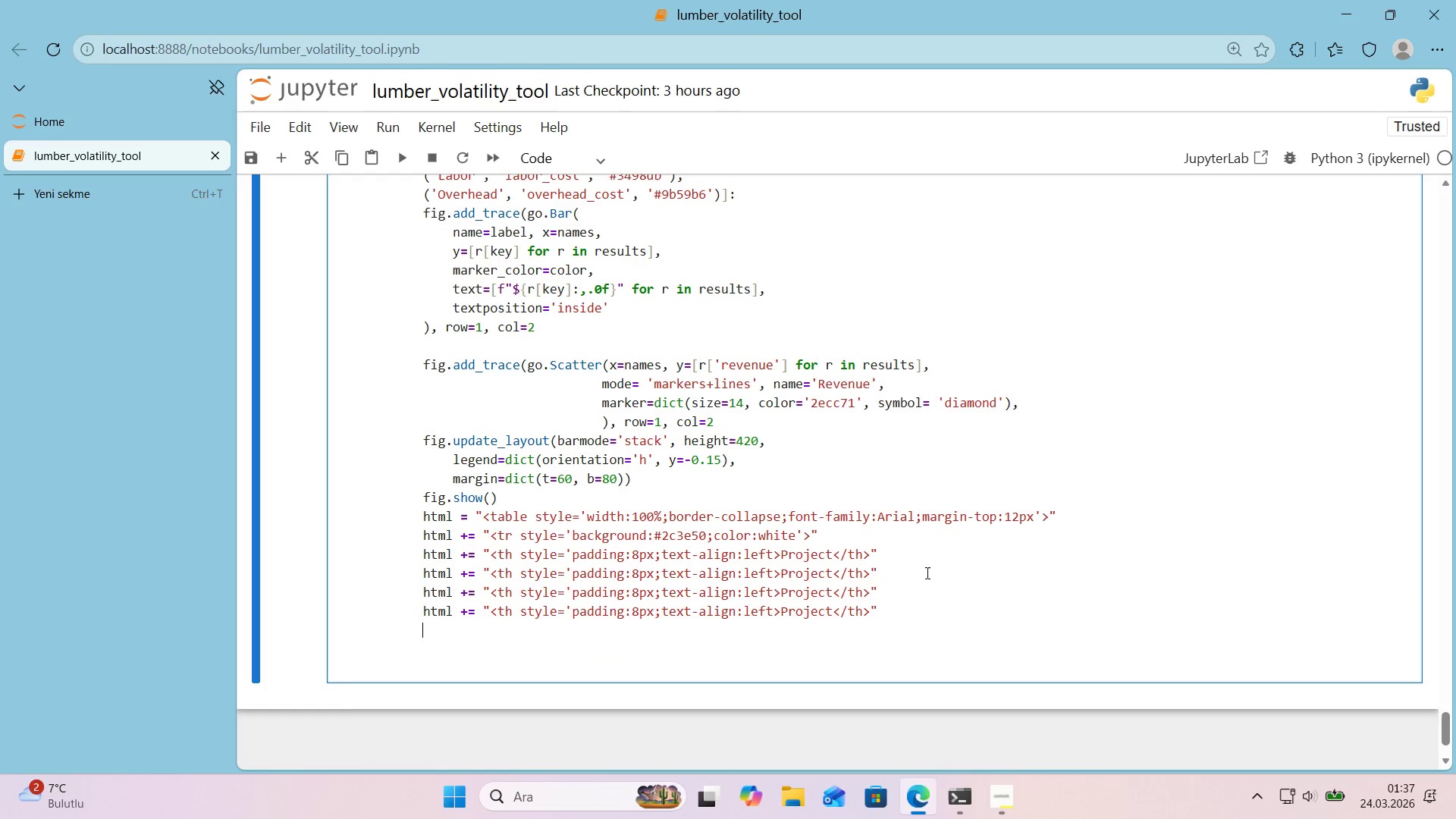 
key(Control+ControlLeft)
 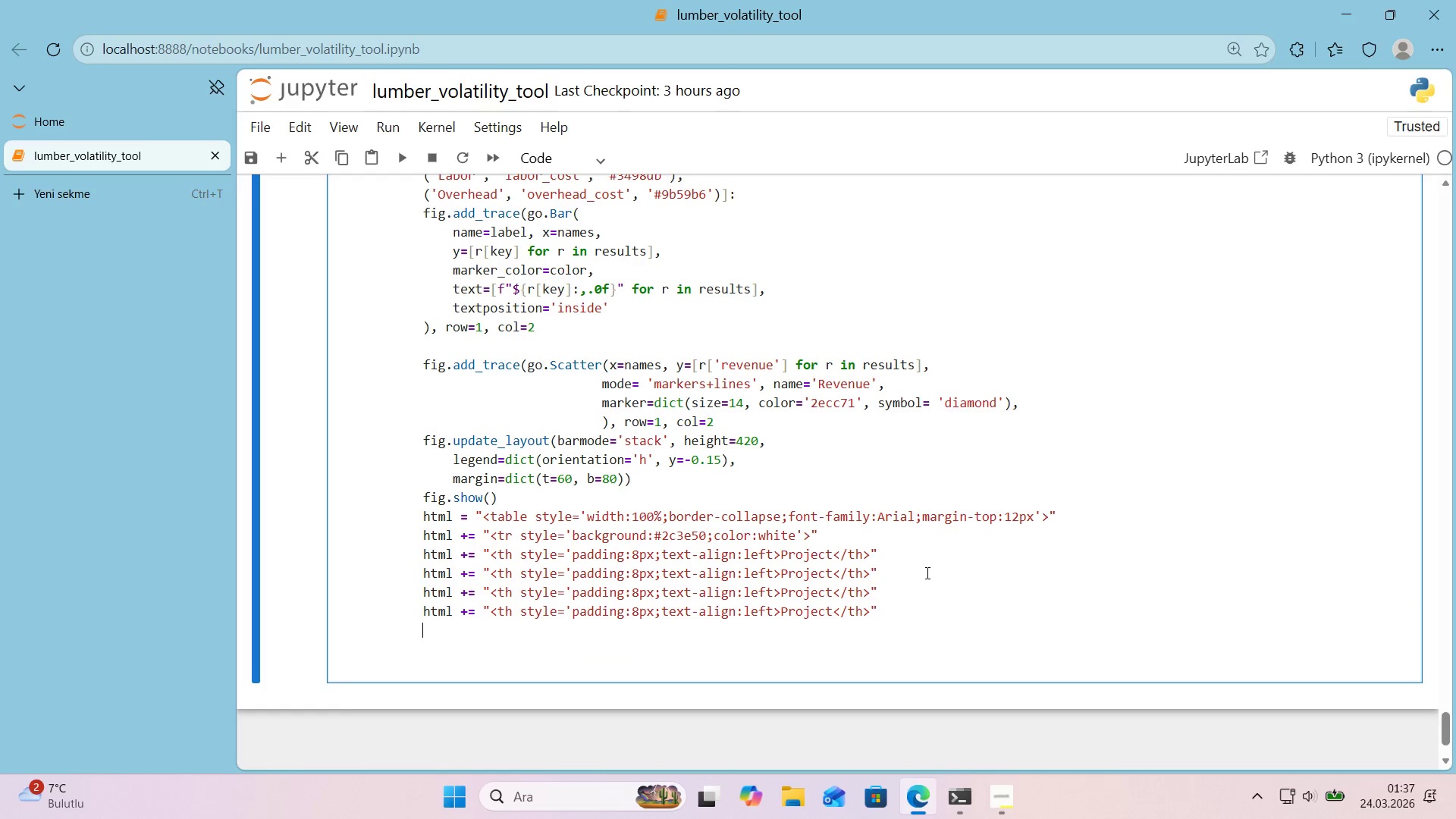 
key(Control+V)
 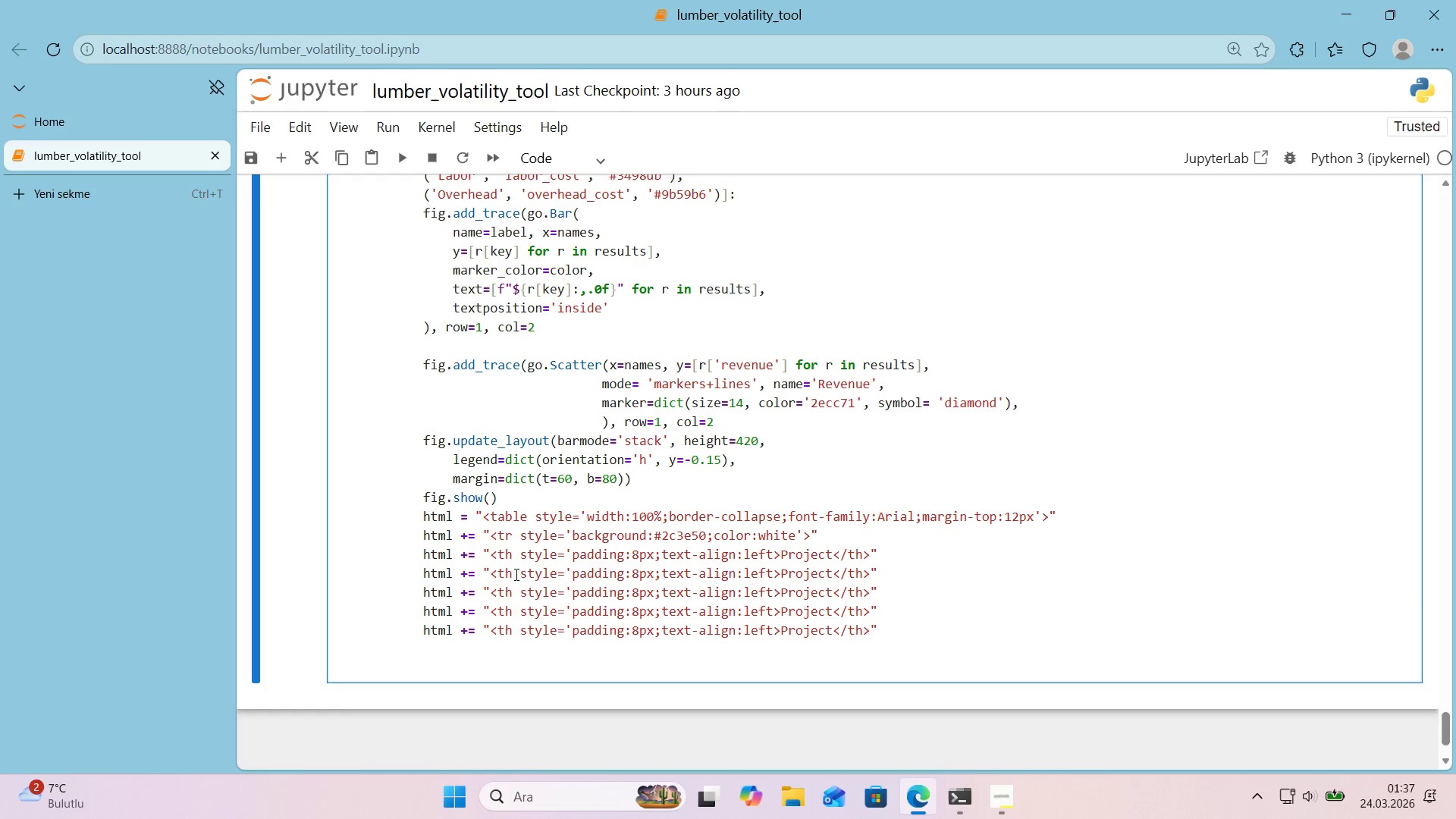 
wait(8.56)
 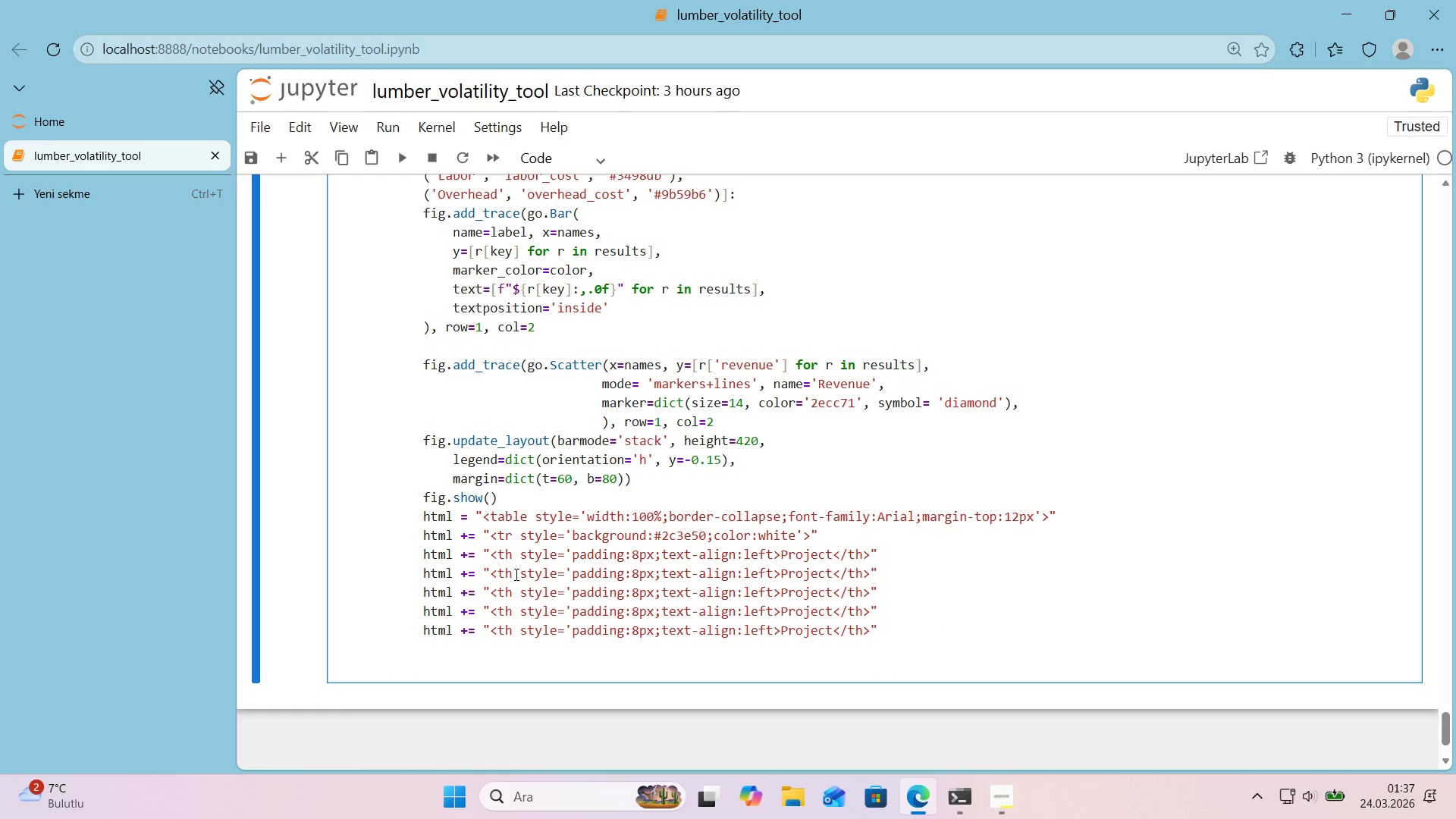 
double_click([753, 573])
 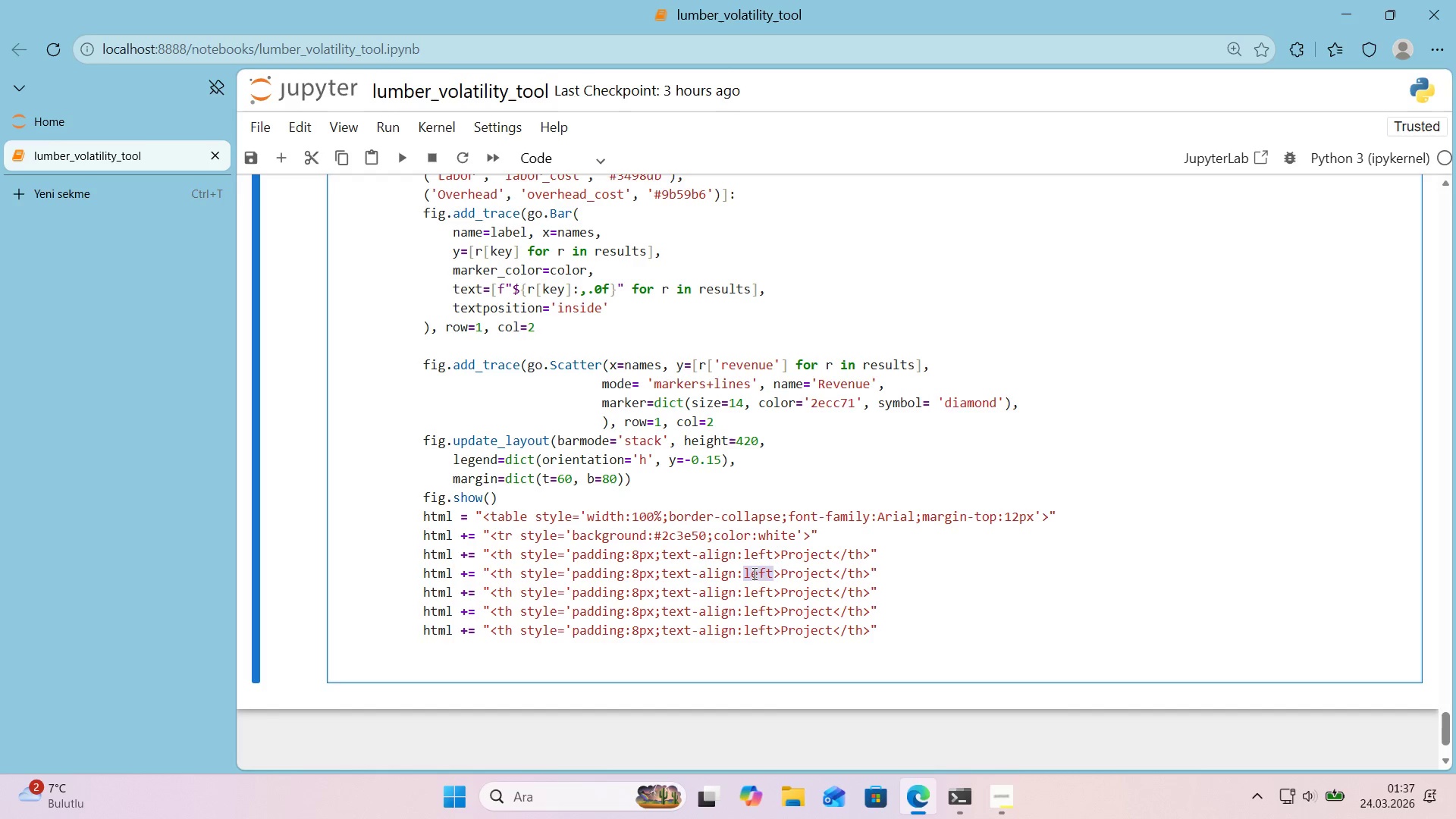 
type(r'ght)
 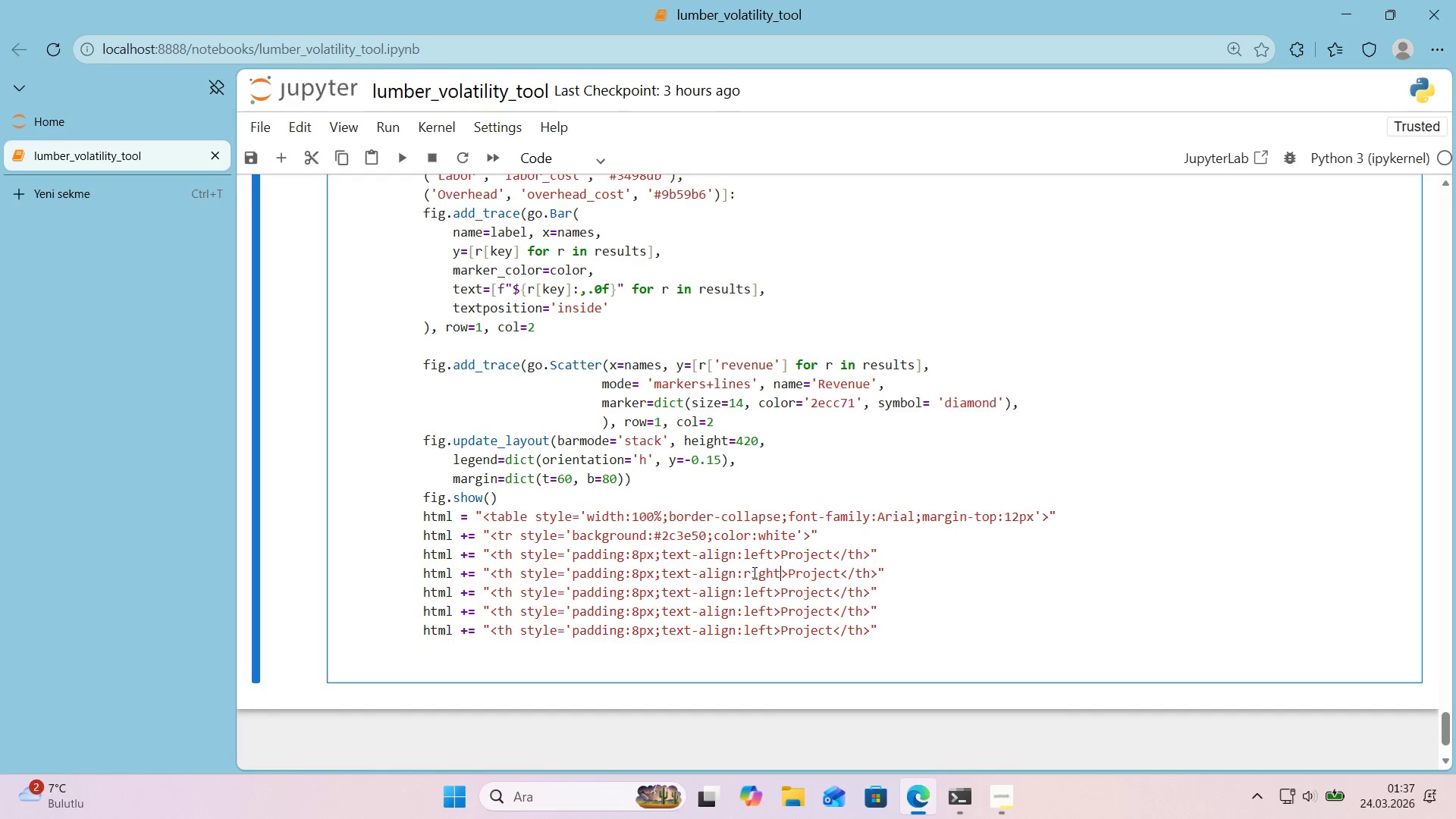 
key(CapsLock)
 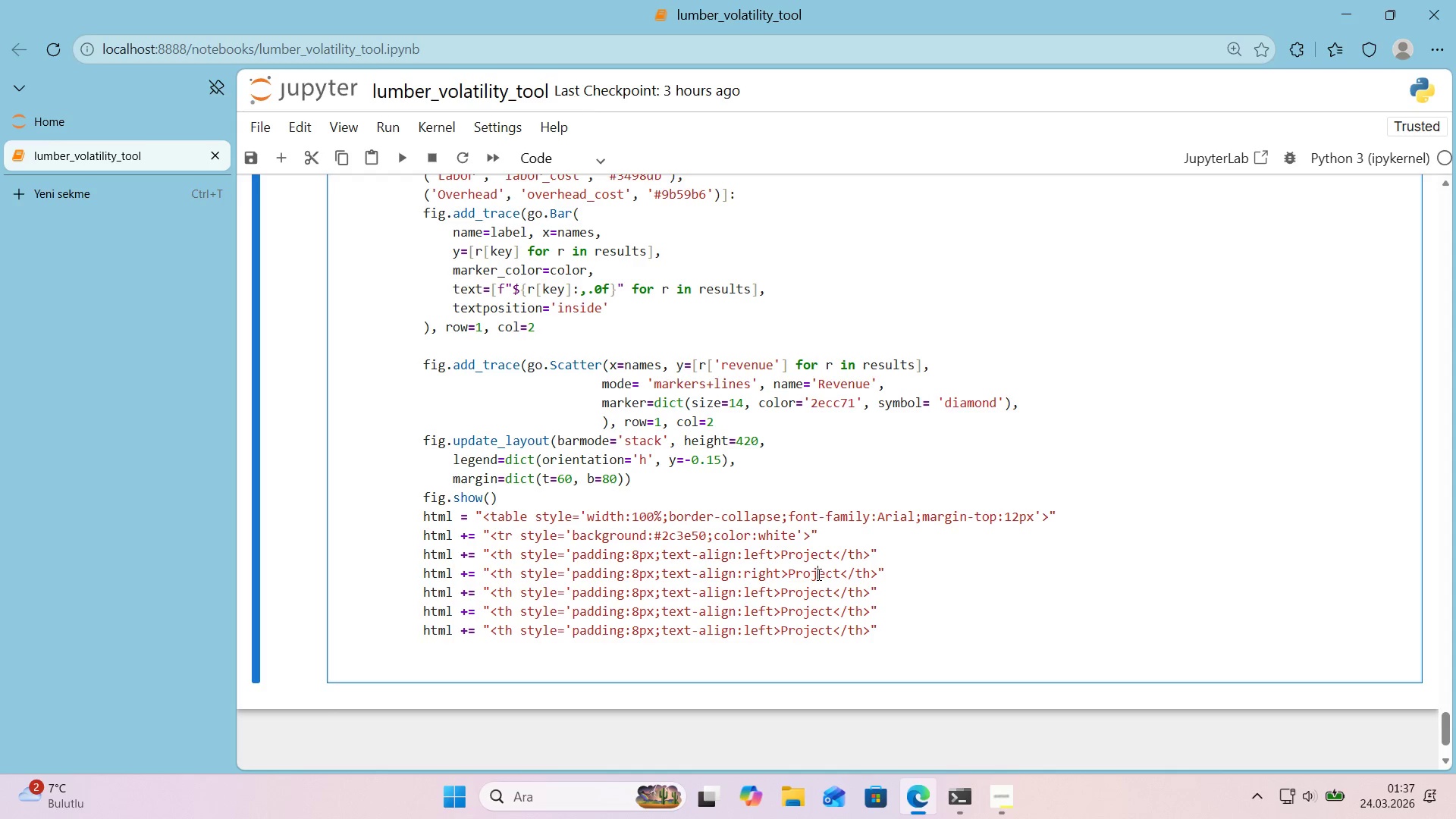 
double_click([817, 574])
 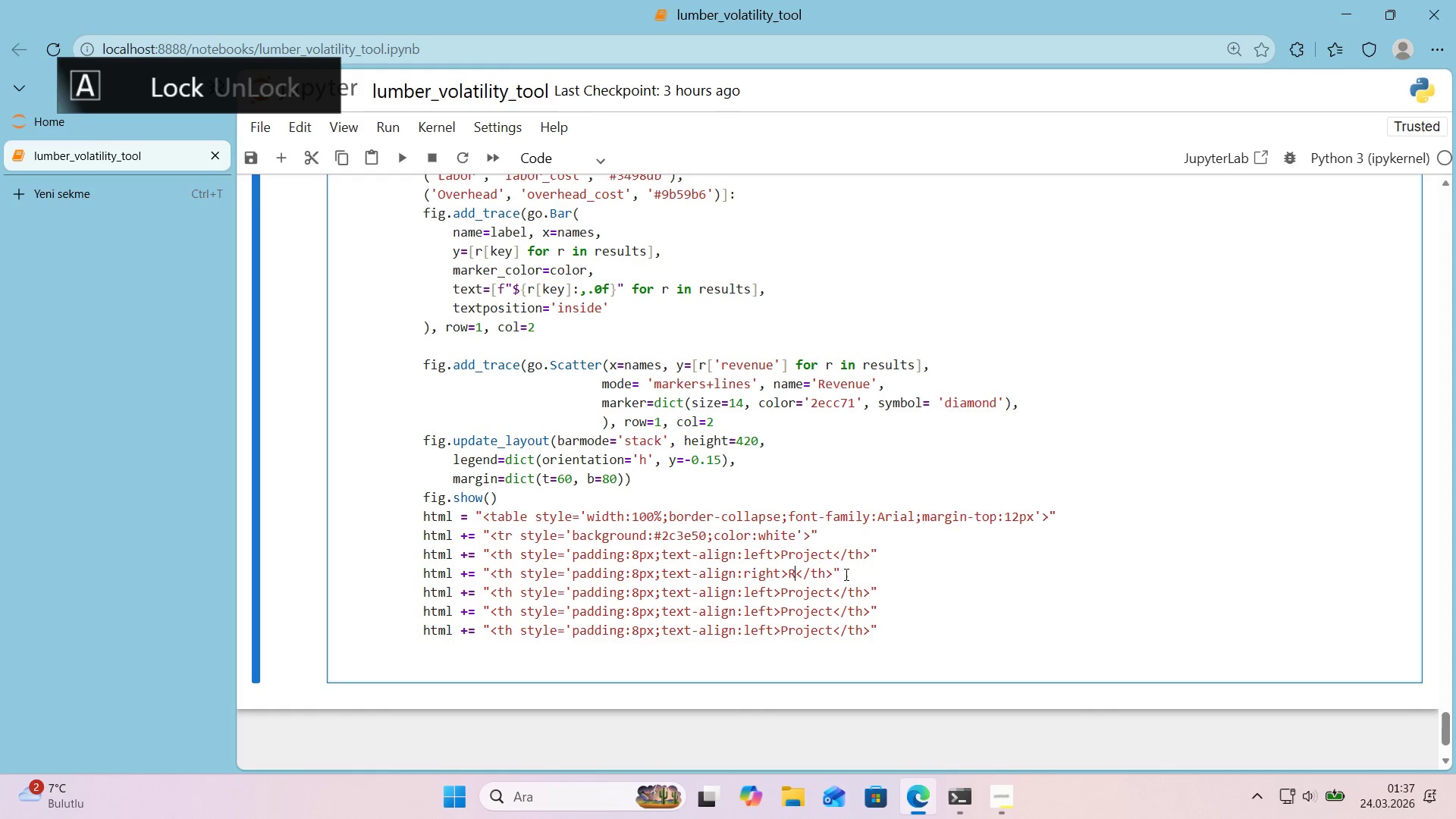 
type(Revenue)
 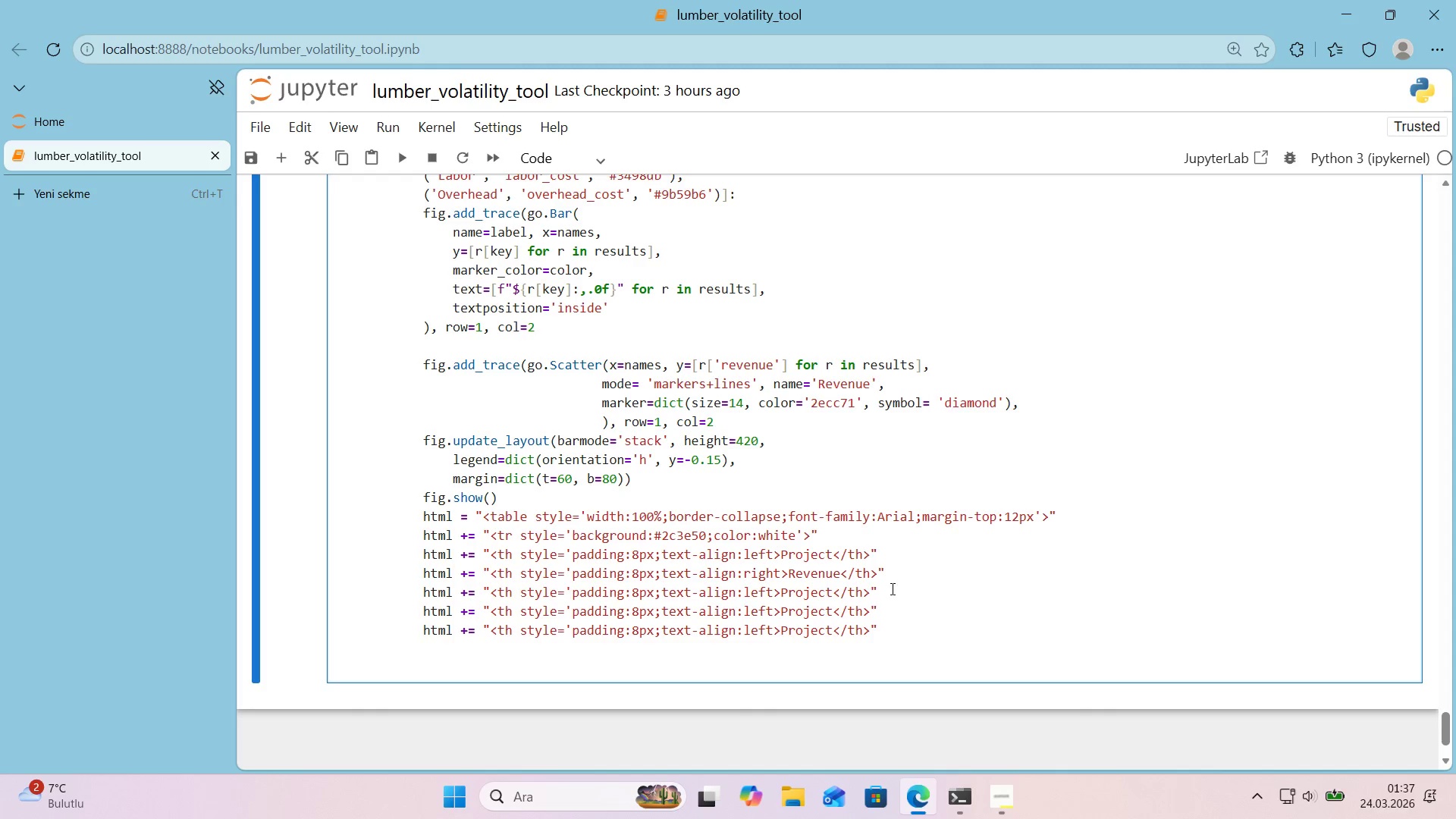 
wait(8.33)
 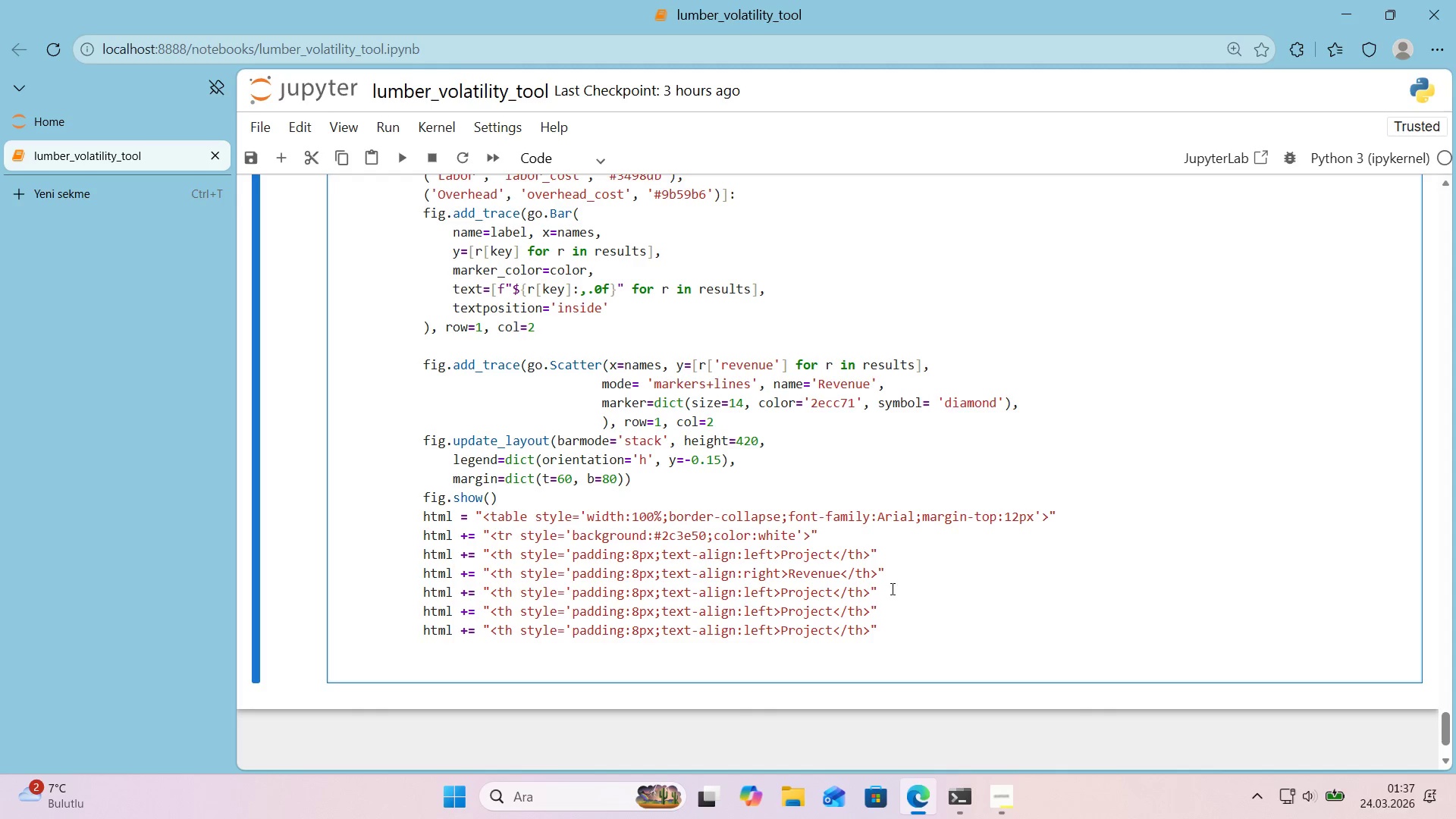 
double_click([812, 594])
 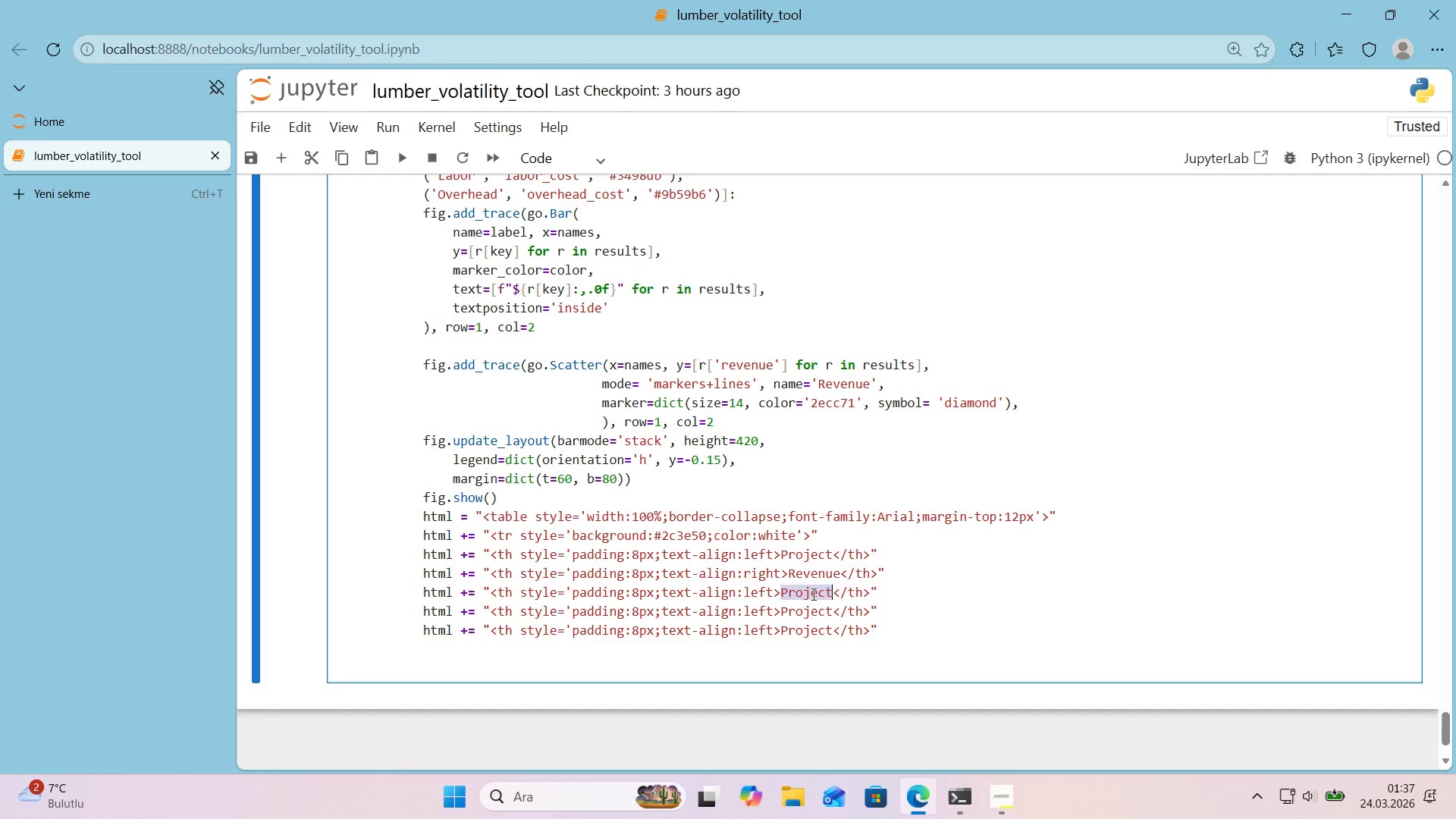 
type(Cost)
 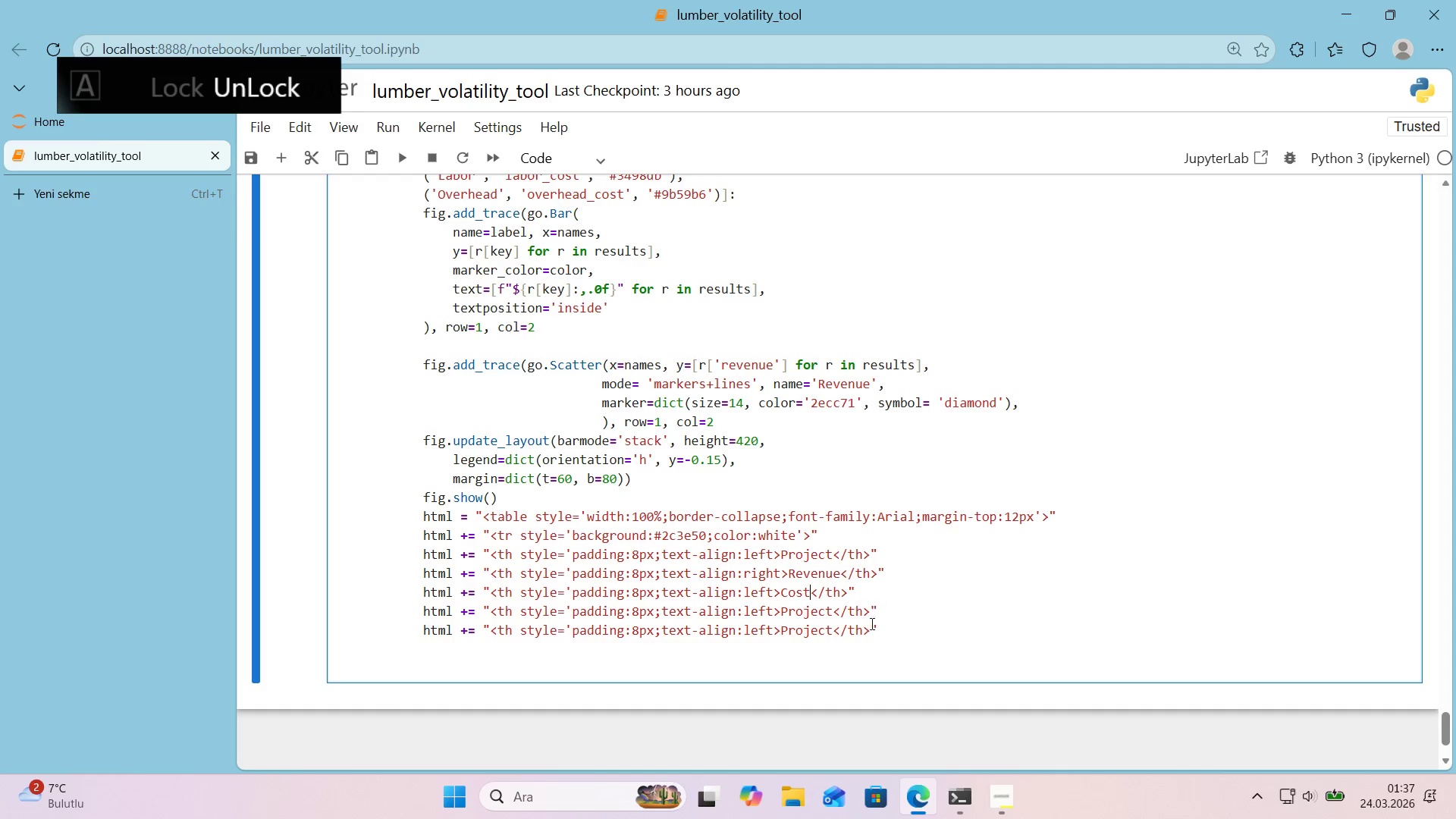 
double_click([799, 617])
 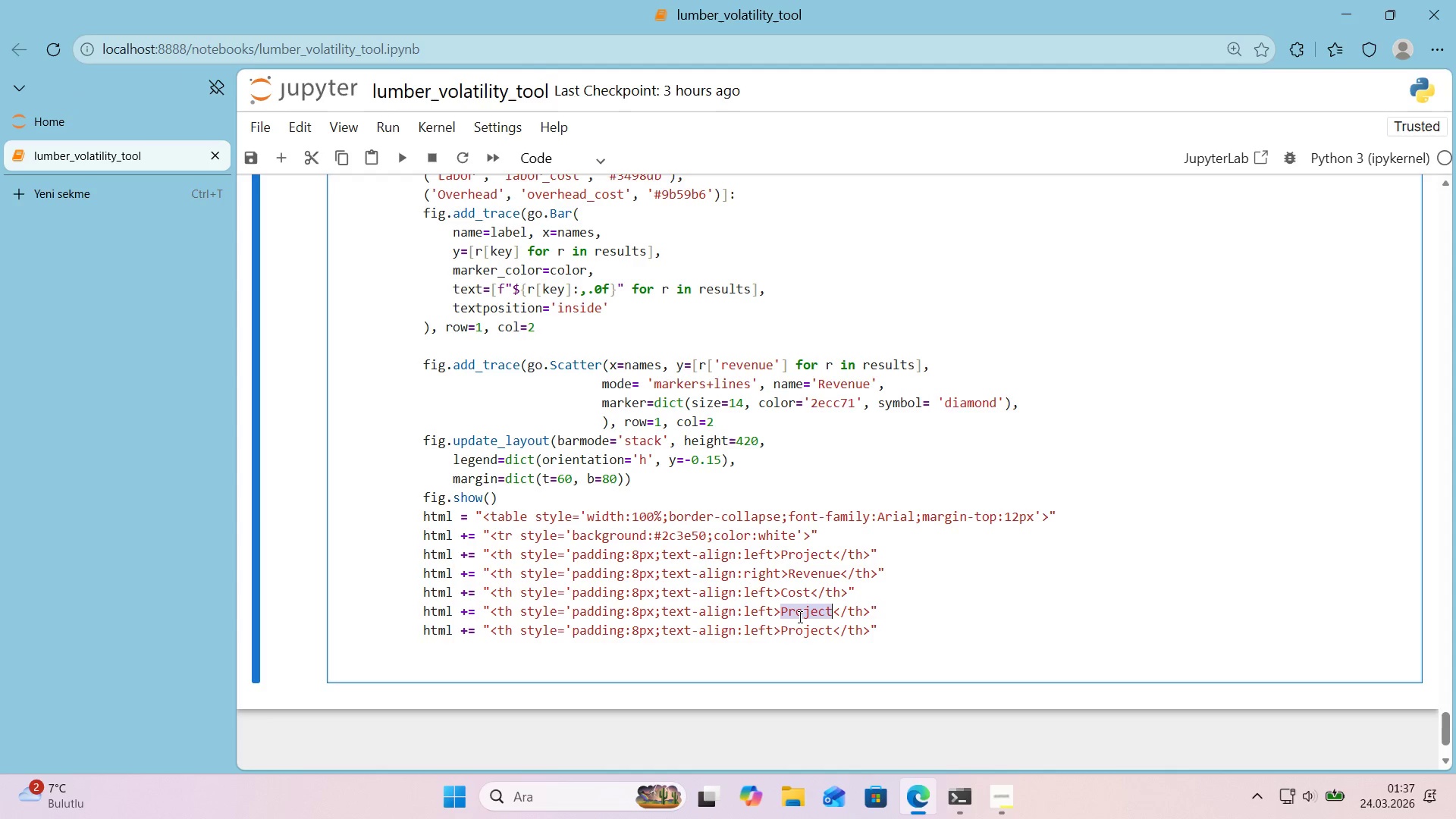 
type(Prof't)
 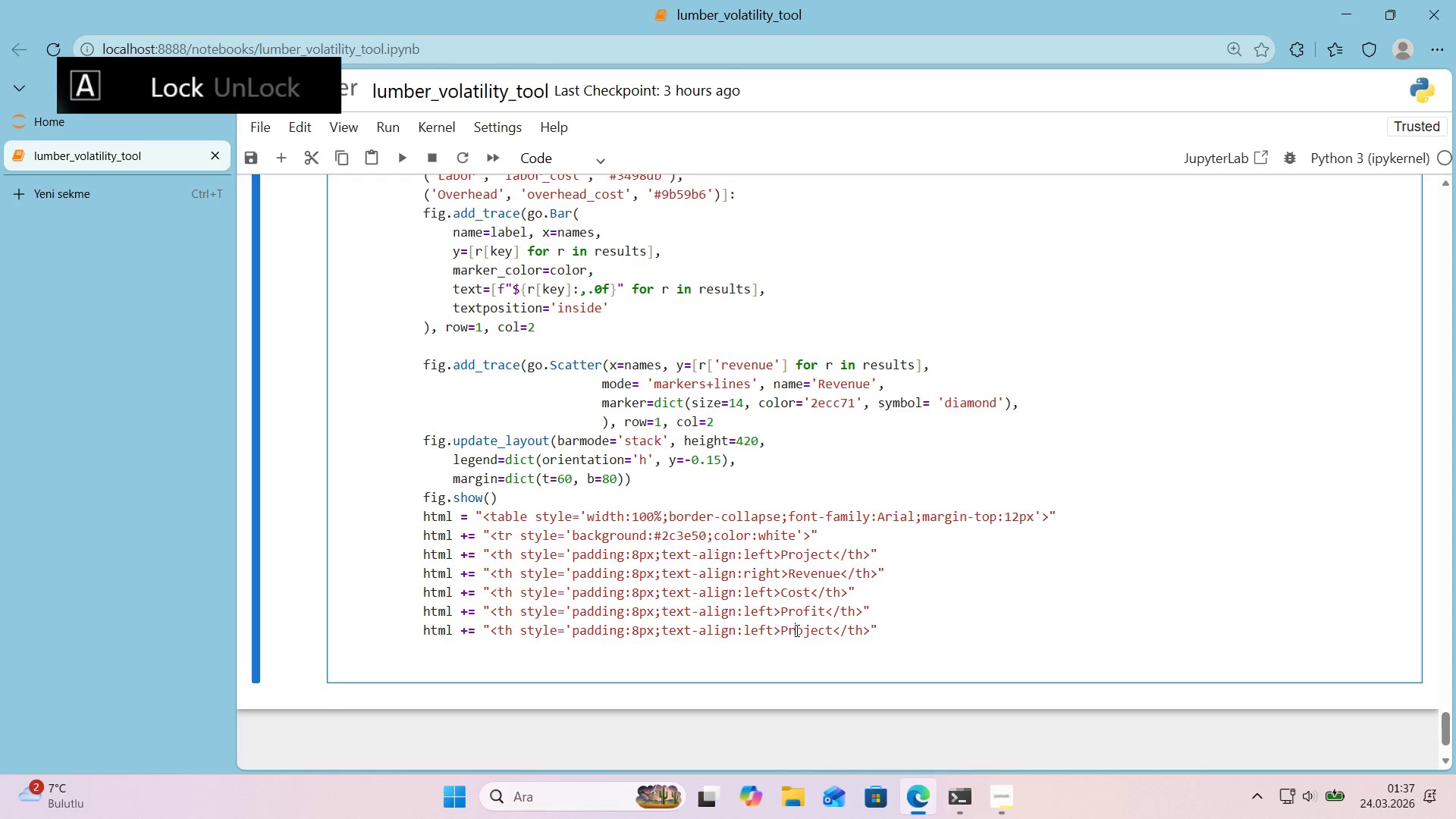 
double_click([795, 630])
 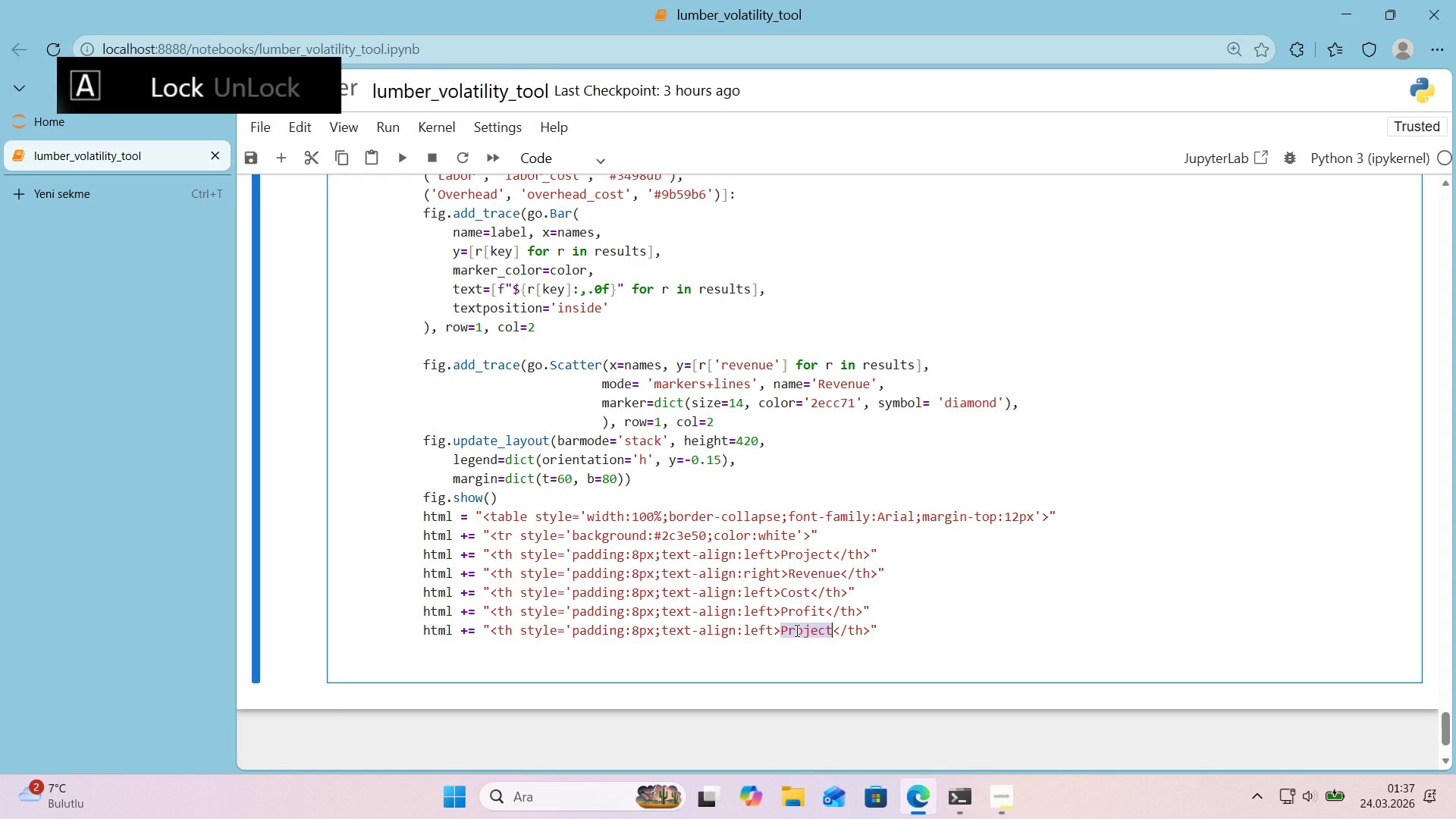 
type(Marg'n)
 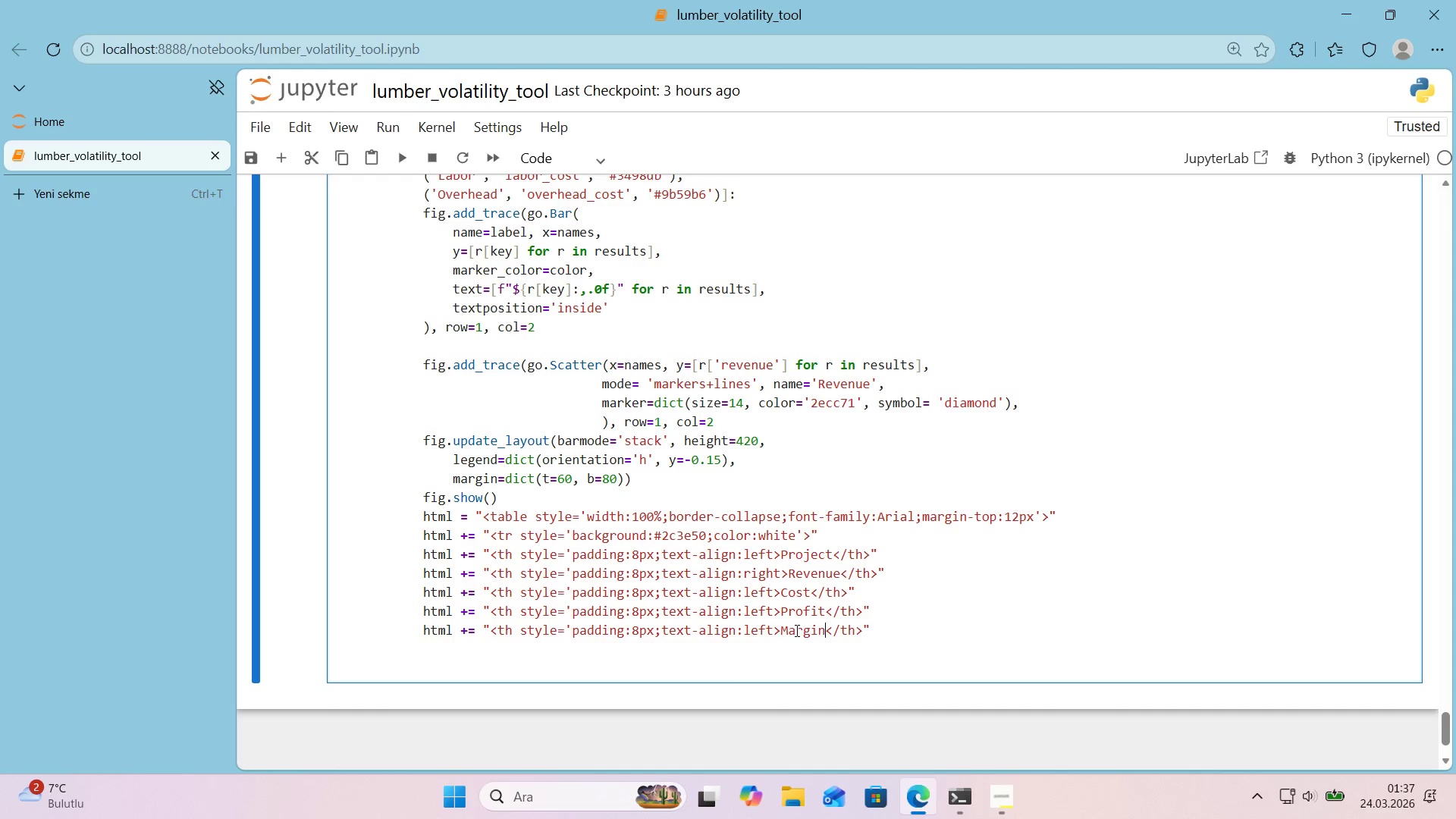 
left_click_drag(start_coordinate=[880, 629], to_coordinate=[423, 639])
 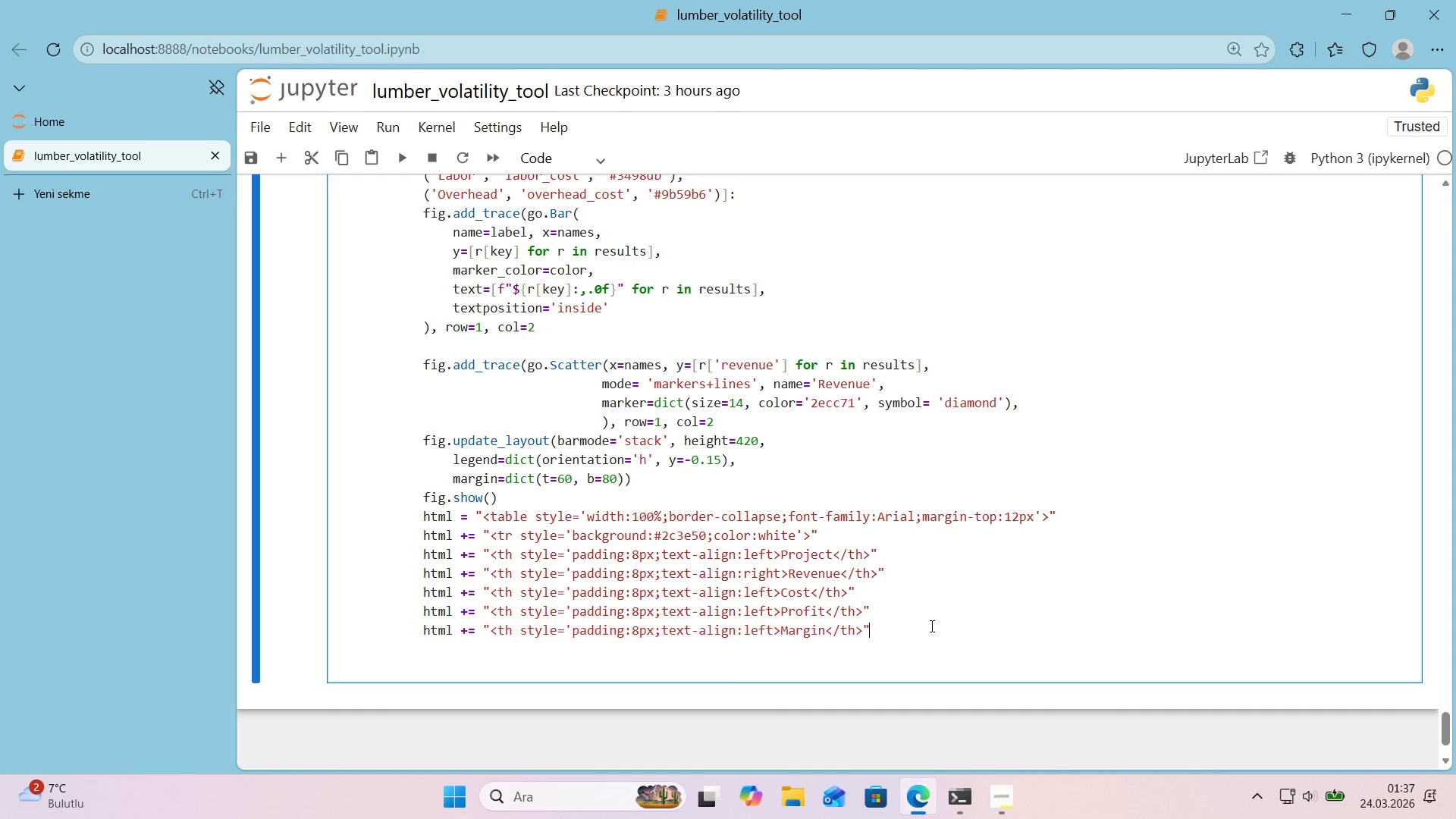 
key(Control+ControlLeft)
 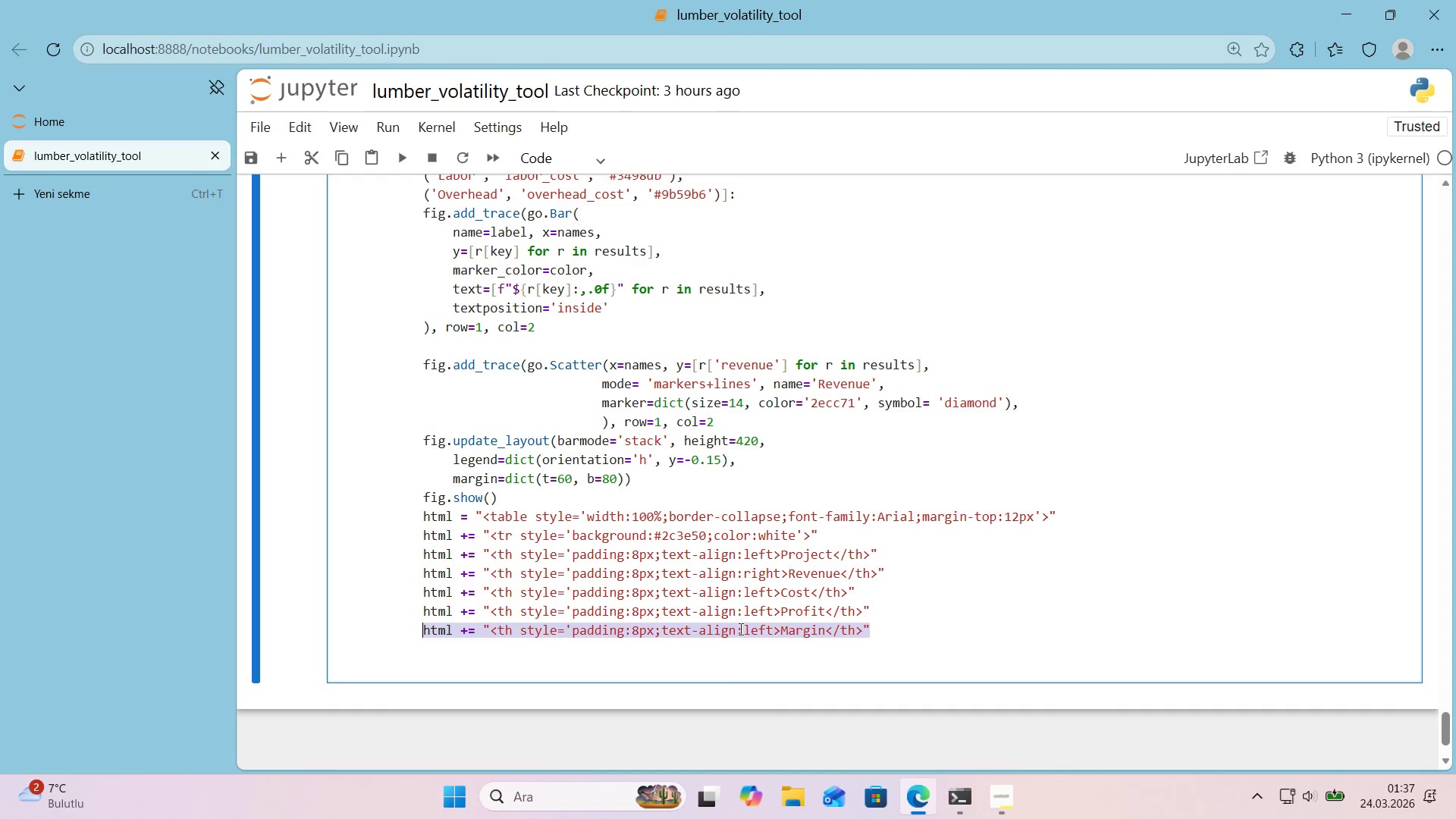 
key(Control+C)
 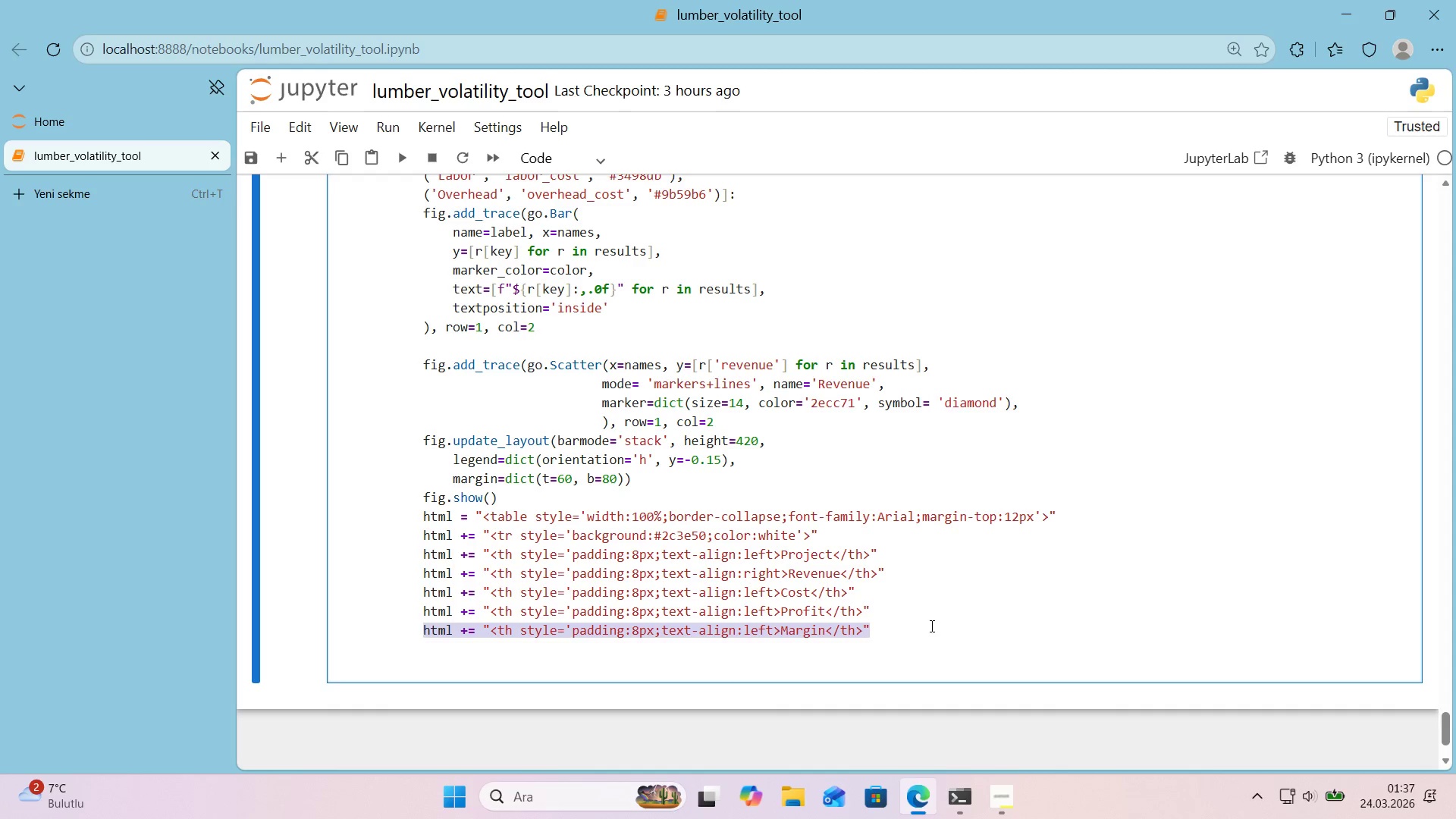 
left_click([930, 626])
 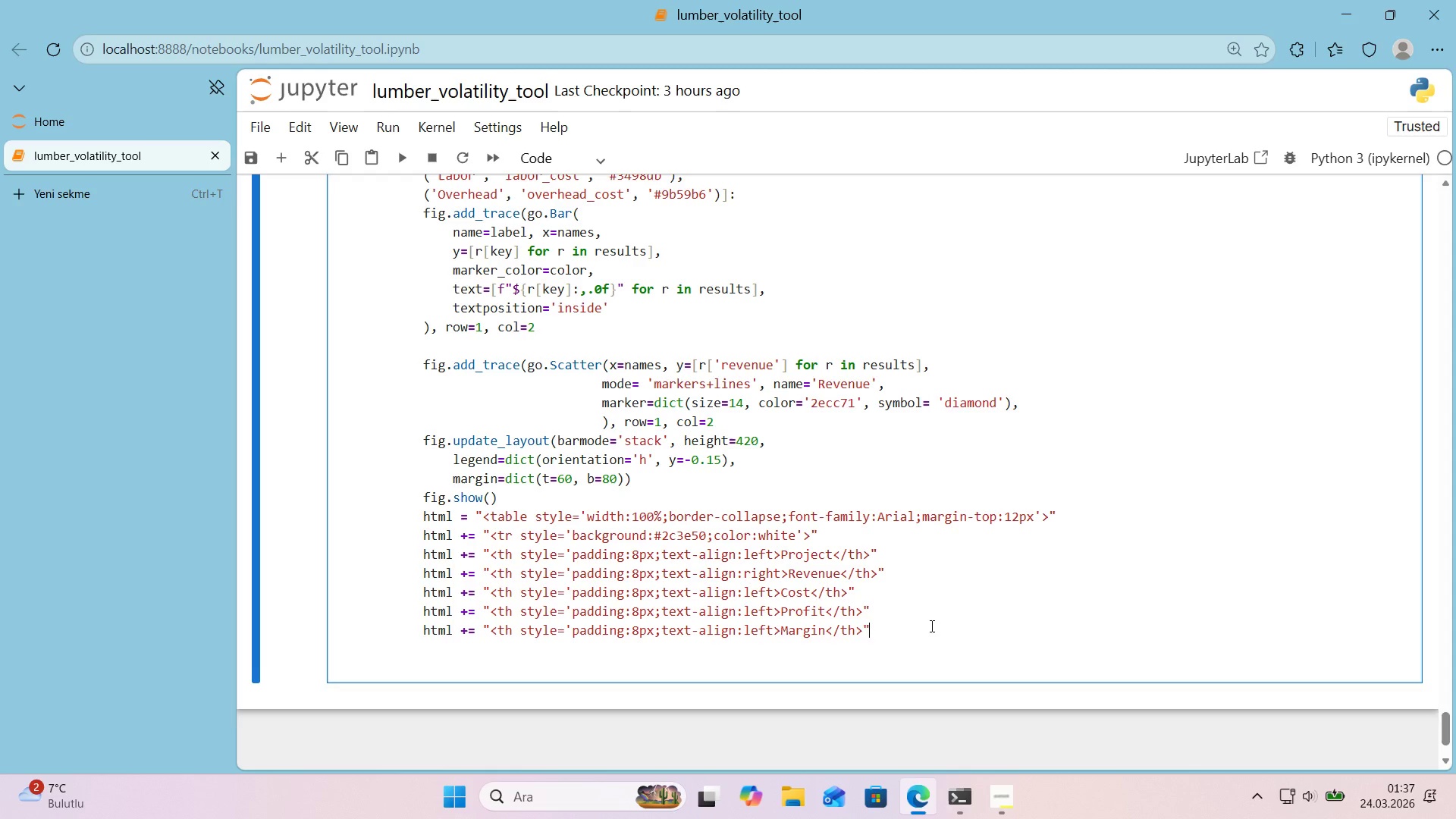 
key(Enter)
 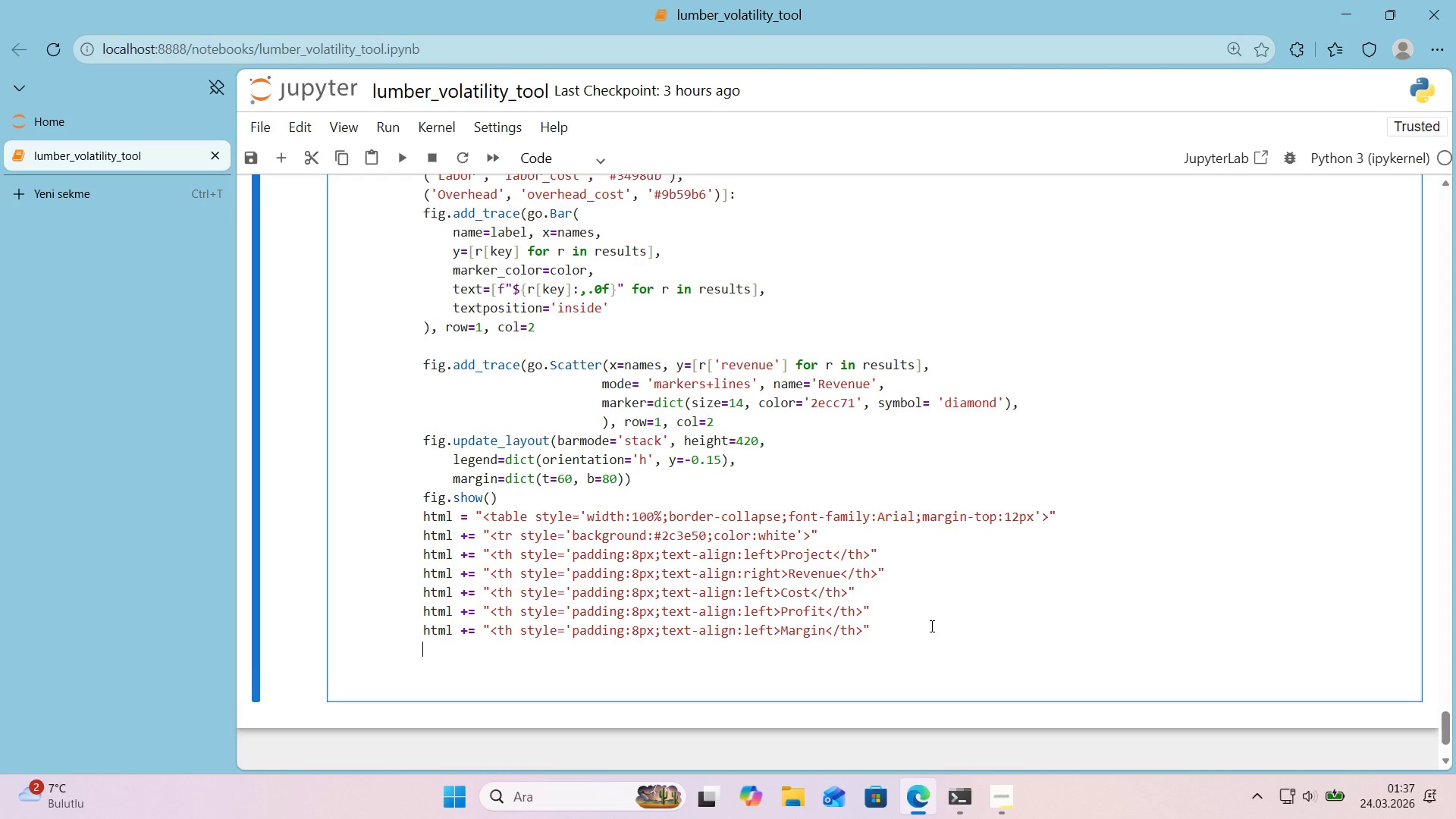 
key(Control+ControlLeft)
 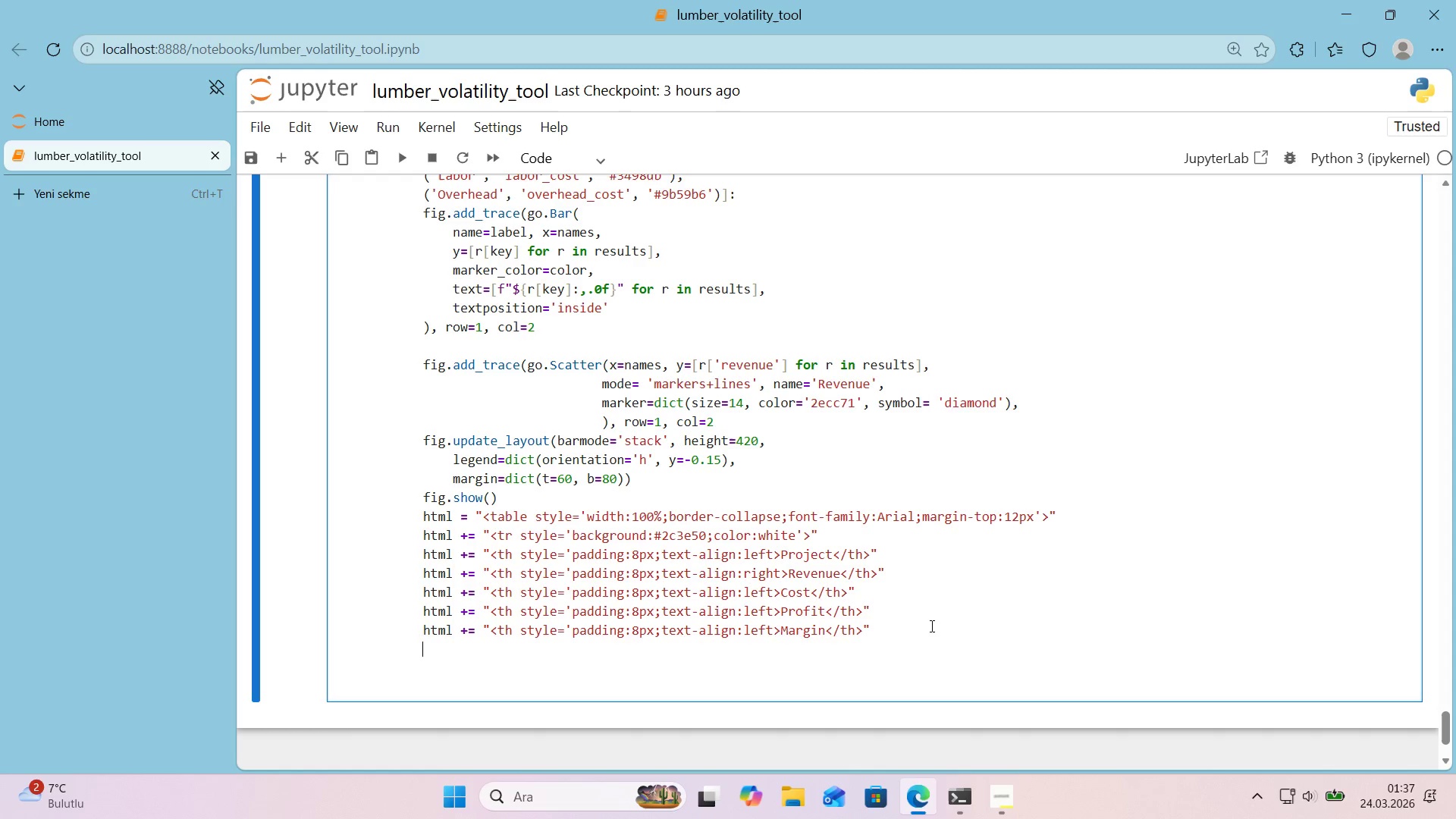 
key(Control+V)
 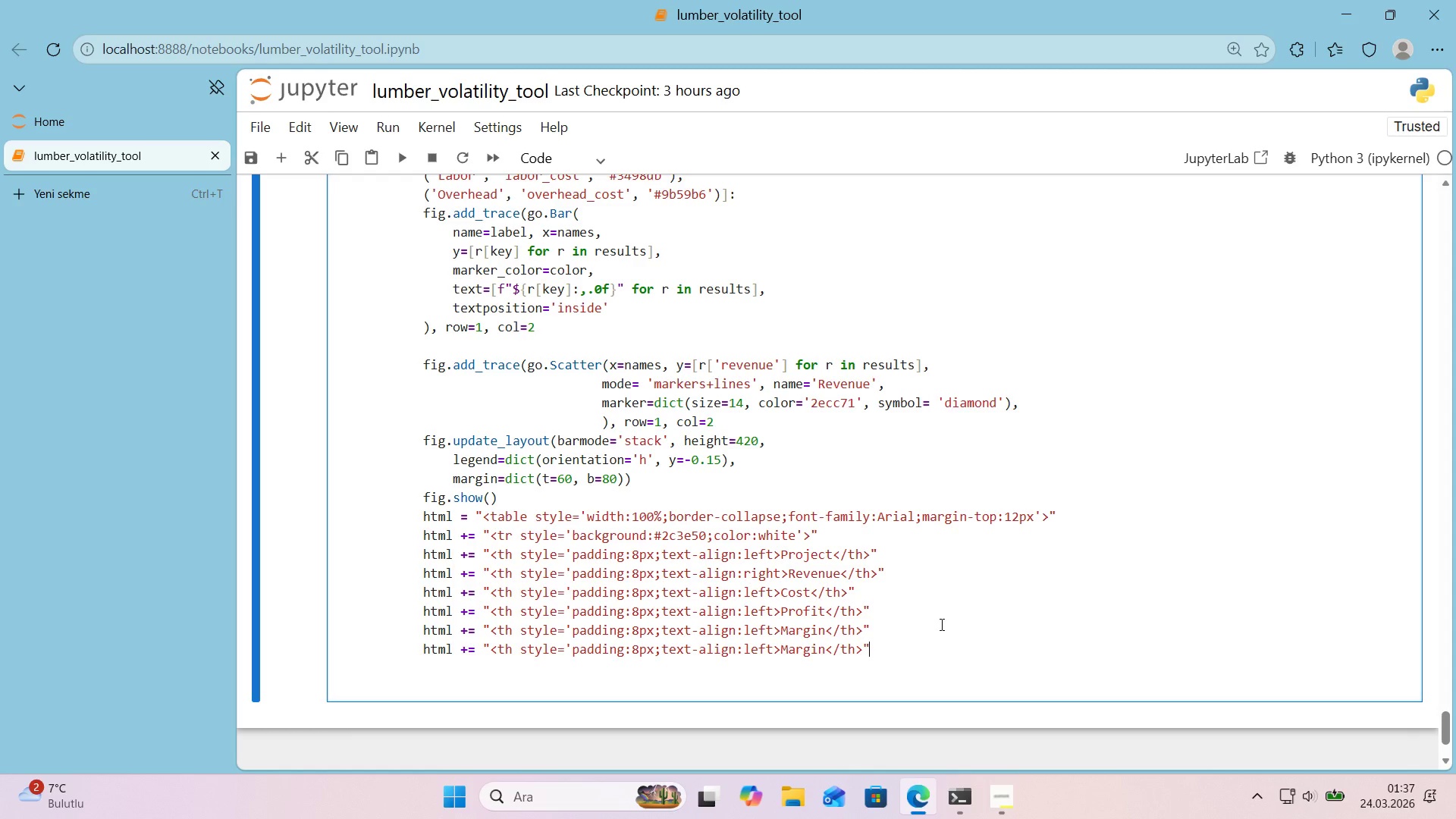 
key(CapsLock)
 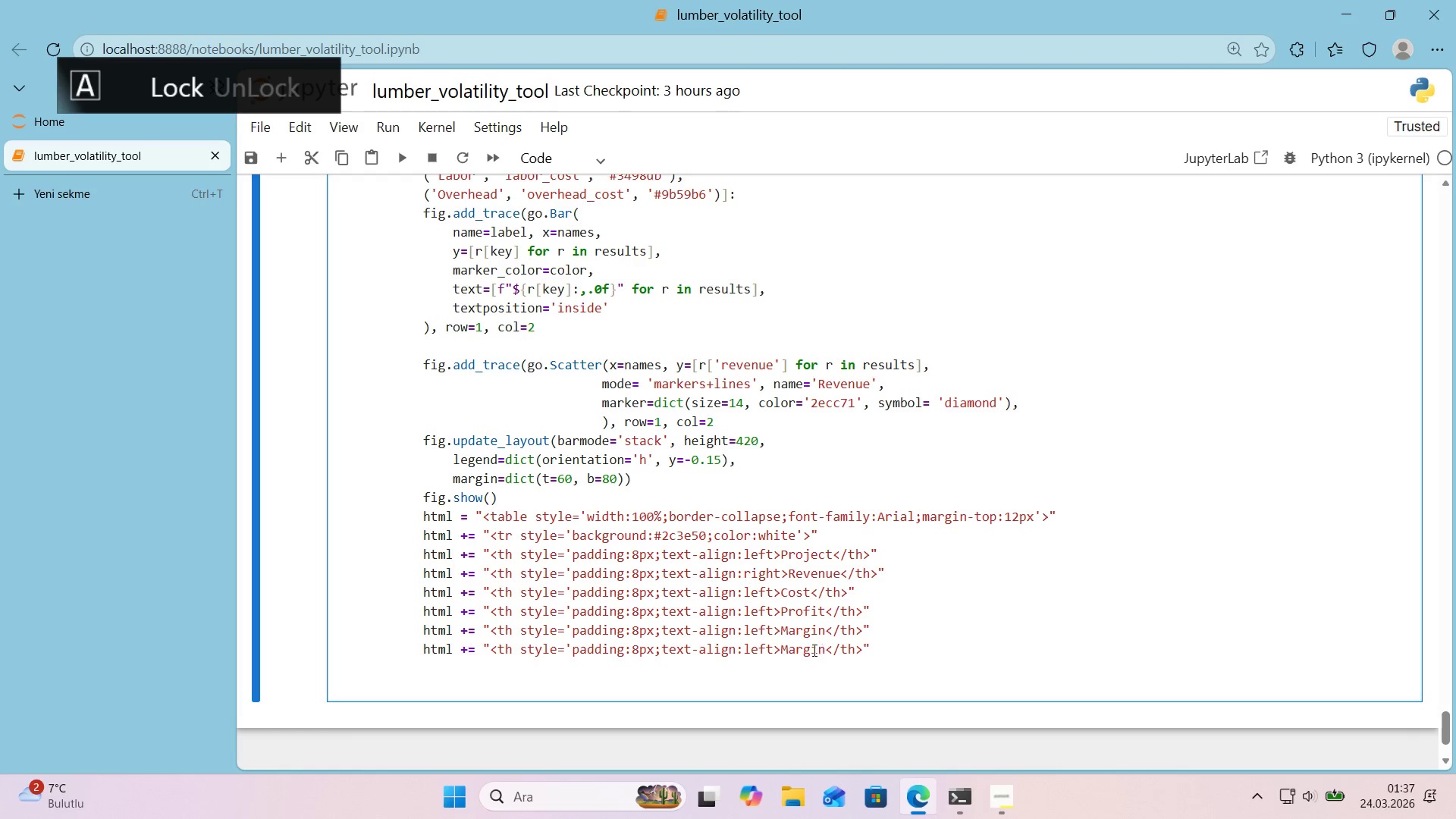 
double_click([812, 650])
 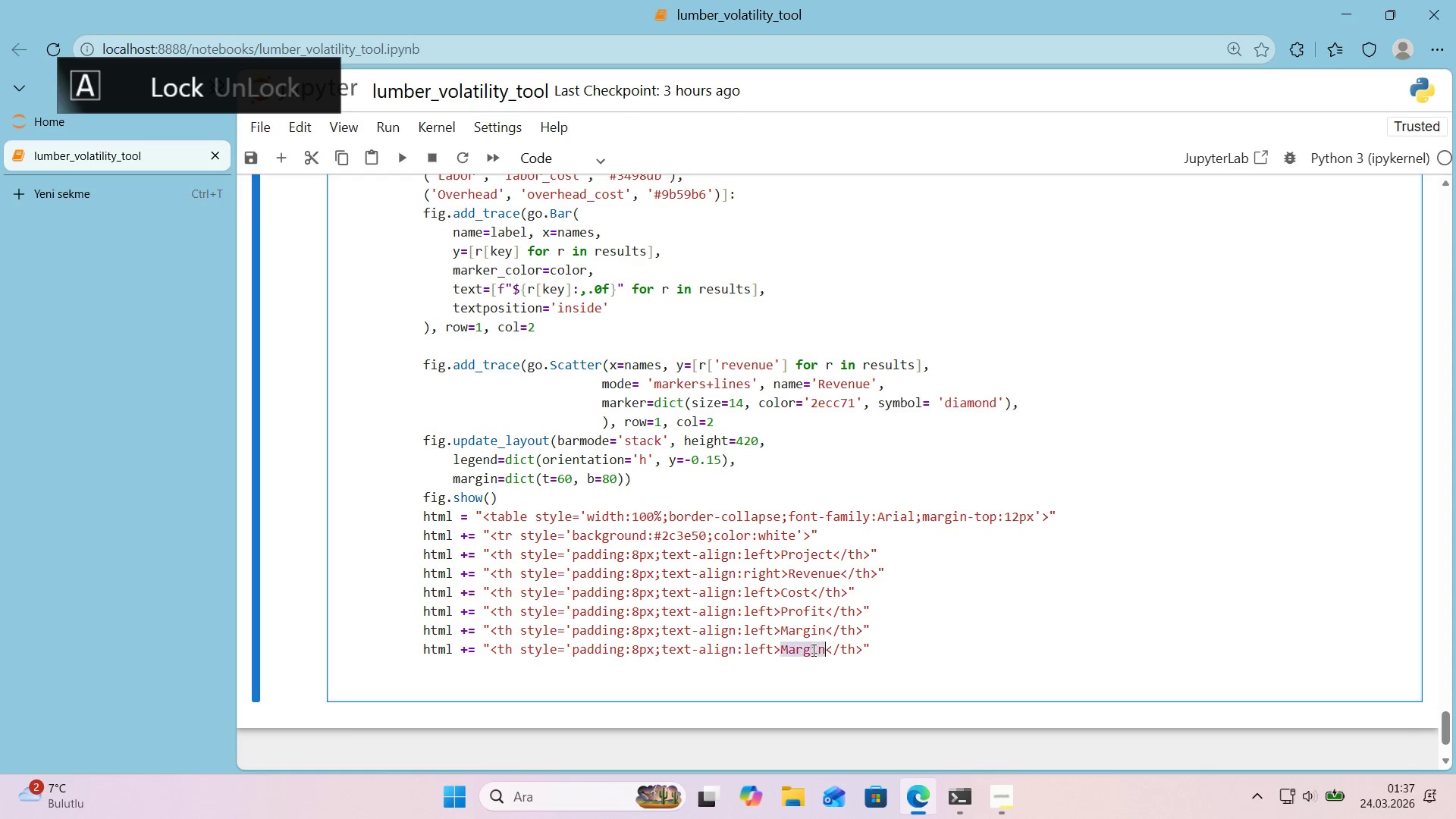 
type(Status)
 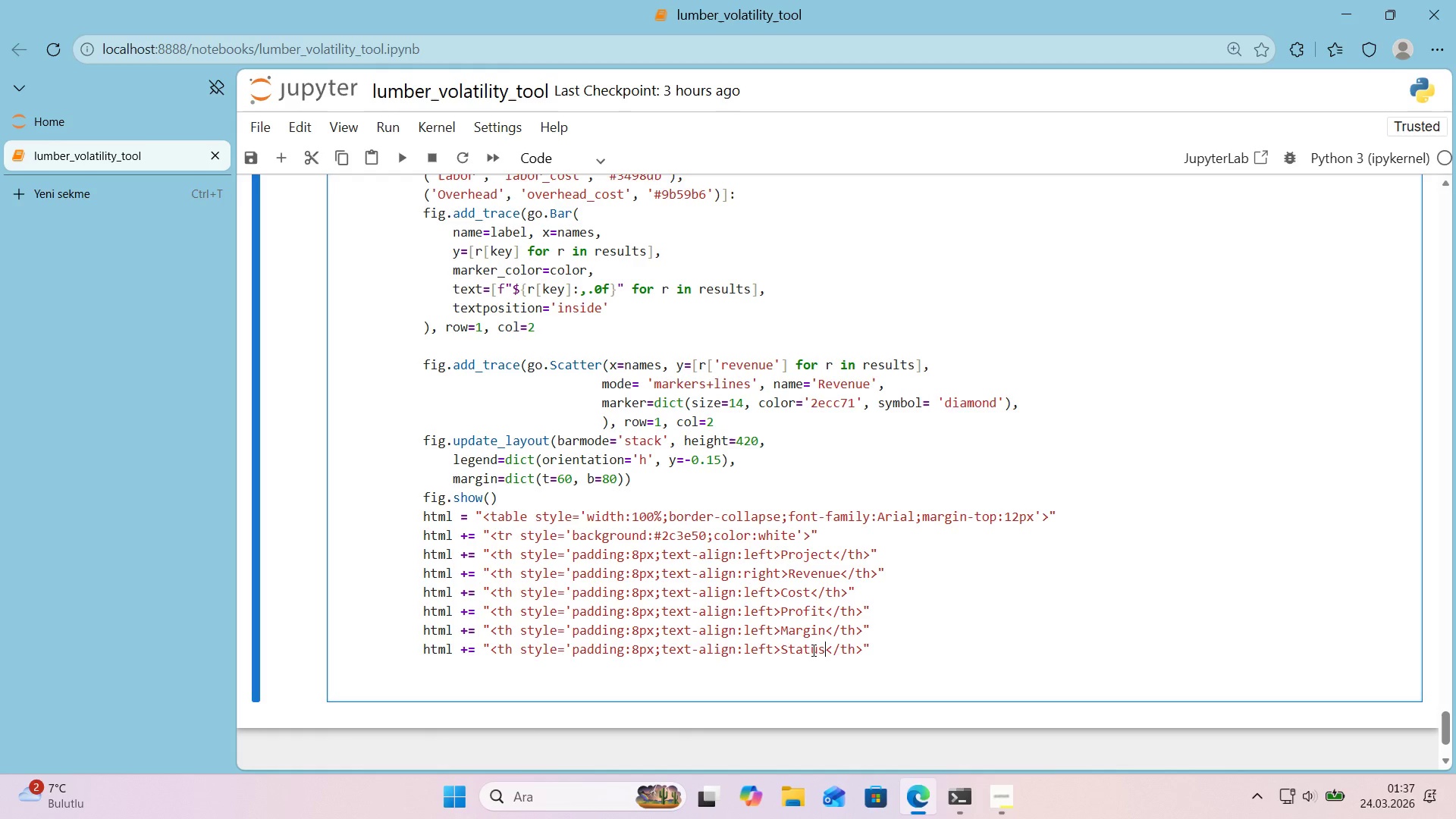 
double_click([758, 651])
 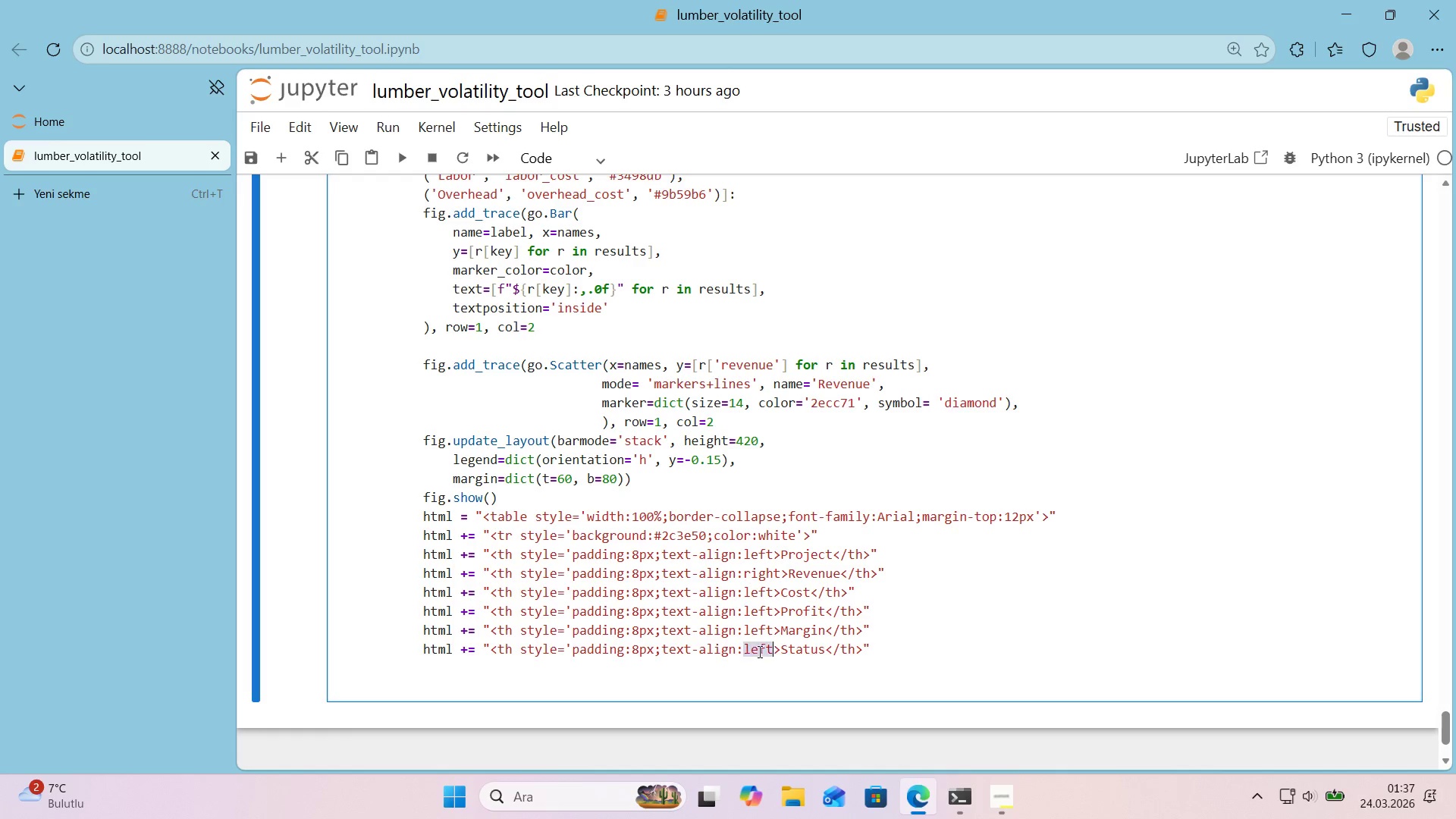 
type(center)
 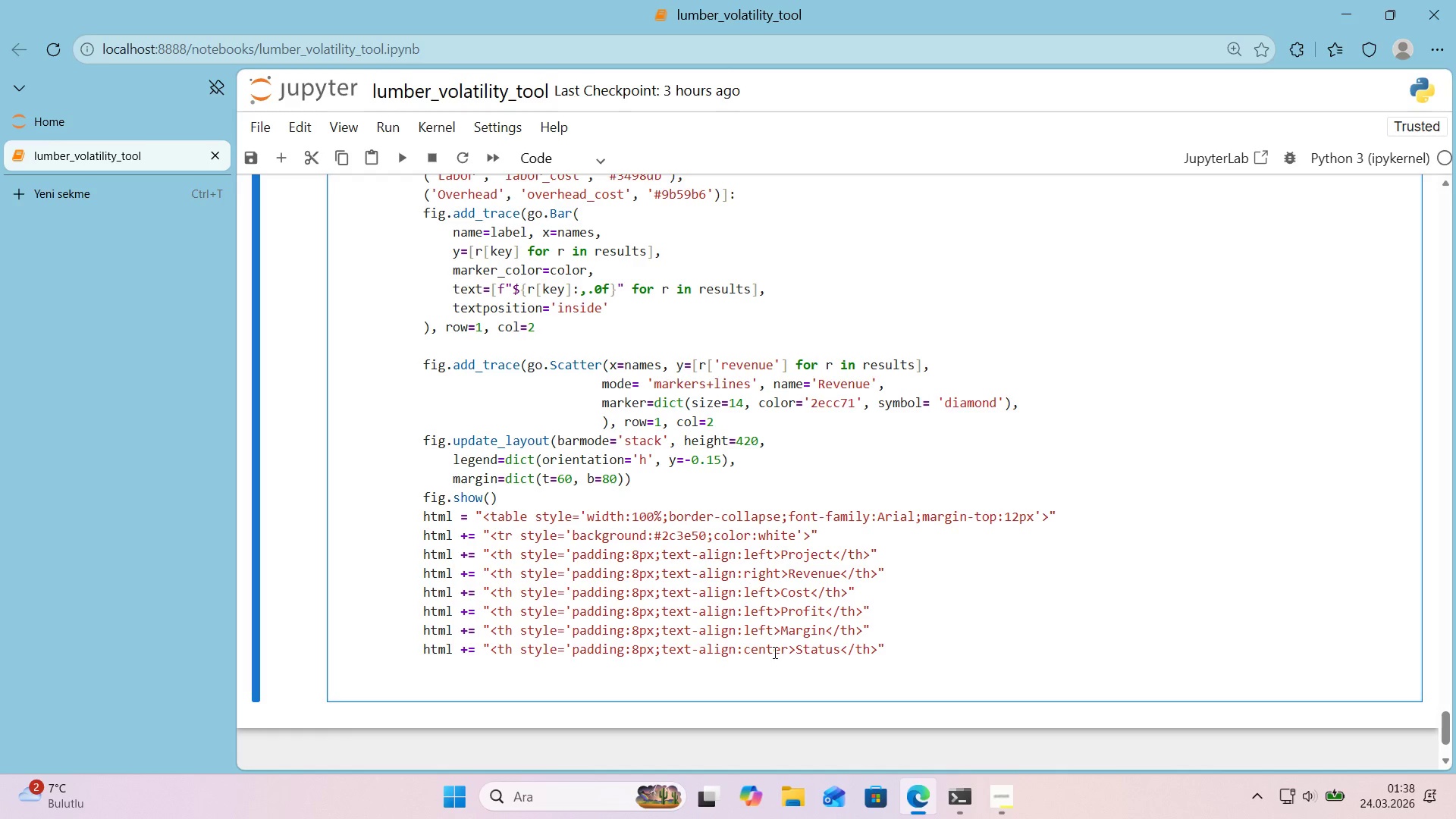 
left_click([880, 650])
 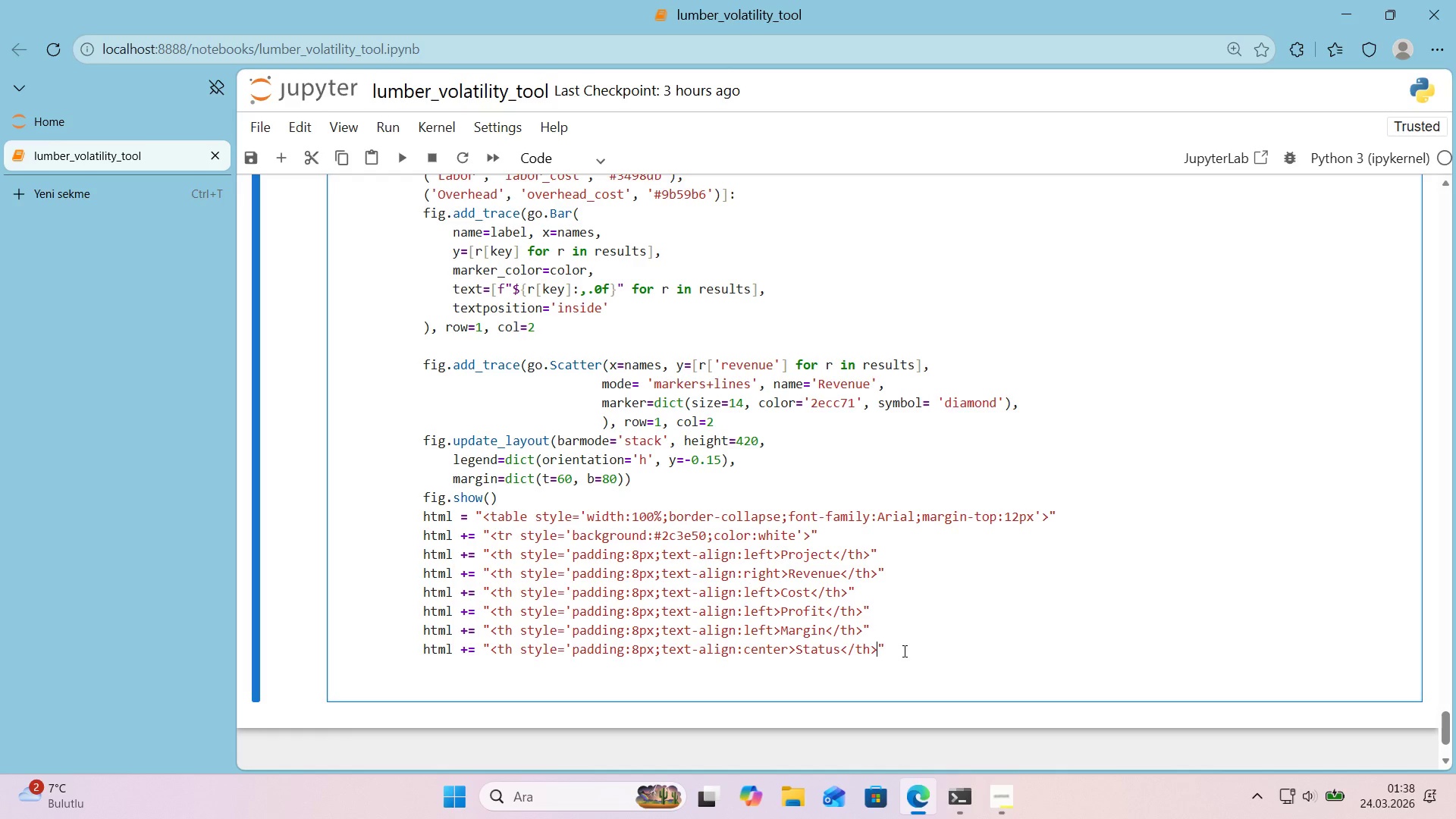 
type([Break])
key(Backspace)
type([Break]&tr[Break])
 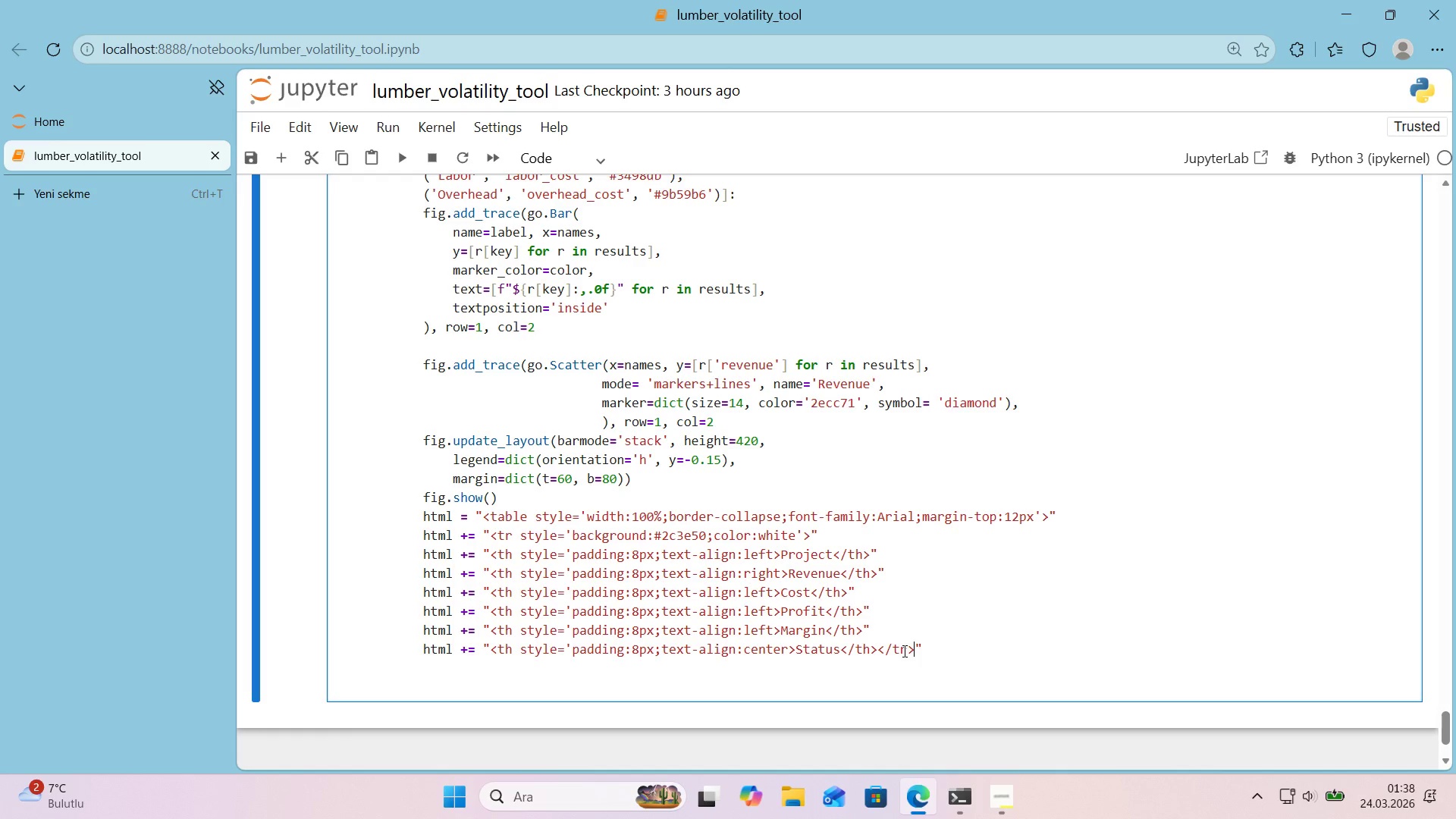 
wait(6.22)
 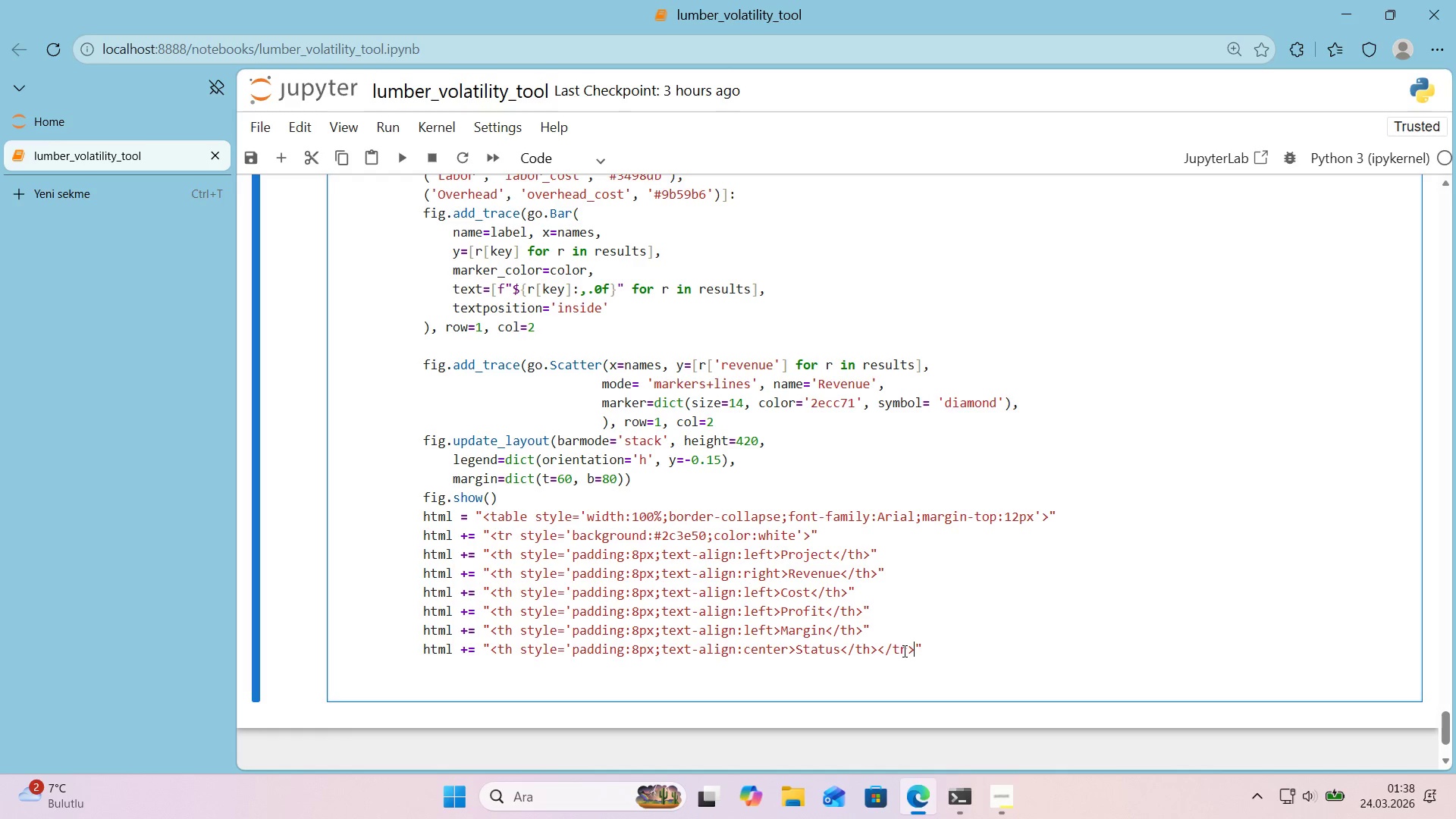 
left_click([946, 645])
 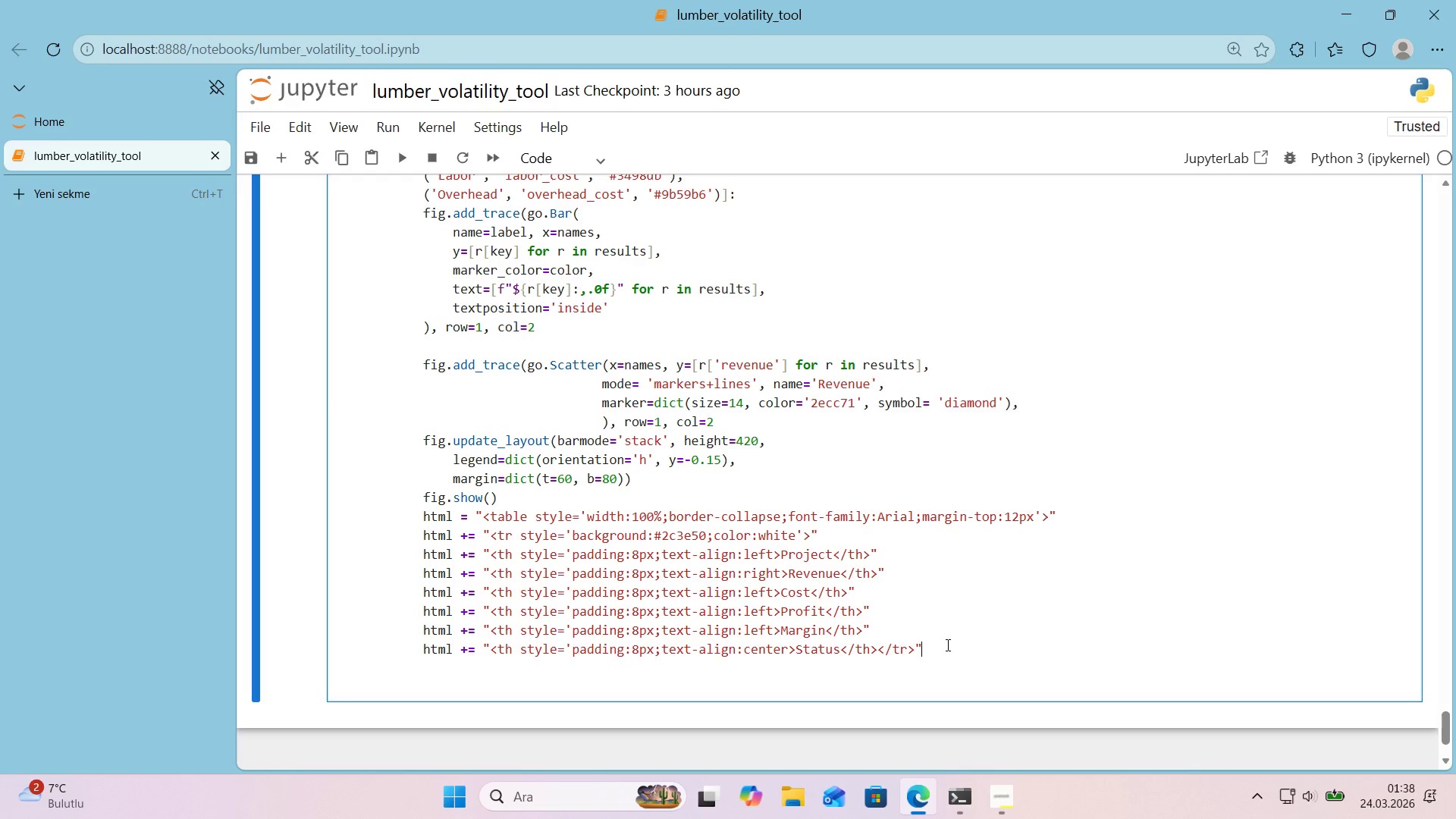 
key(Enter)
 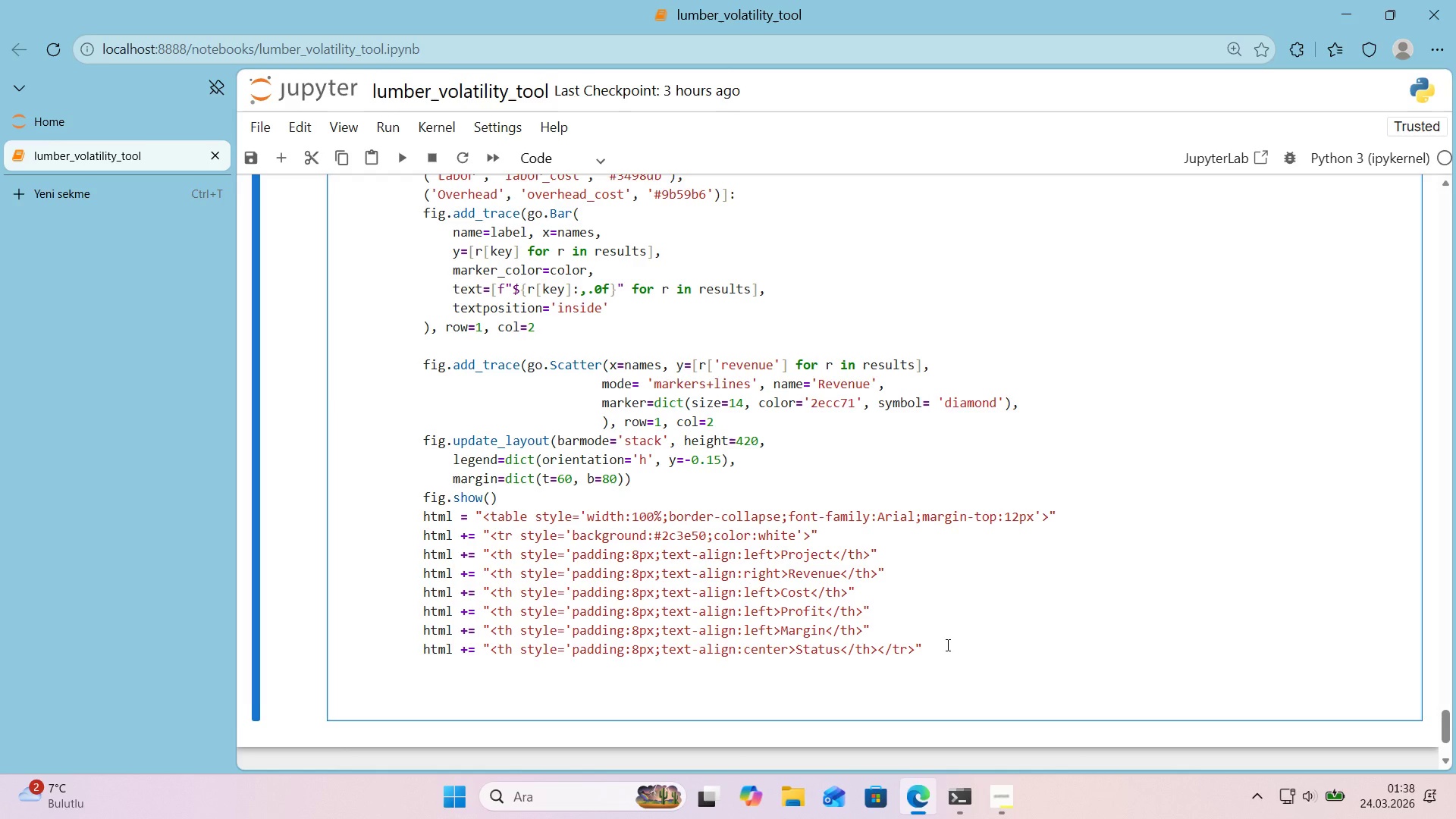 
key(Enter)
 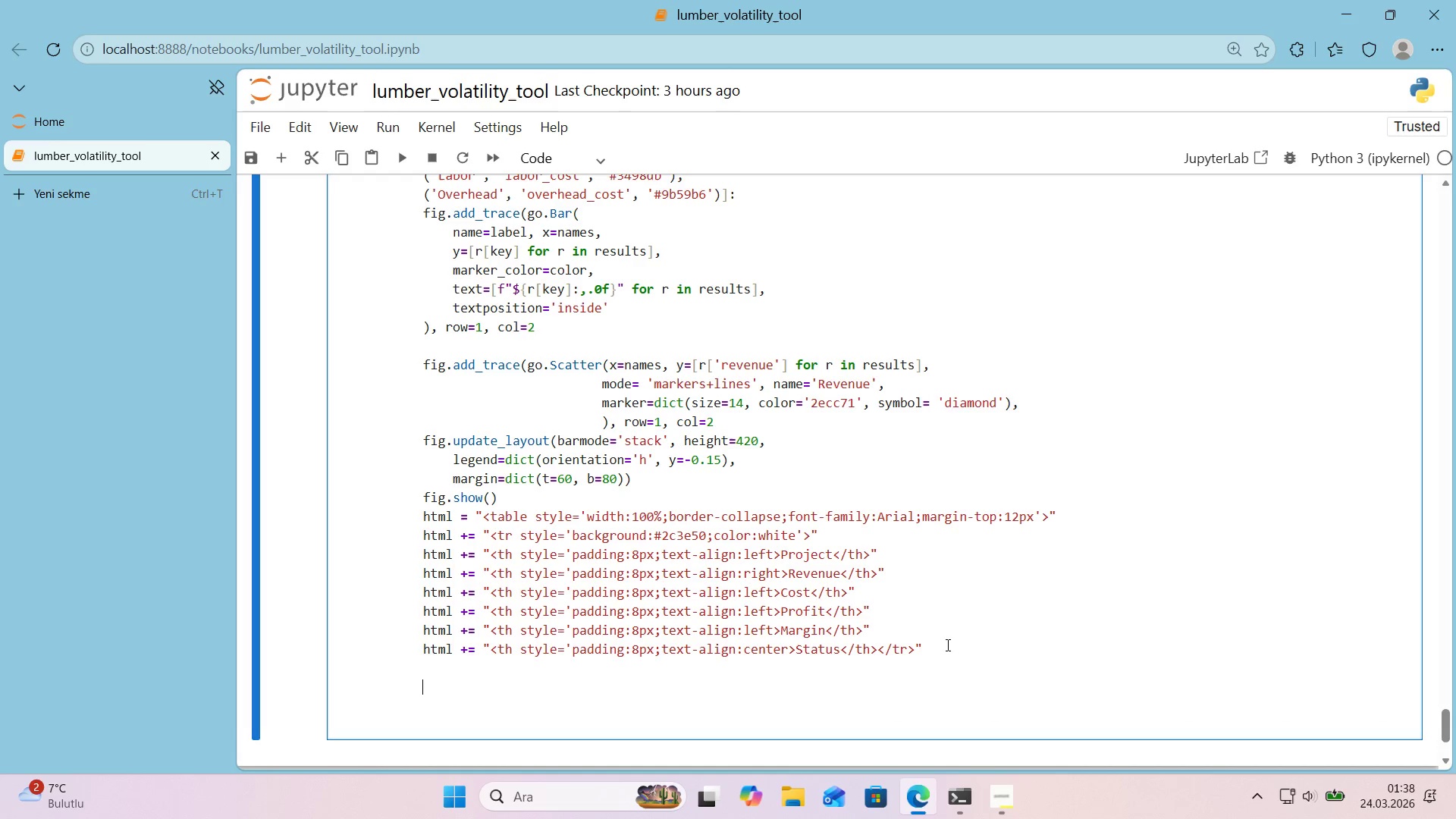 
type(for r 'n tesu)
key(Backspace)
key(Backspace)
key(Backspace)
key(Backspace)
type(results>)
 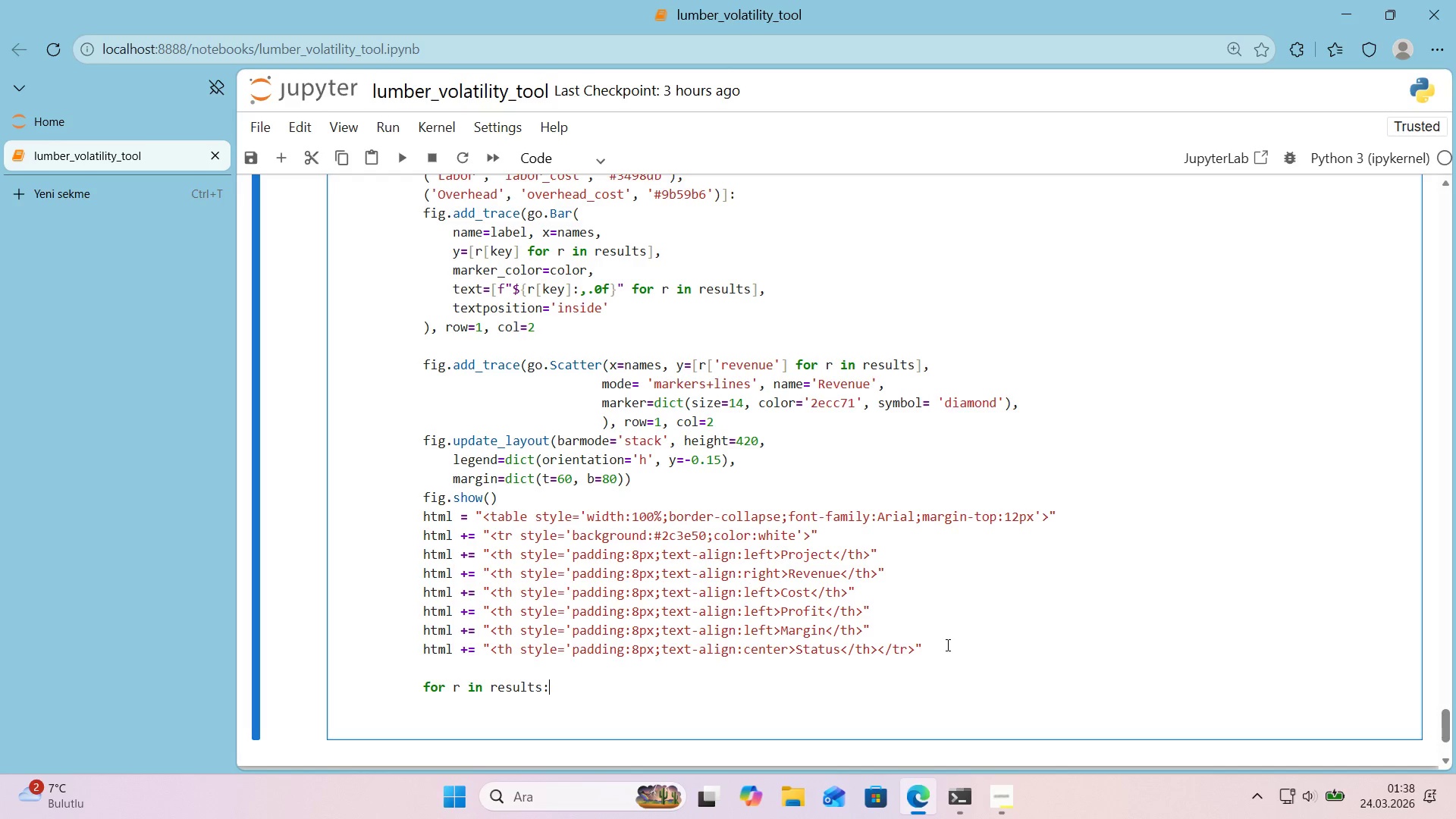 
key(Enter)
 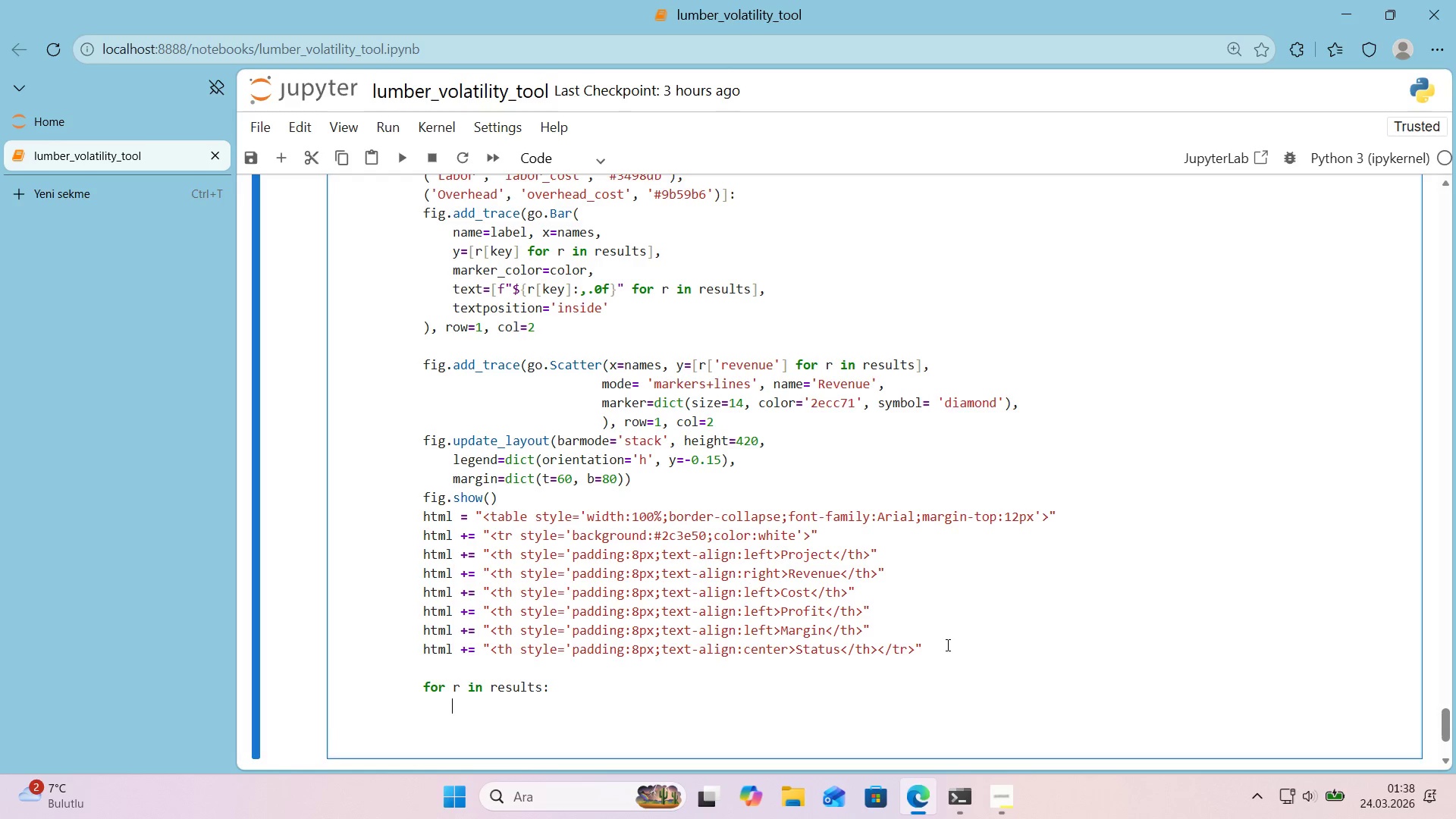 
key(D)
 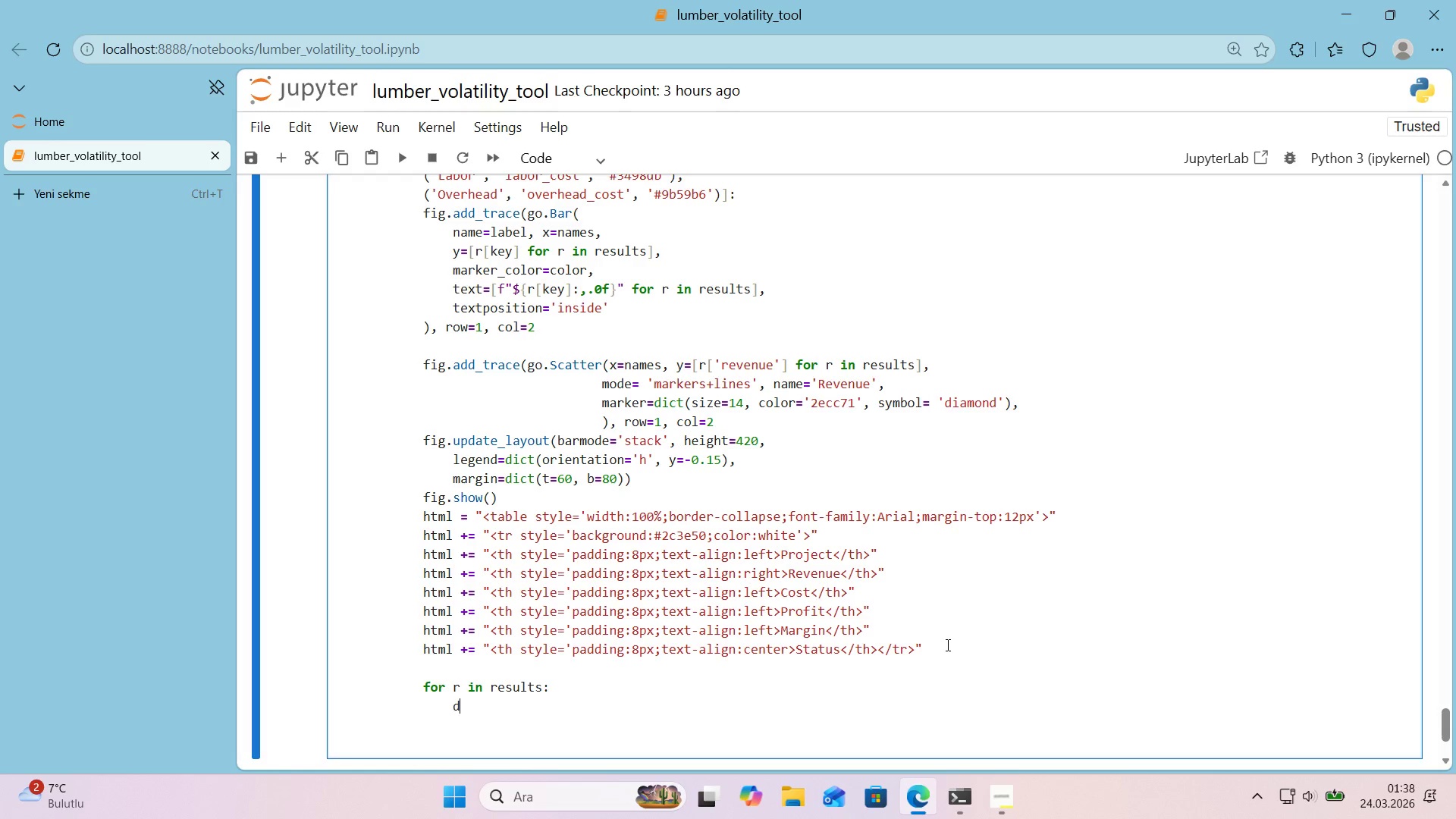 
key(Space)
 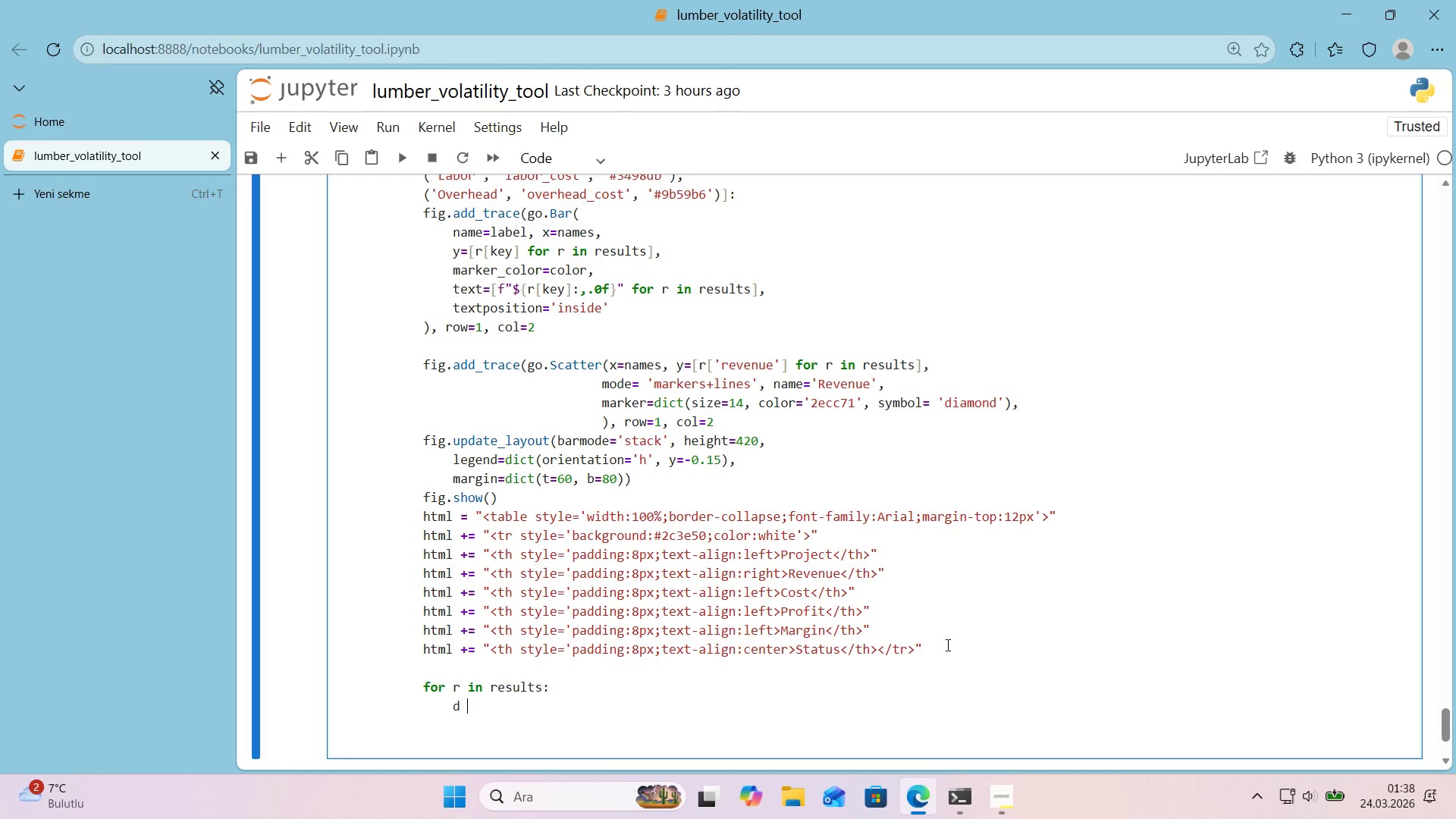 
key(Shift+0)
 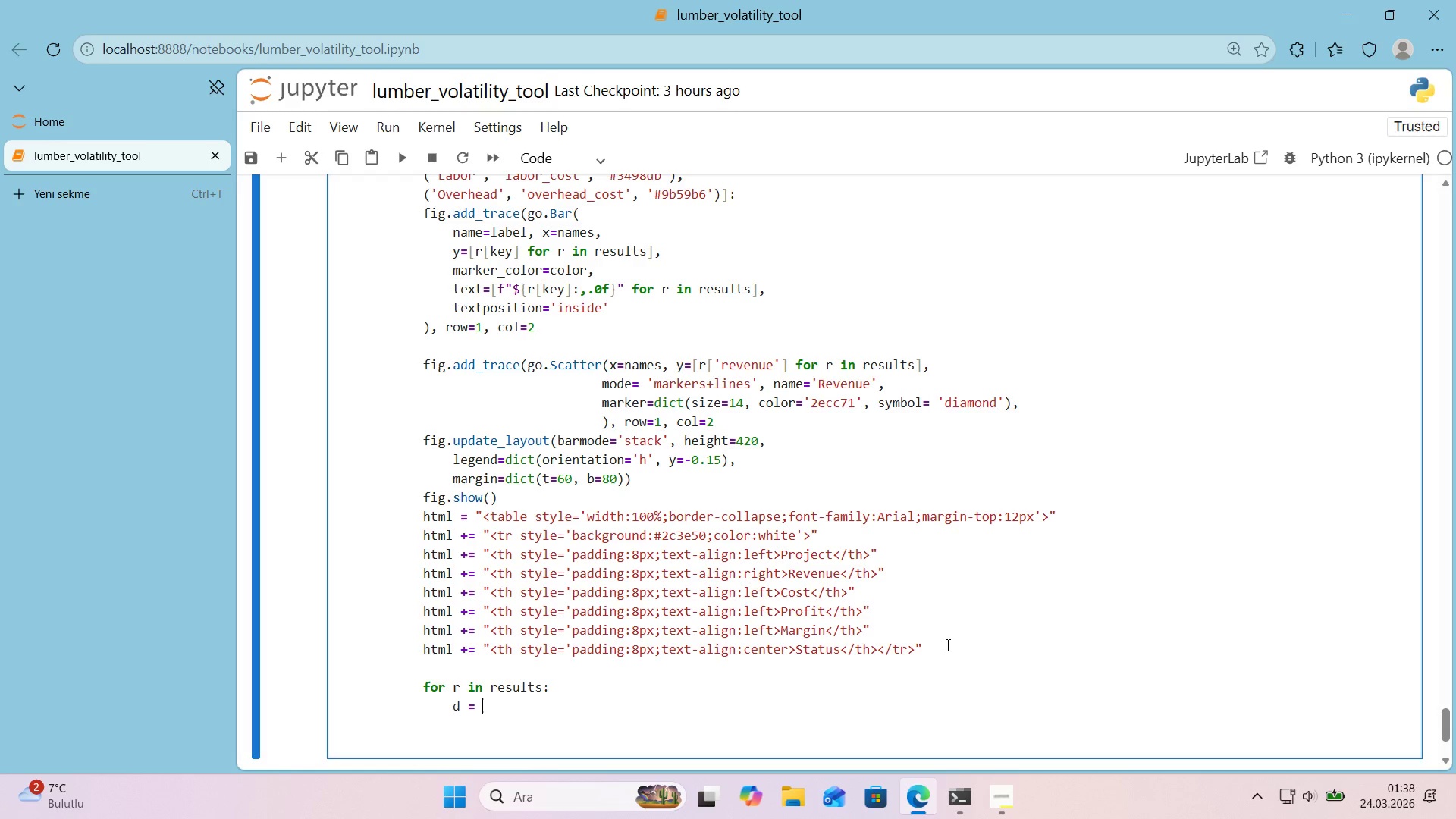 
key(Space)
 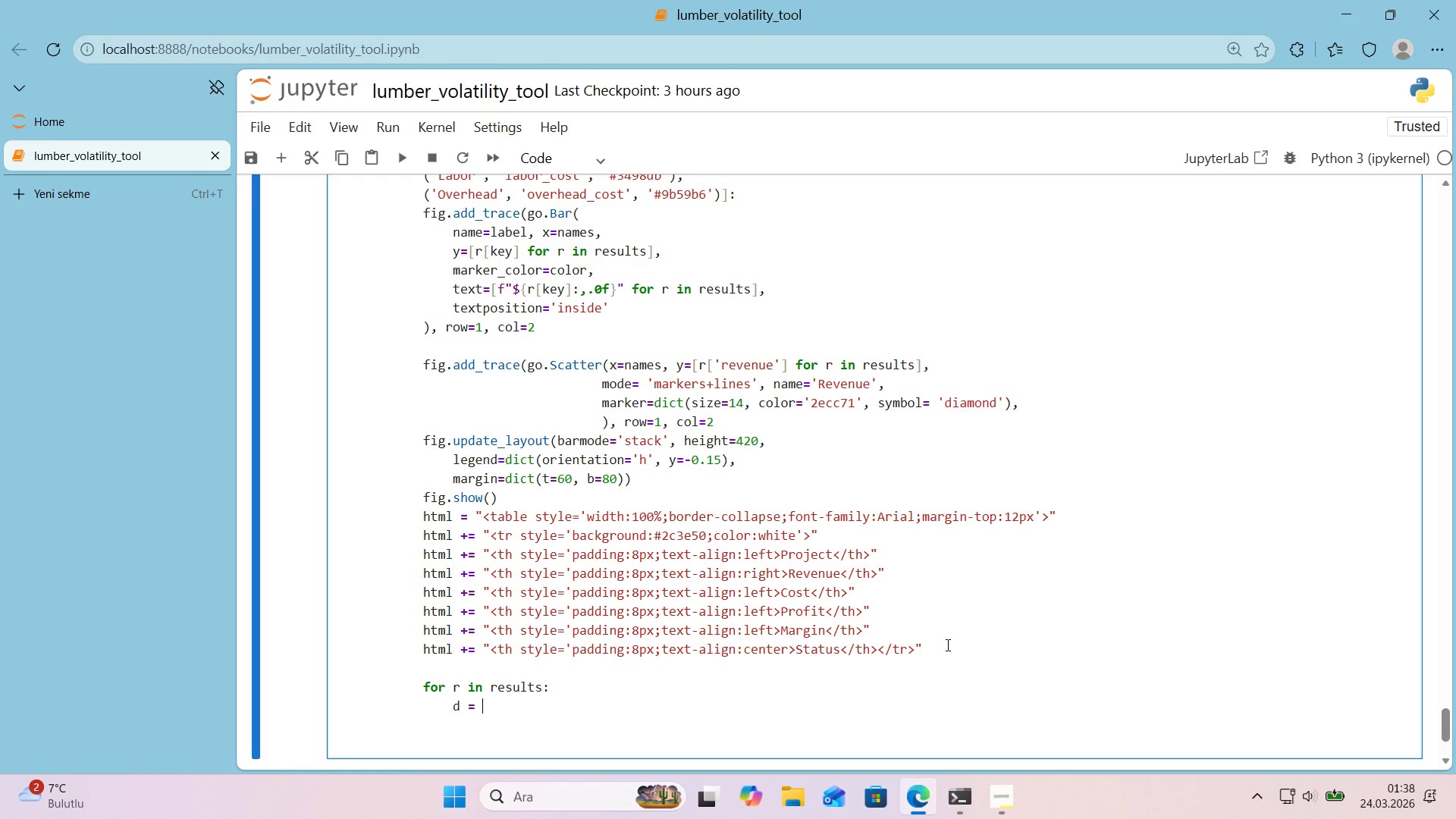 
key(R)
 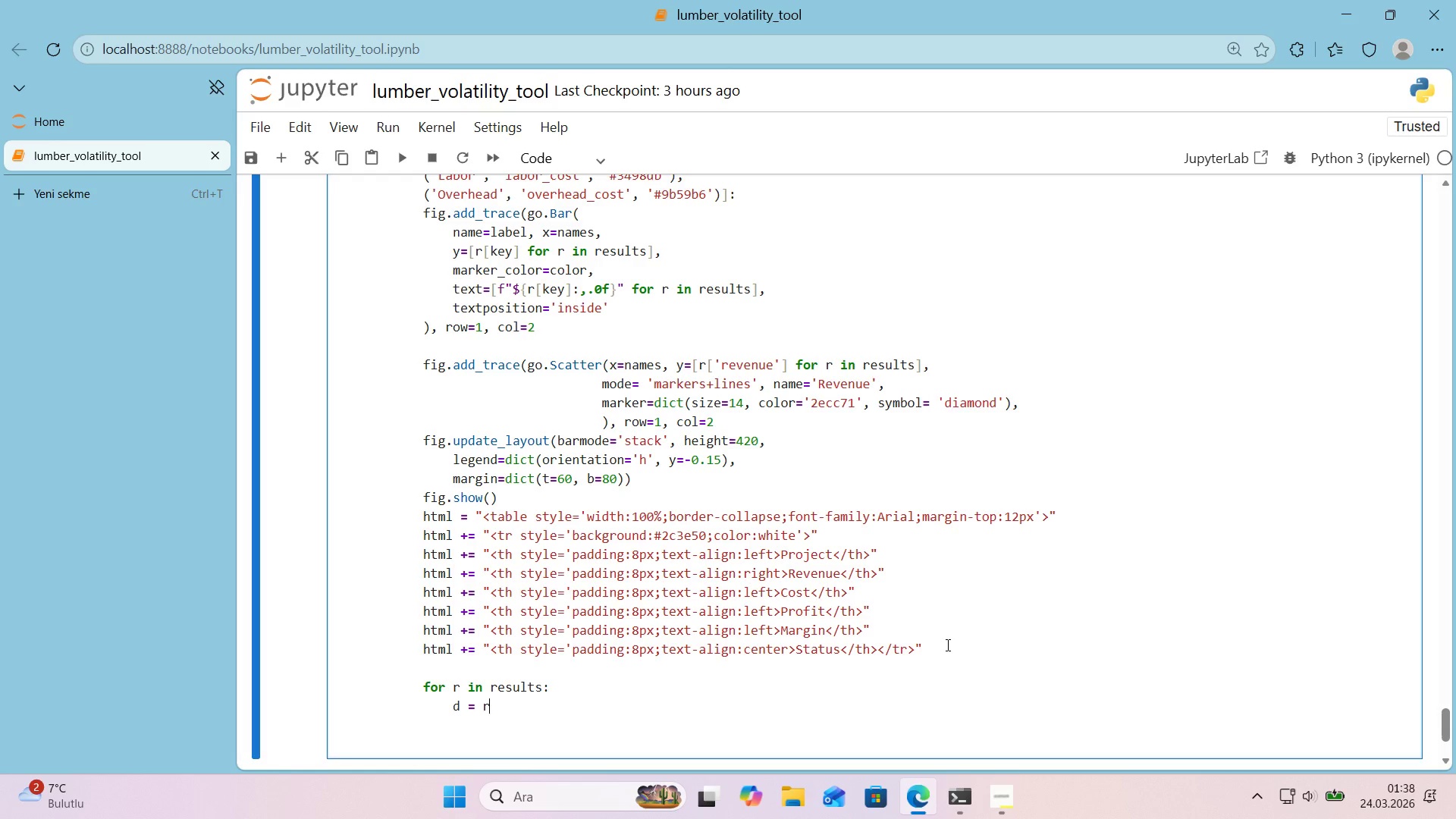 
key(Alt+Control+8)
 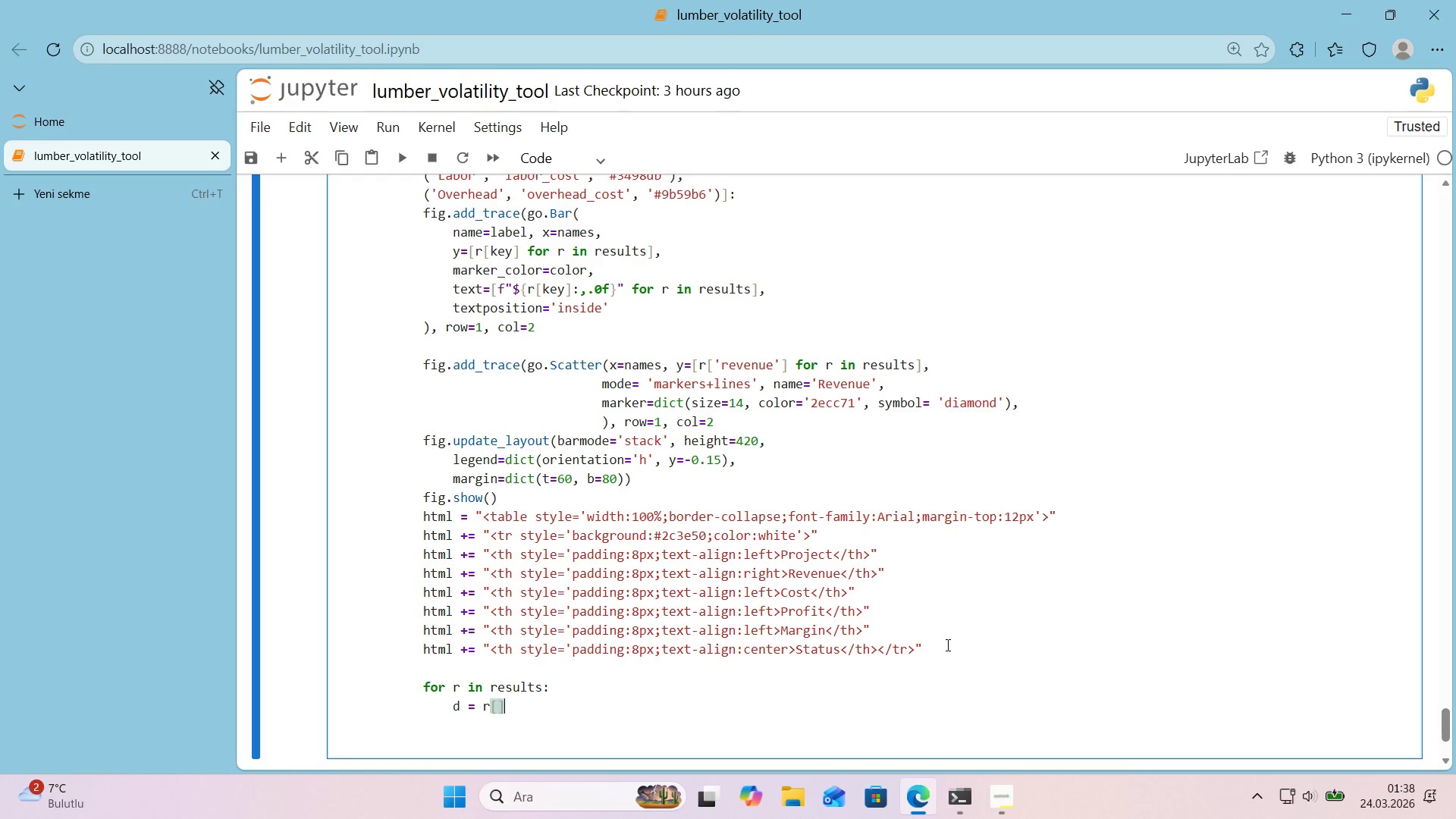 
key(Alt+Control+9)
 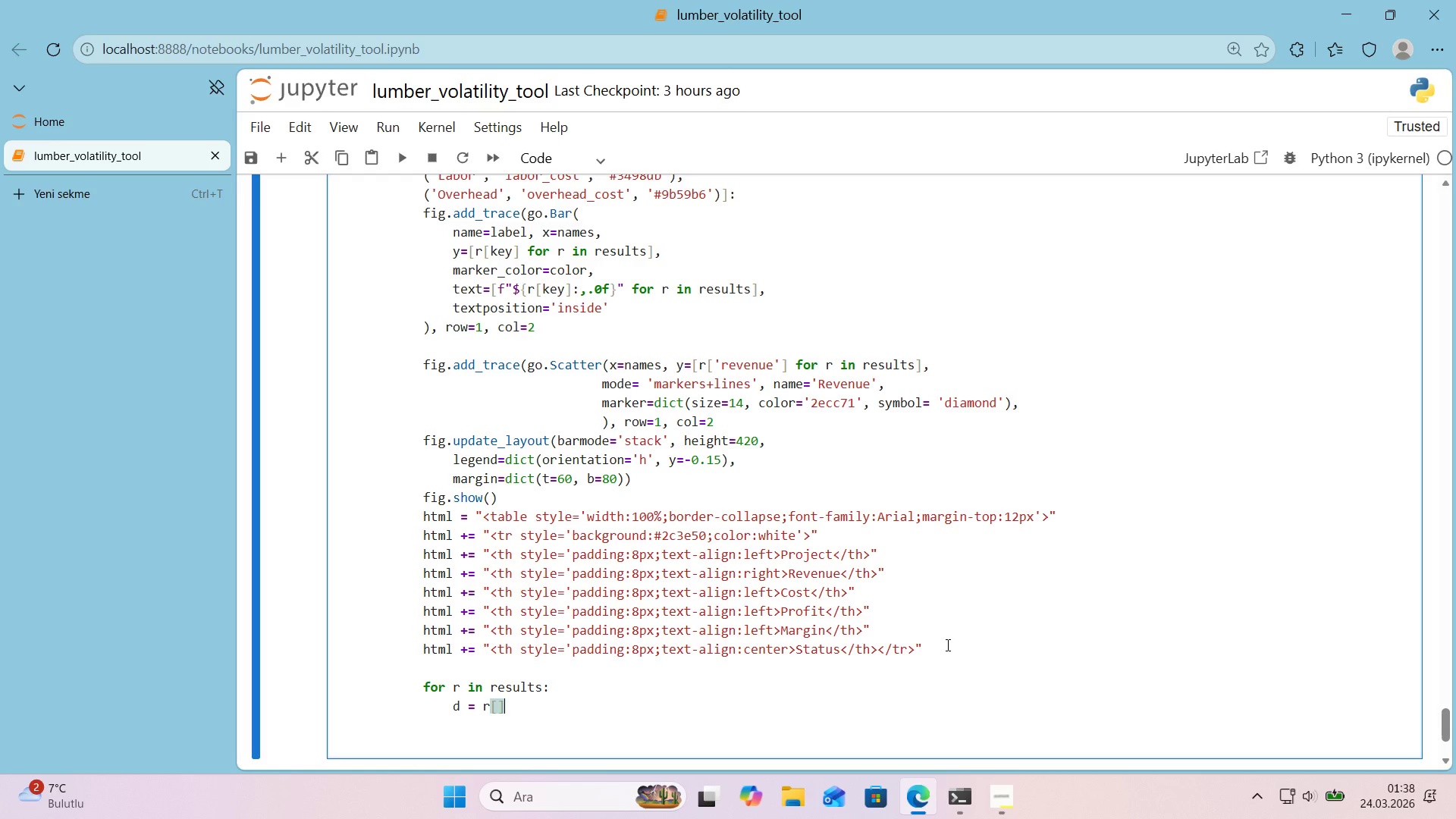 
key(ArrowLeft)
 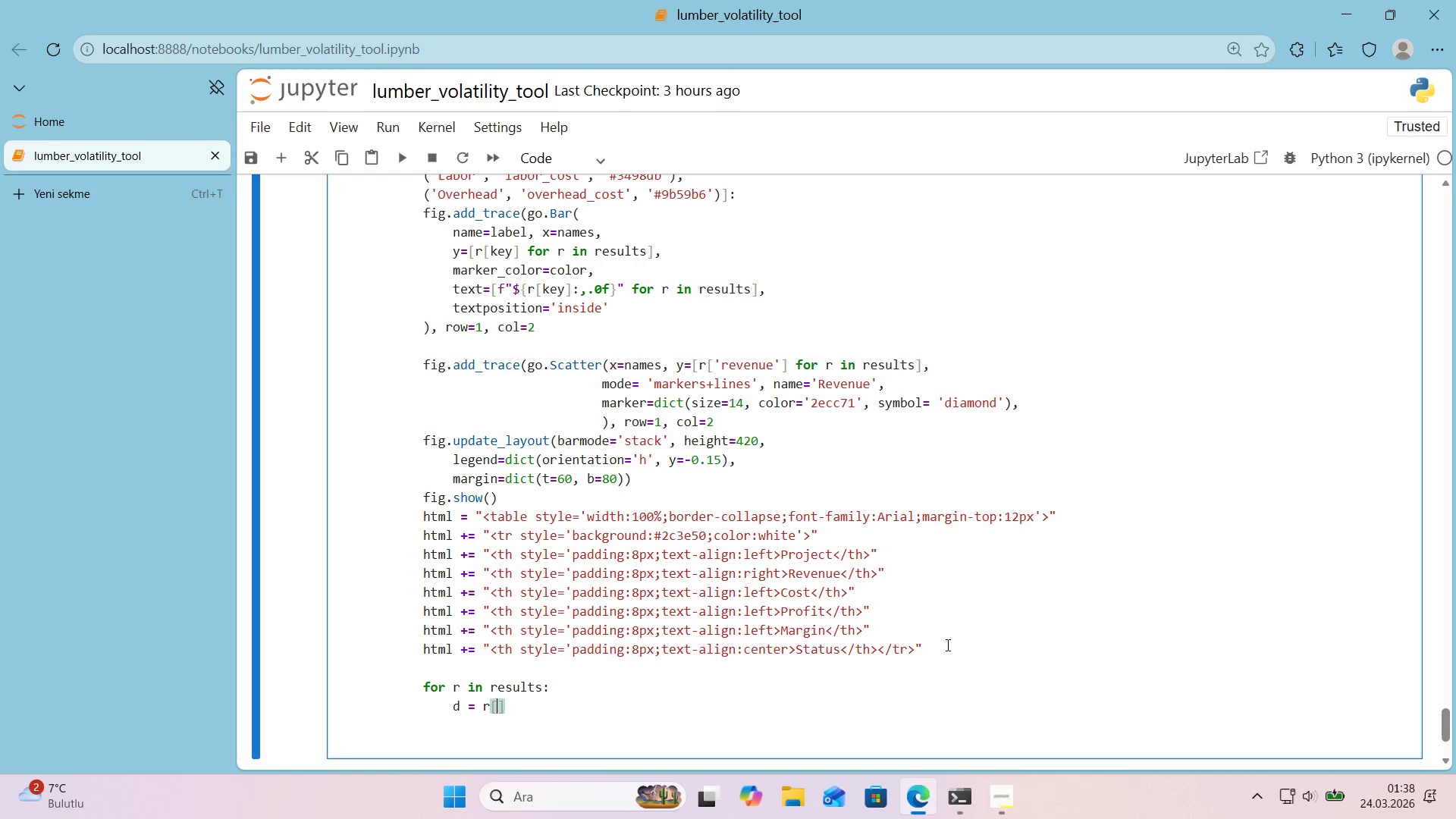 
type(@@)
 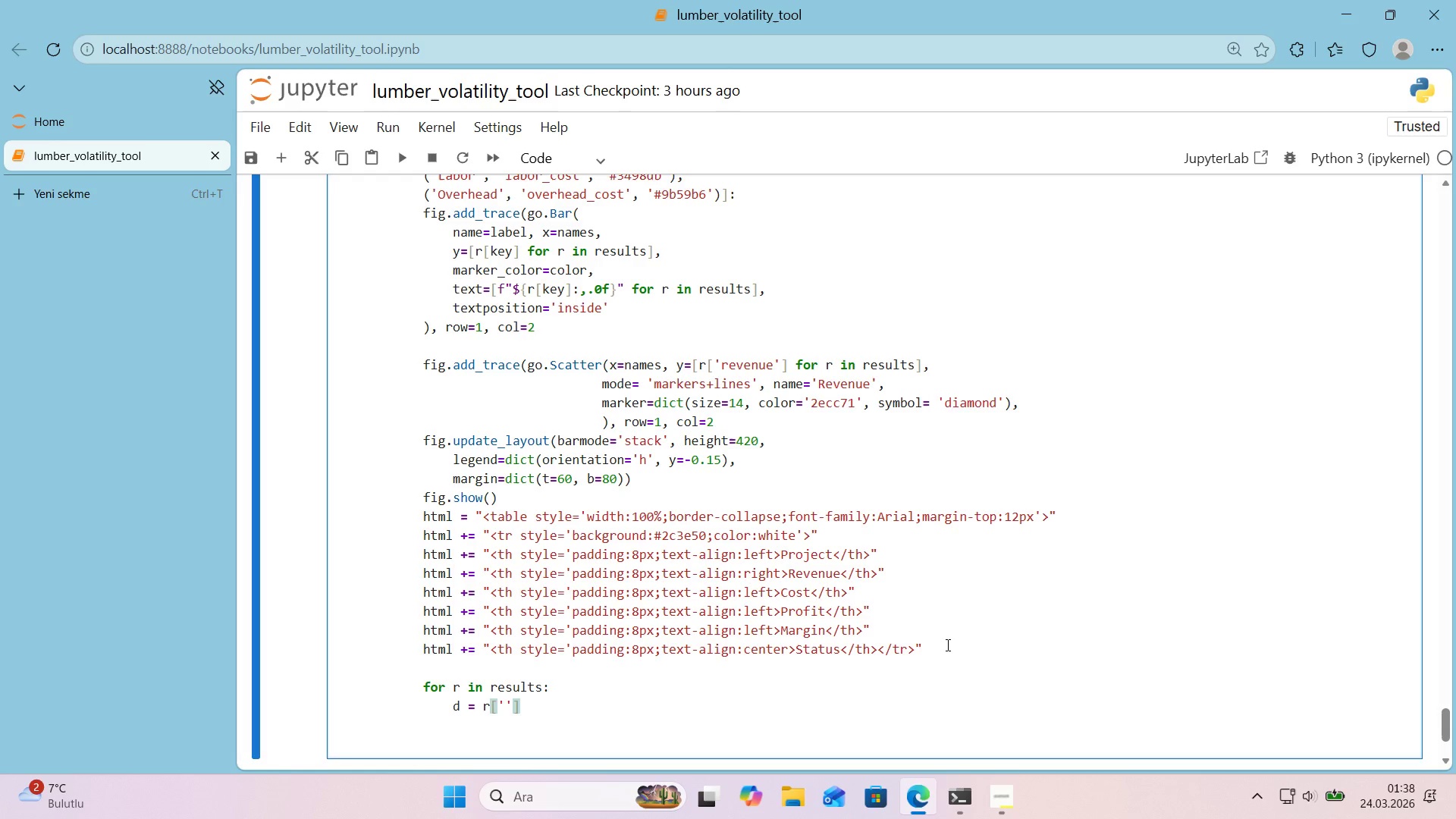 
key(ArrowLeft)
 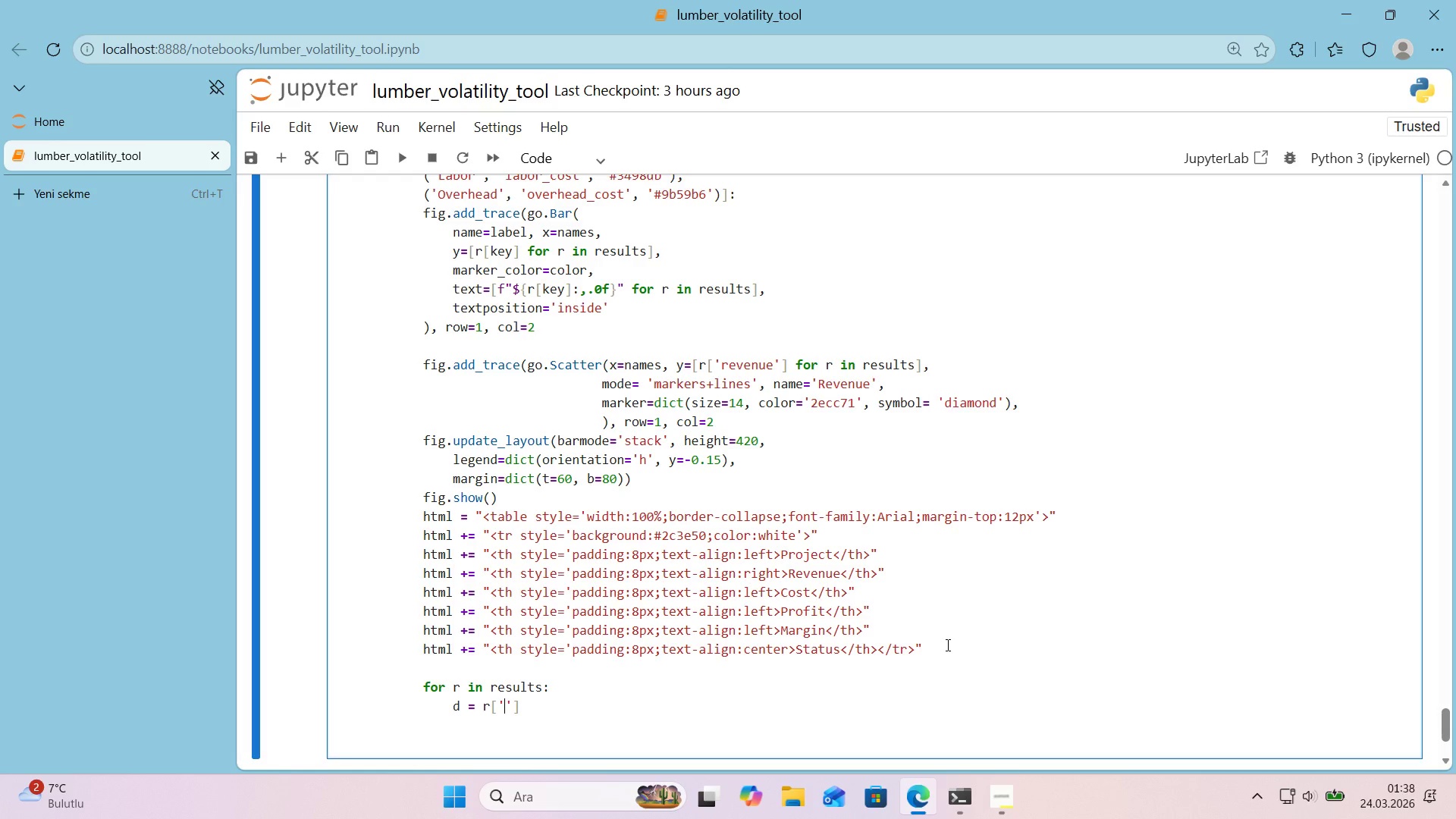 
type(marg'n)
 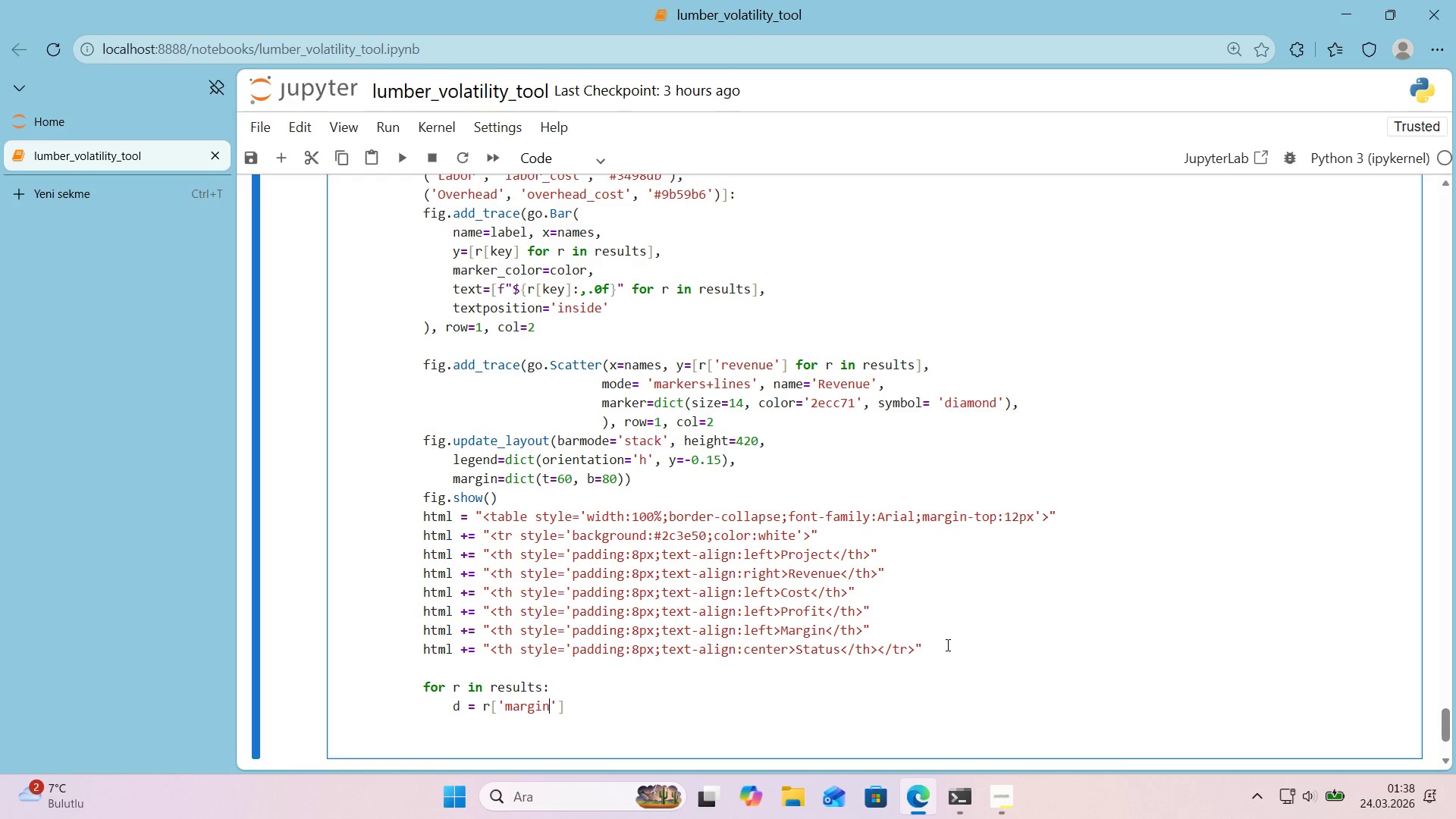 
key(ArrowRight)
 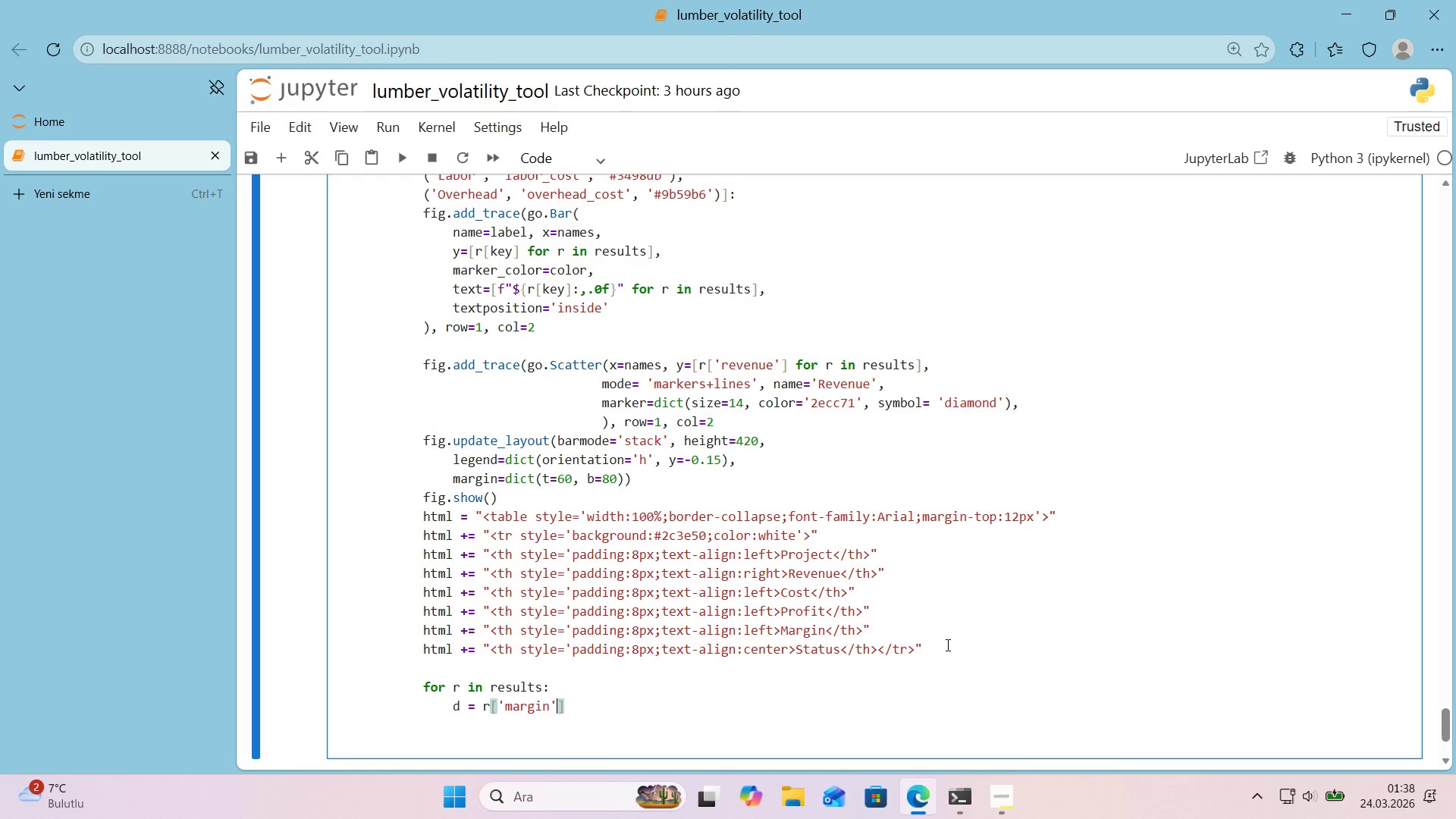 
key(ArrowRight)
 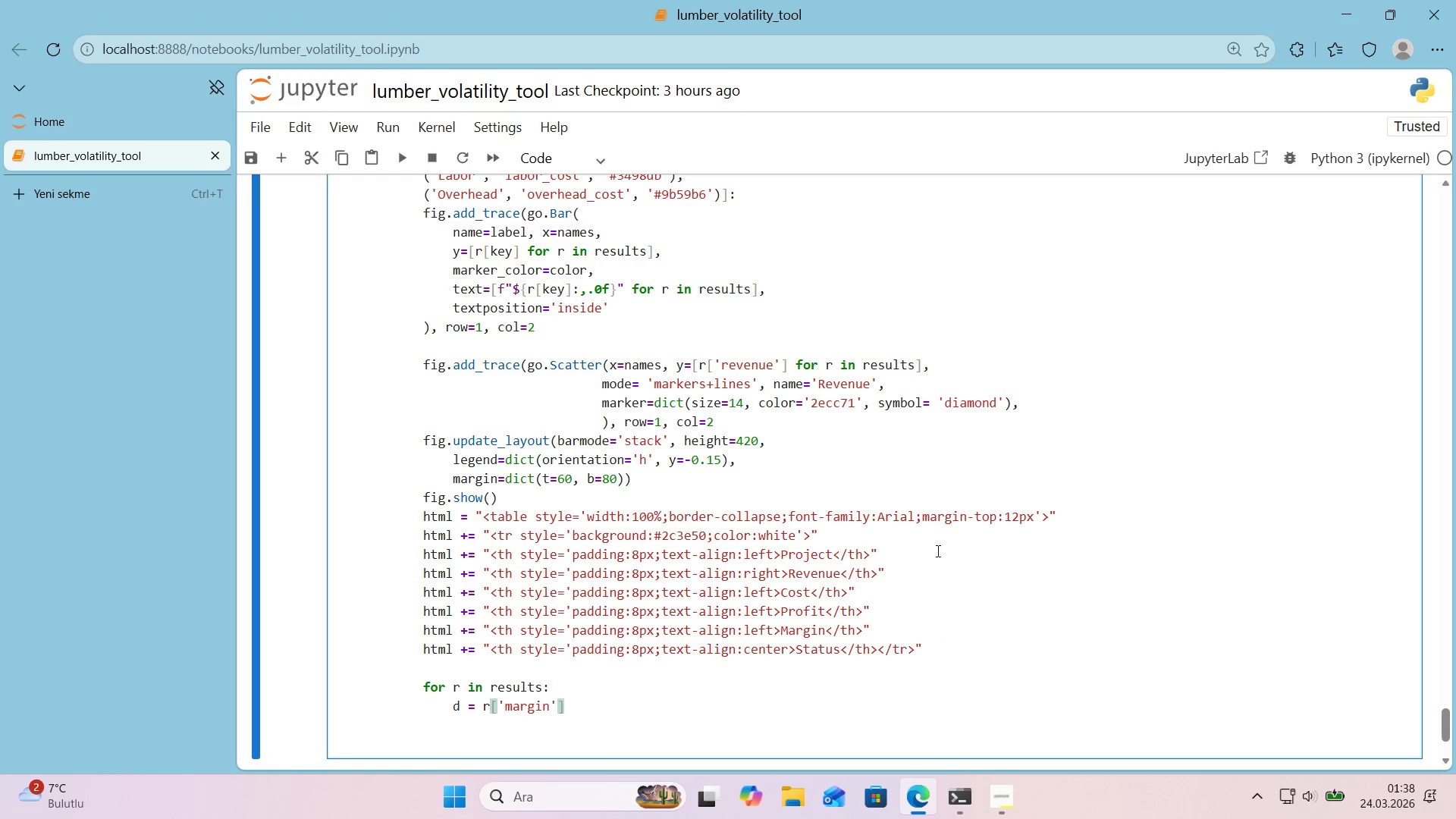 
scroll: coordinate [877, 558], scroll_direction: down, amount: 1.0
 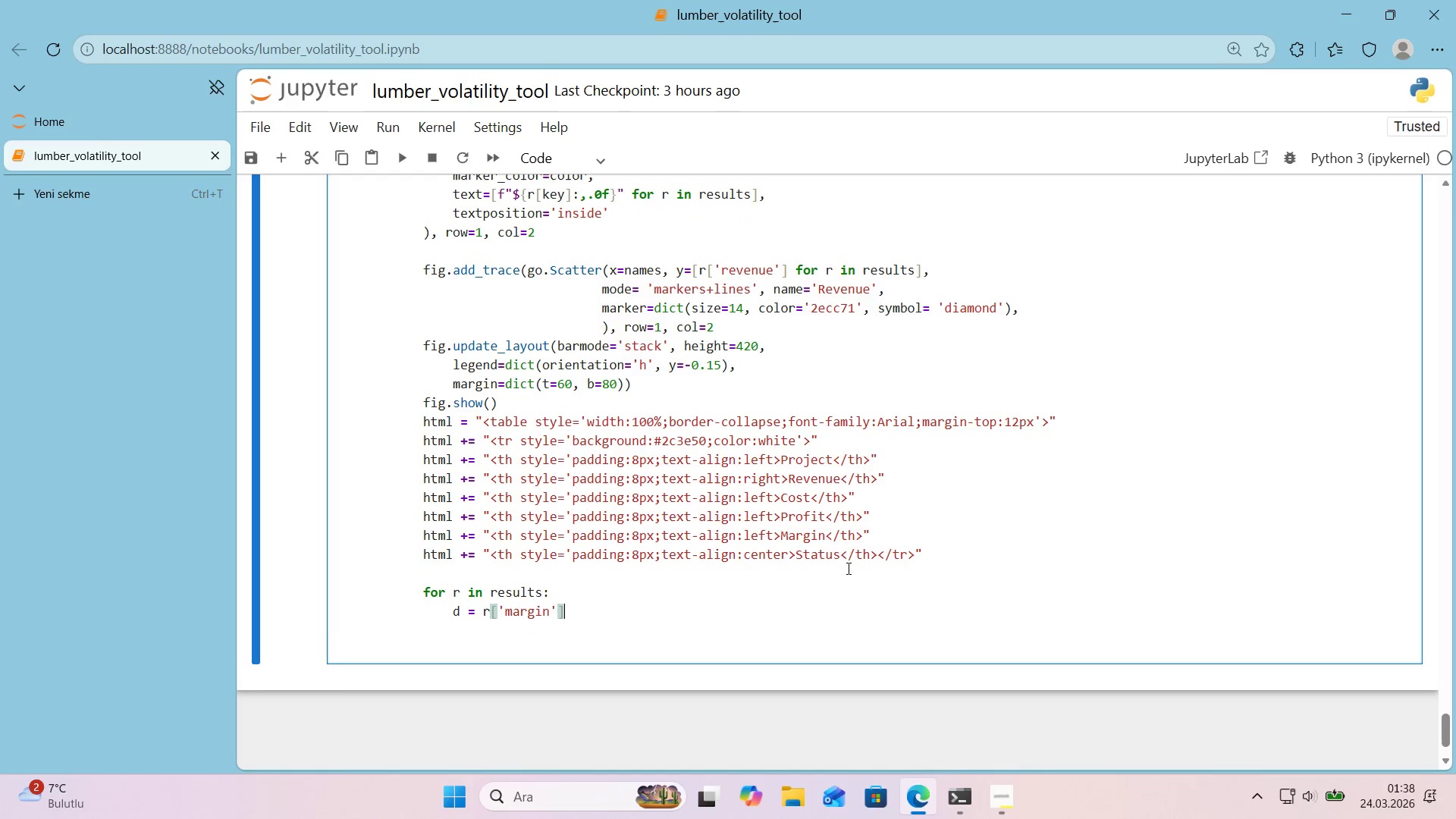 
key(Space)
 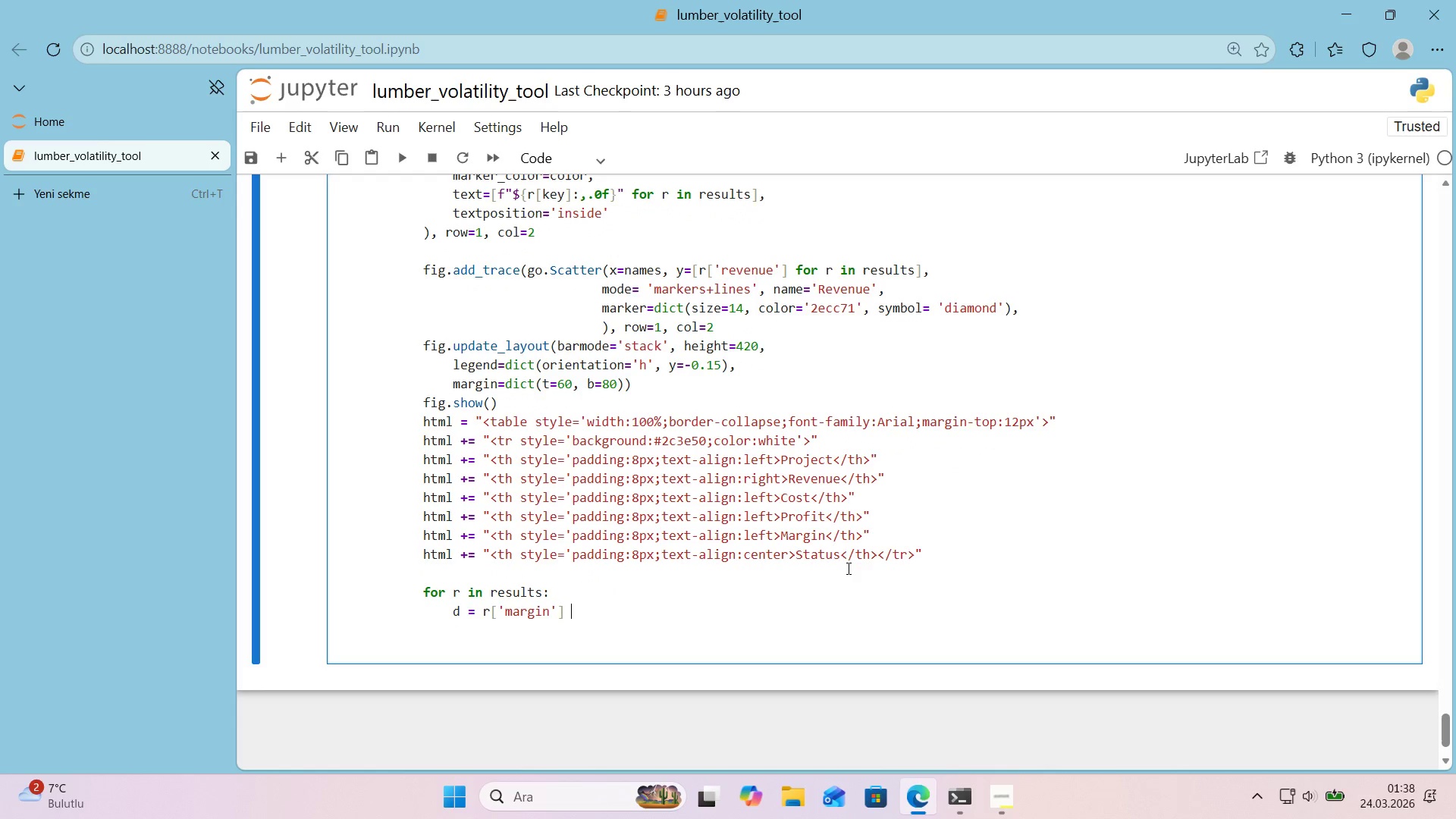 
key(Break)
 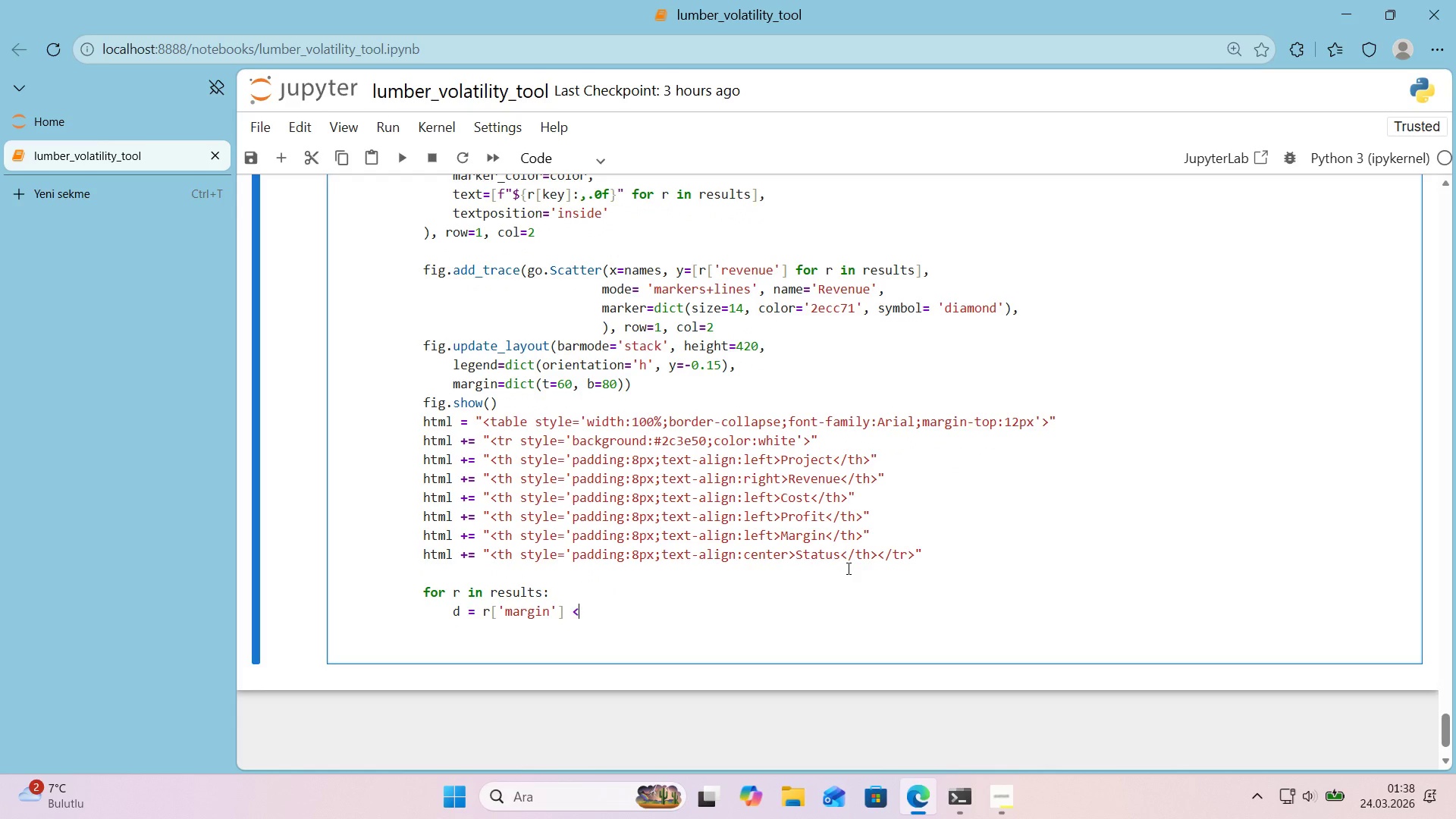 
key(Space)
 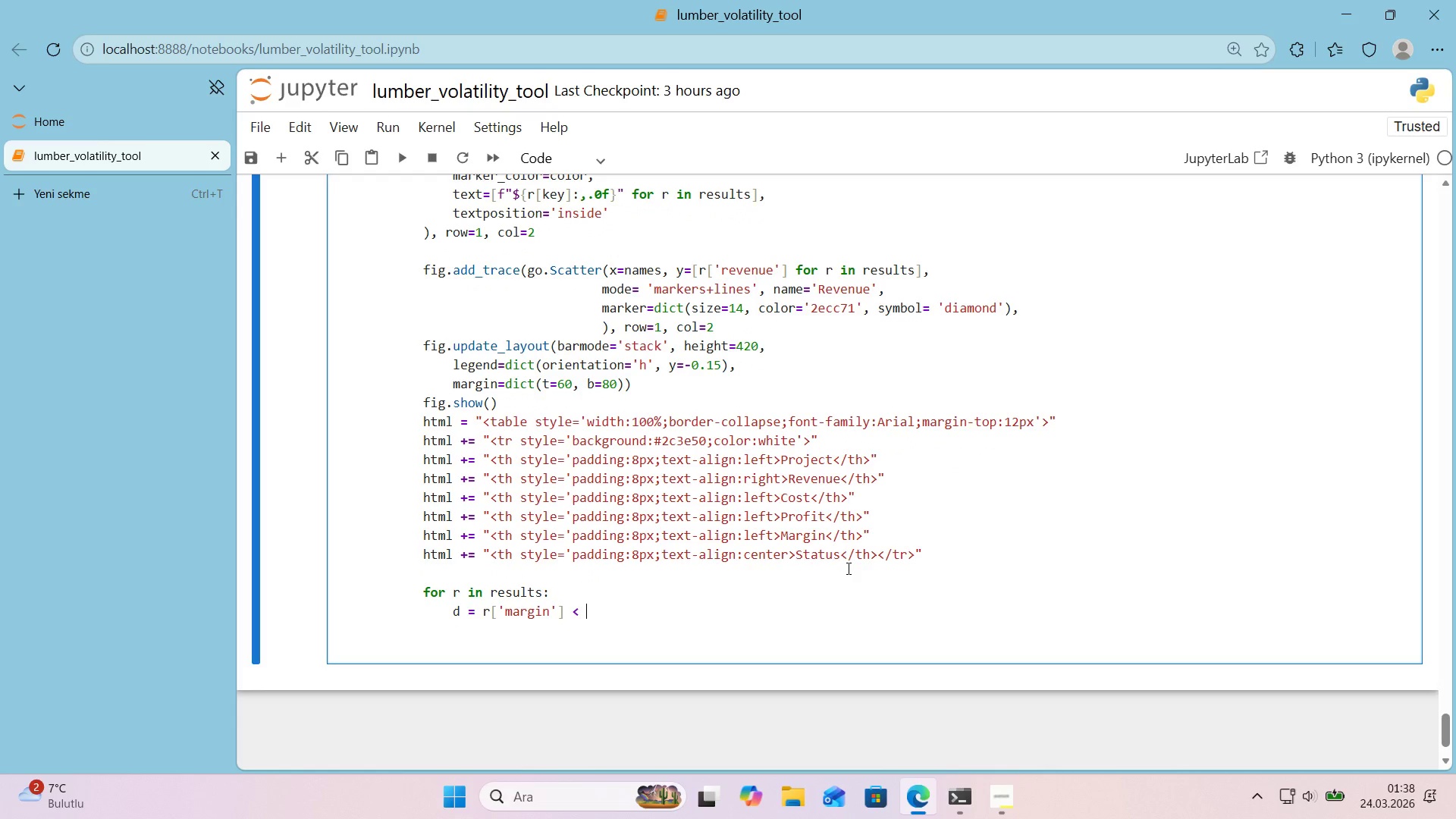 
key(Numpad1)
 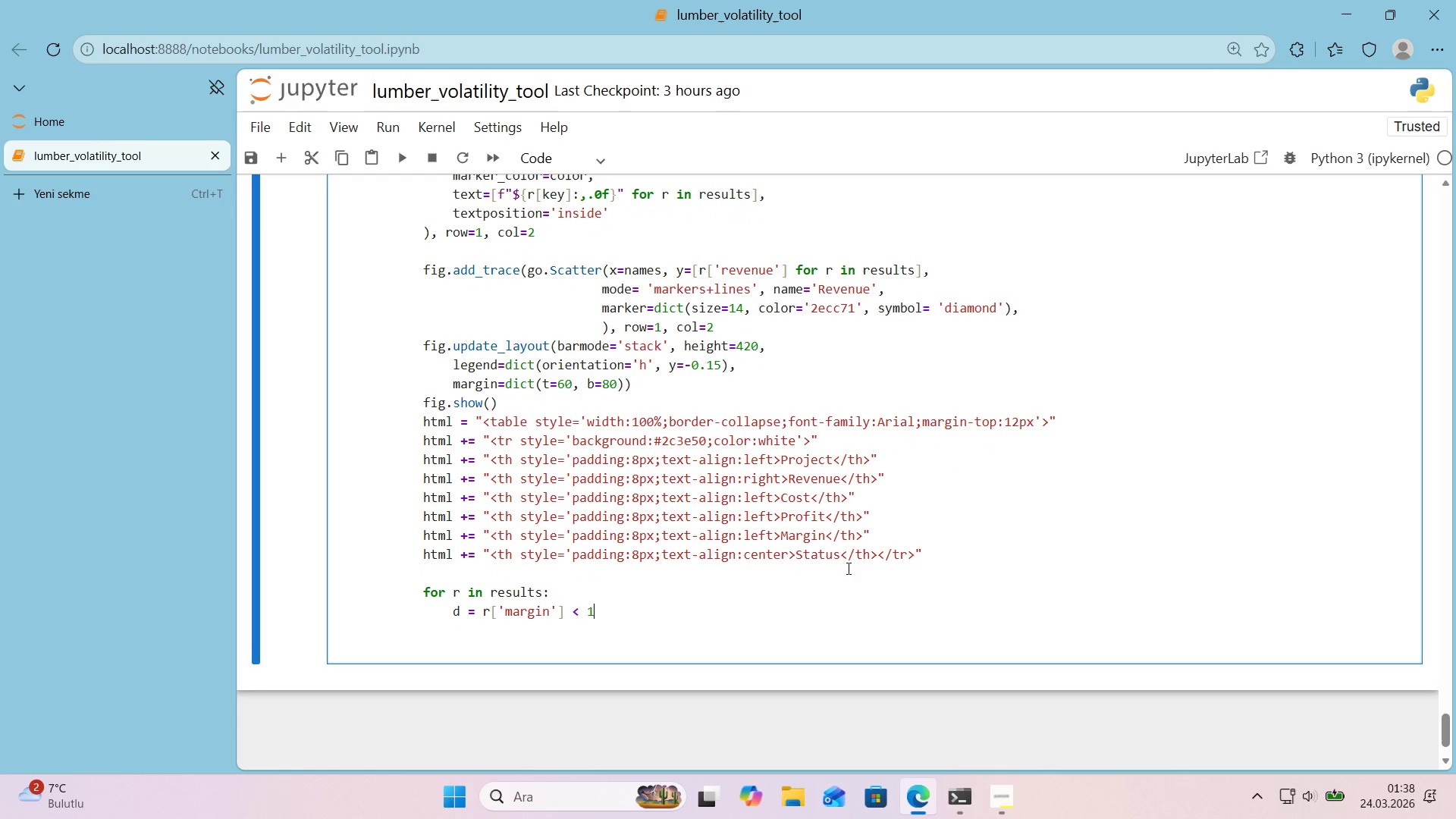 
key(Numpad5)
 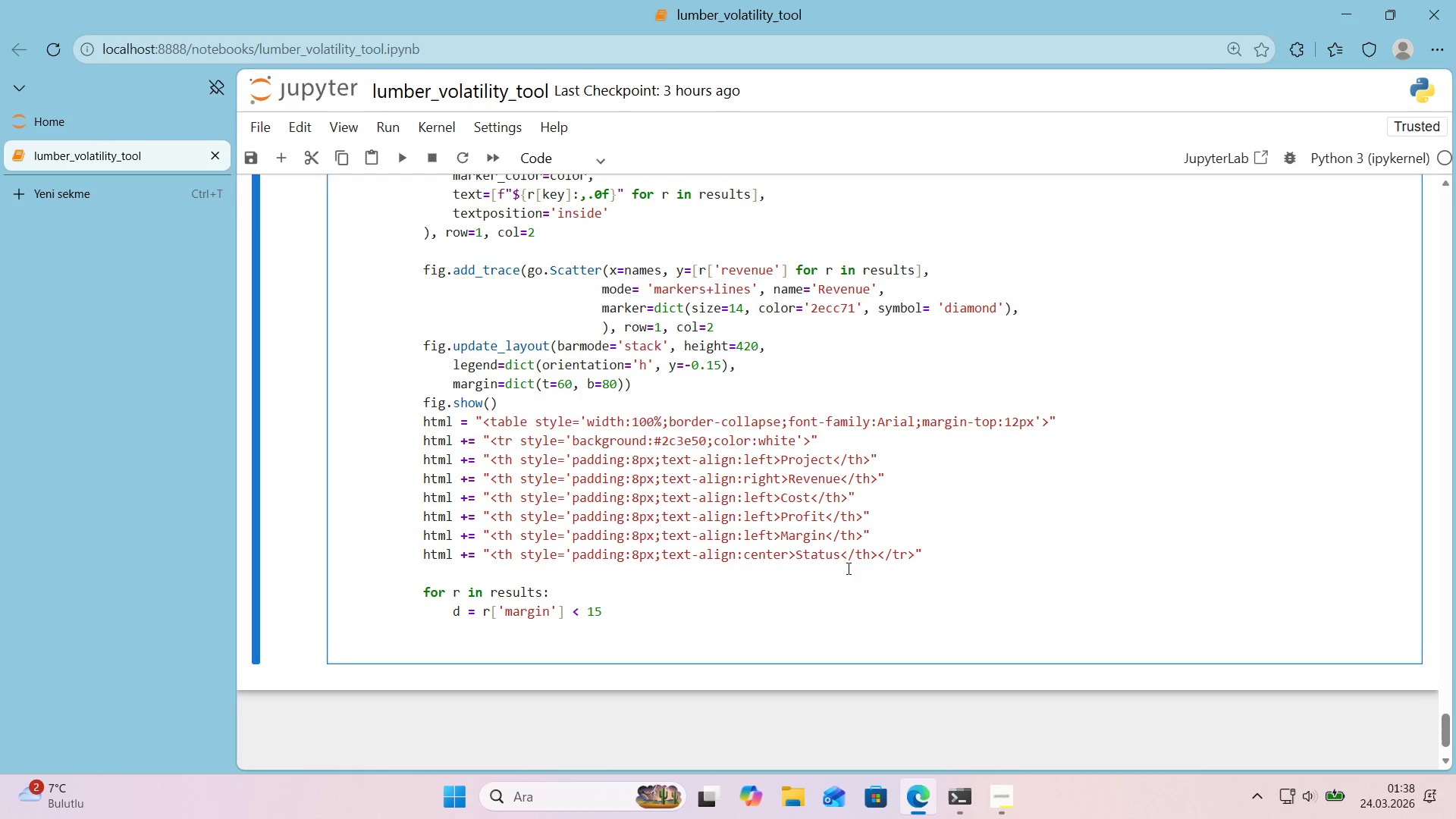 
key(Enter)
 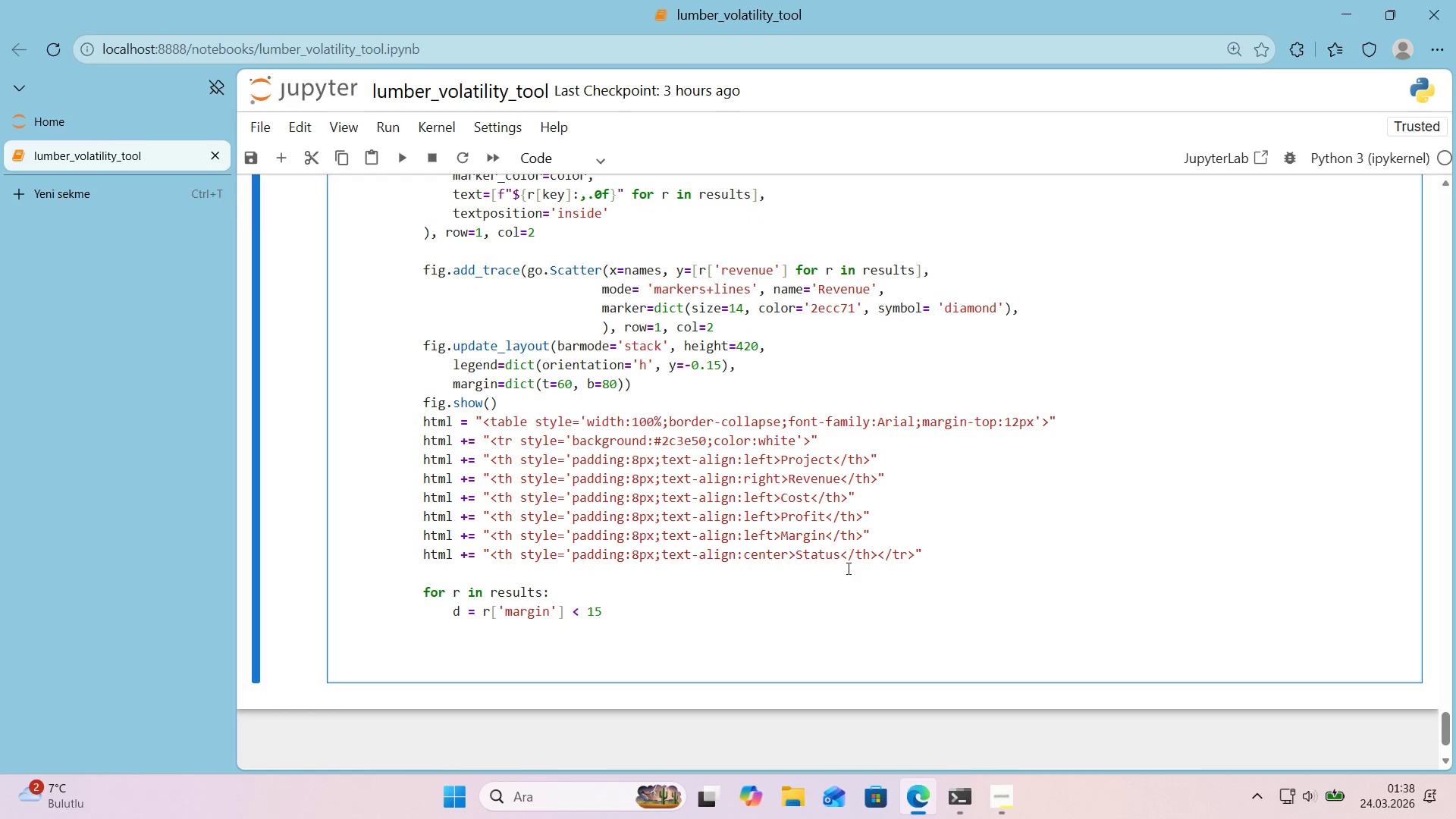 
type(ng))
 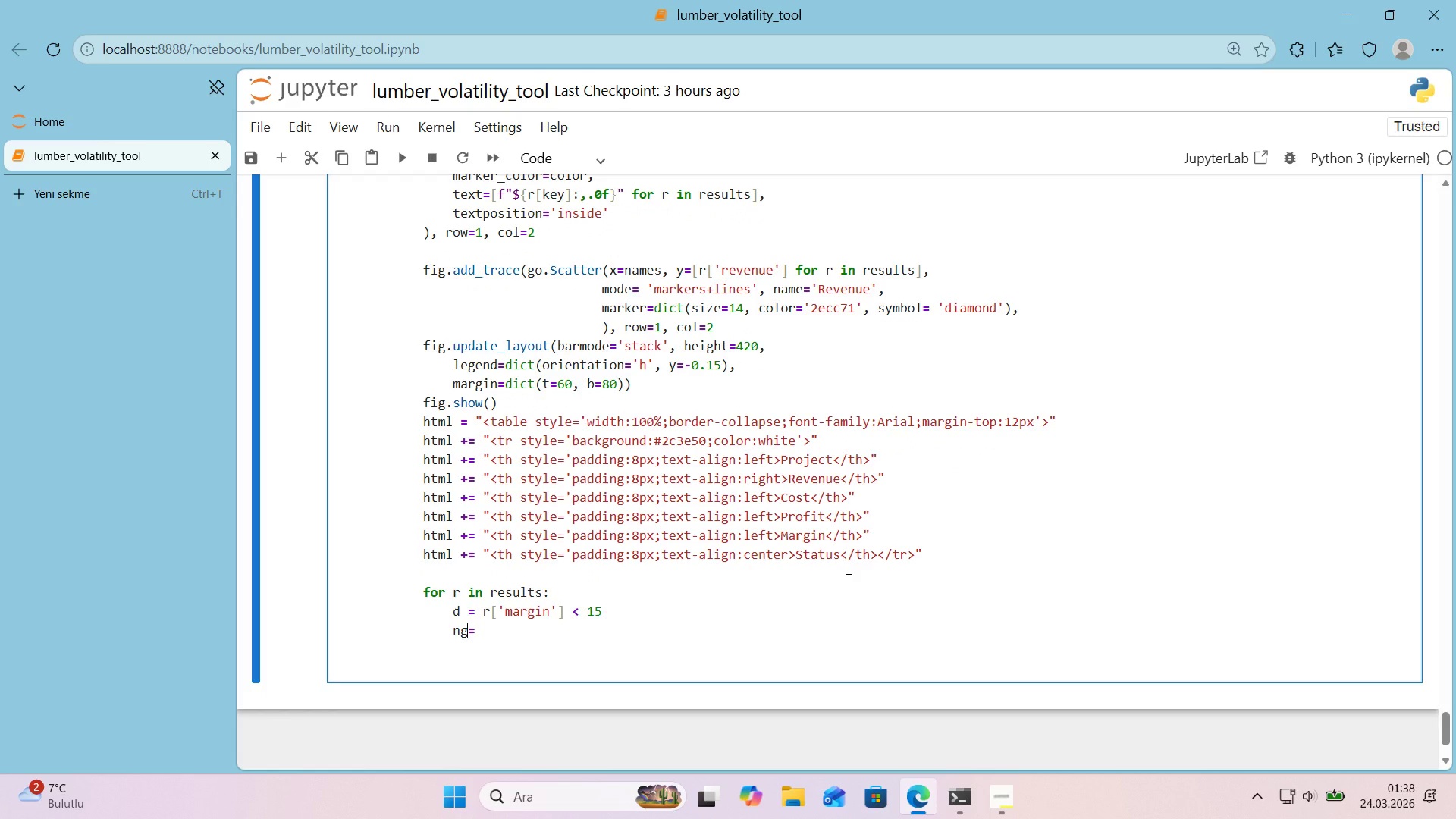 
 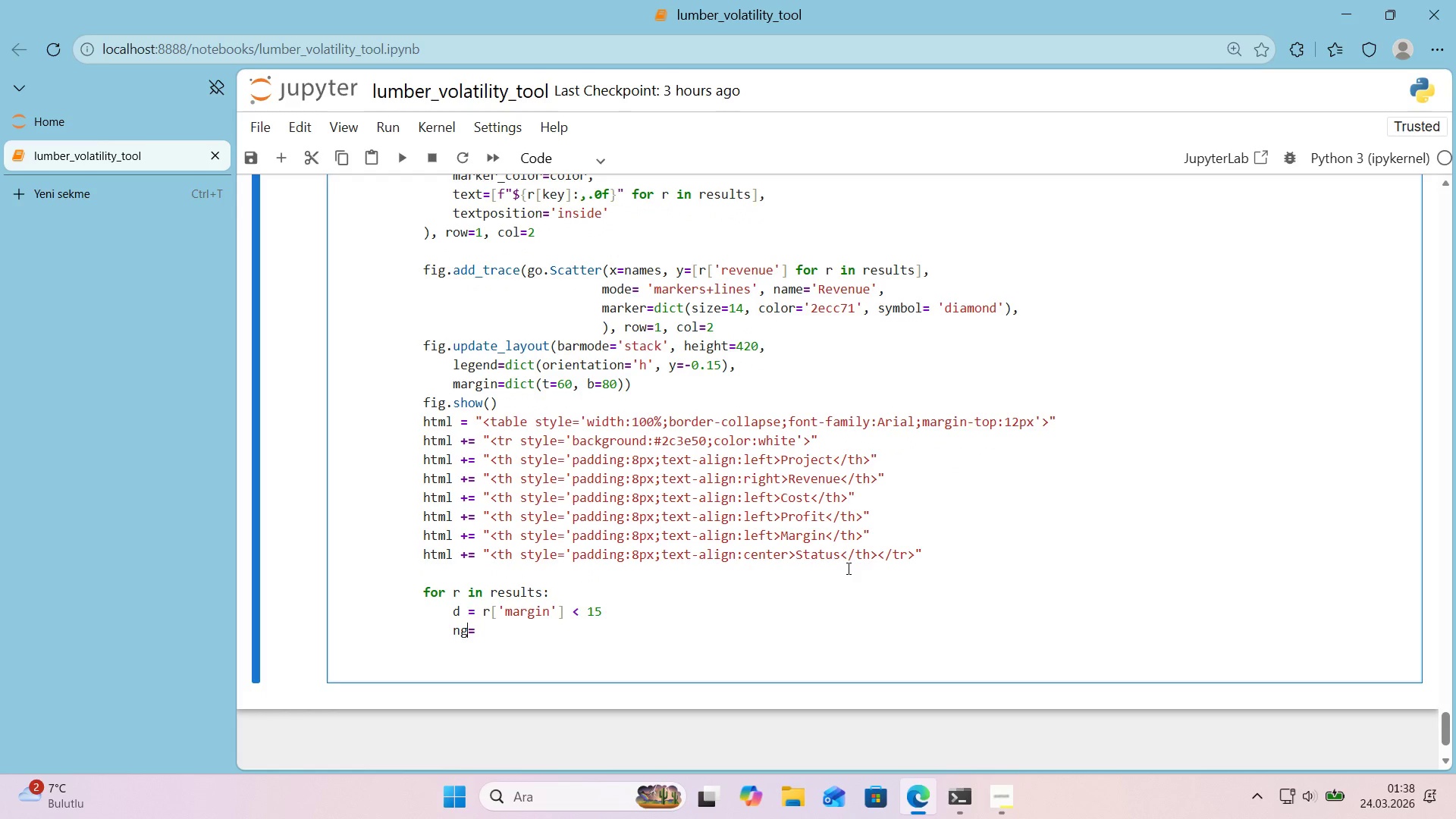 
key(ArrowLeft)
 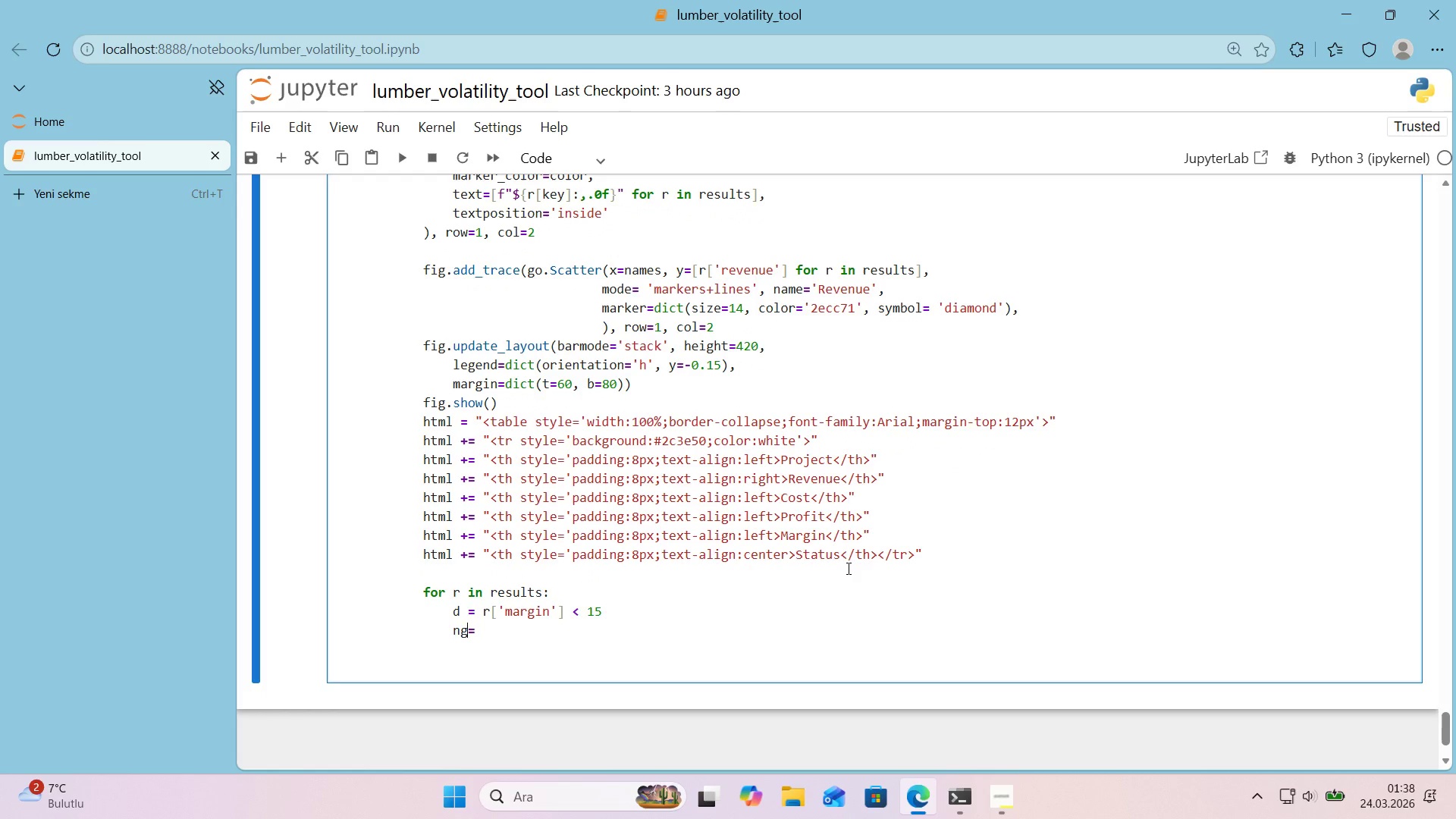 
key(ArrowLeft)
 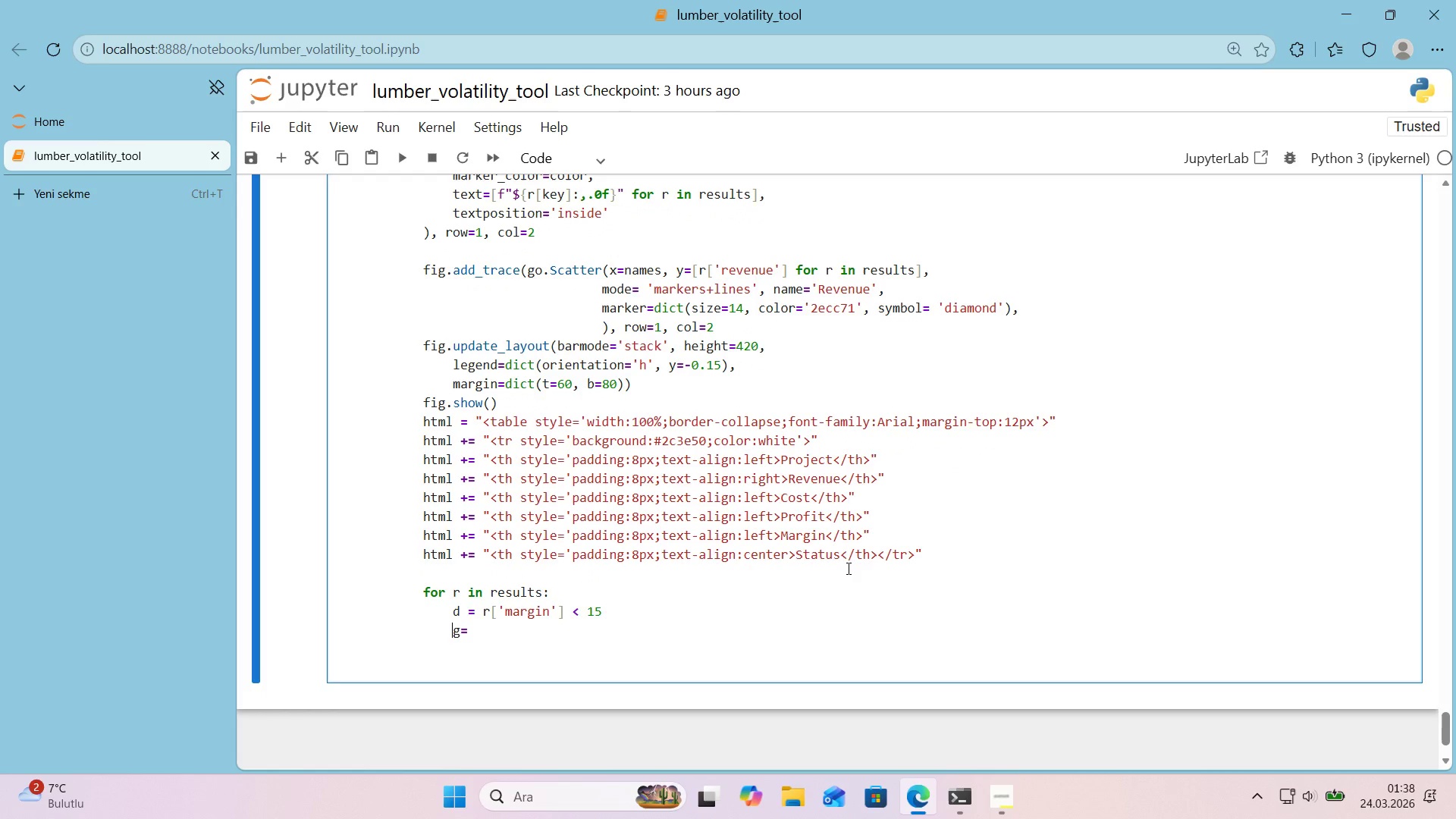 
key(Backspace)
 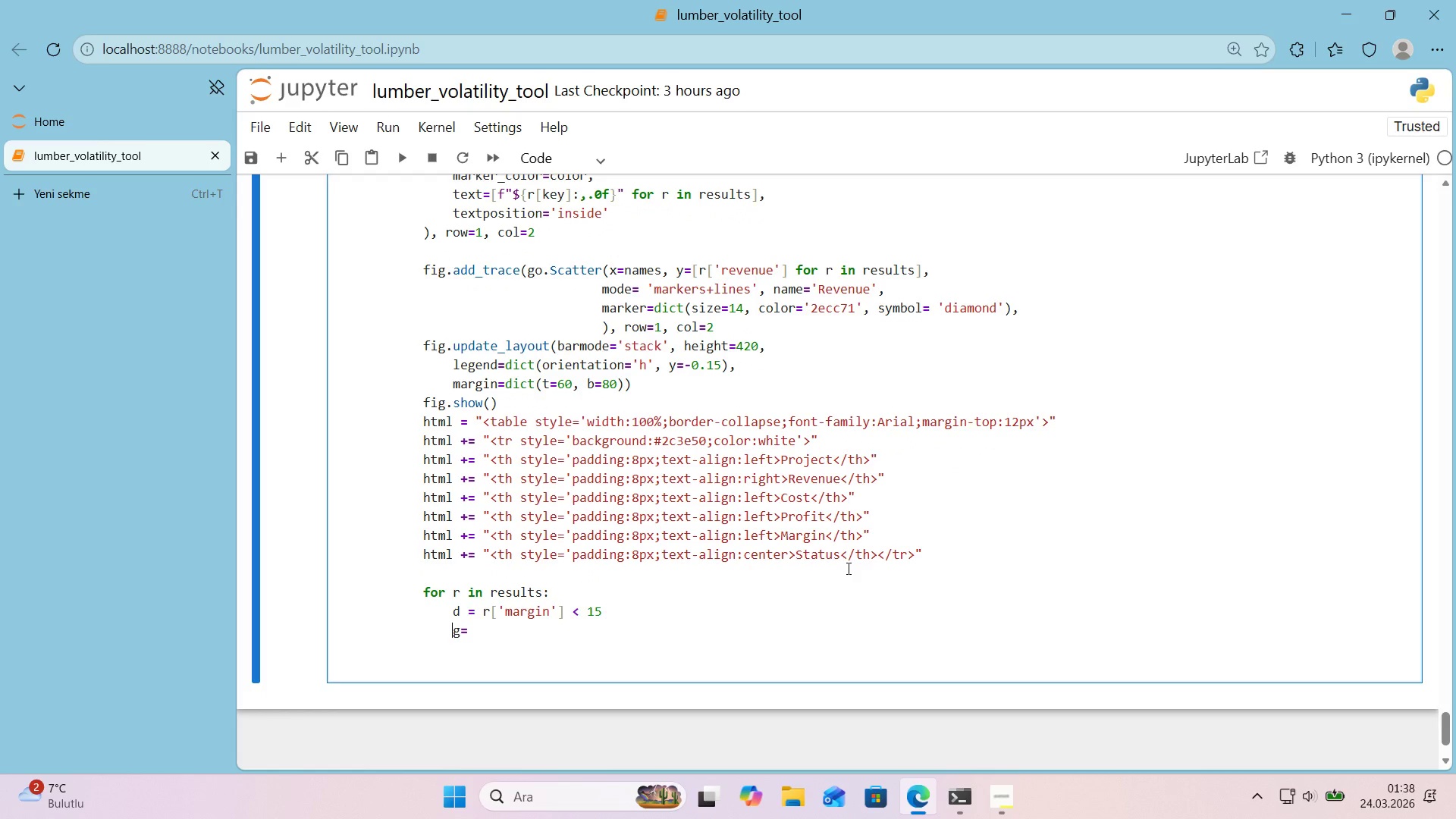 
key(B)
 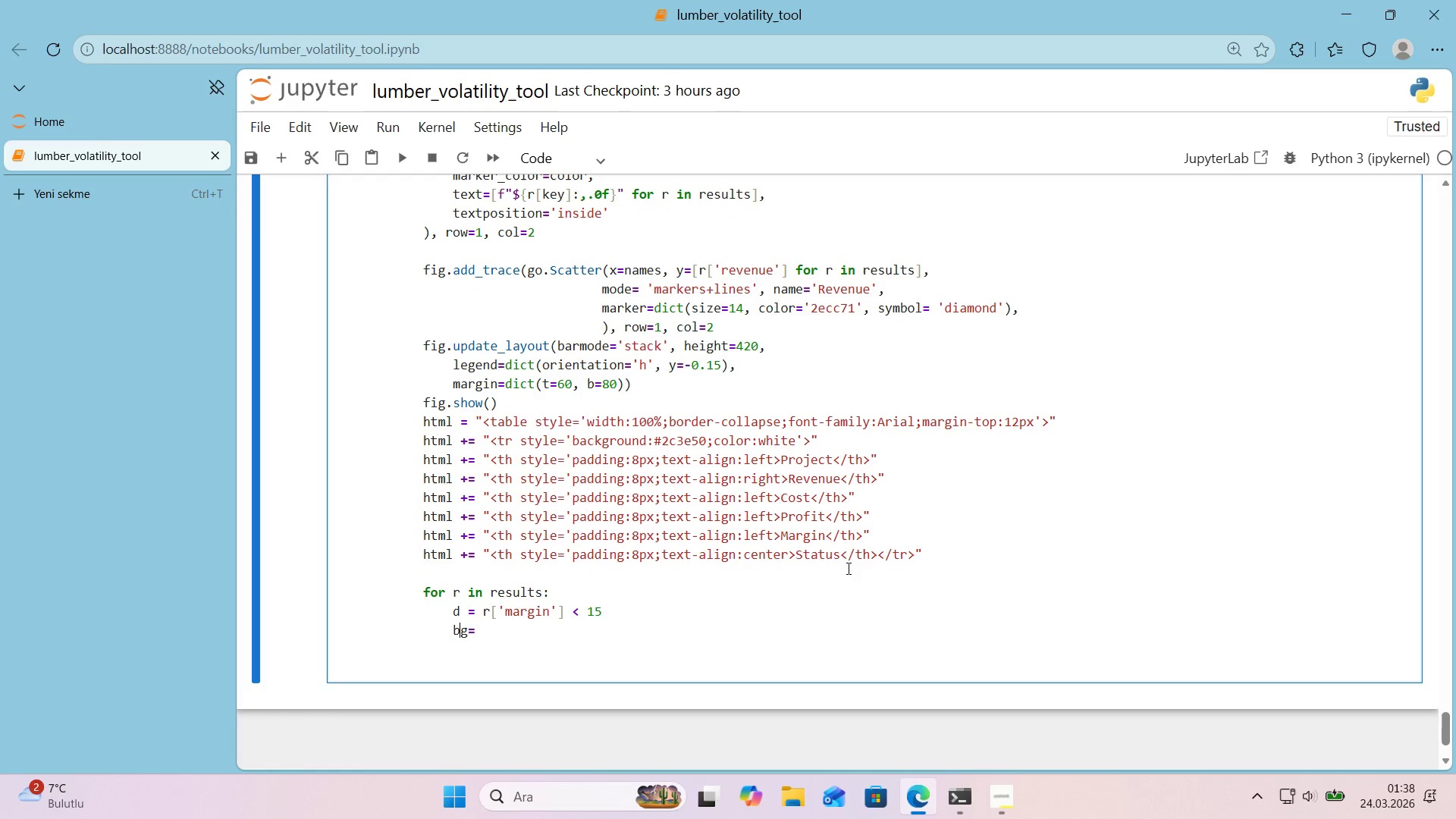 
key(ArrowRight)
 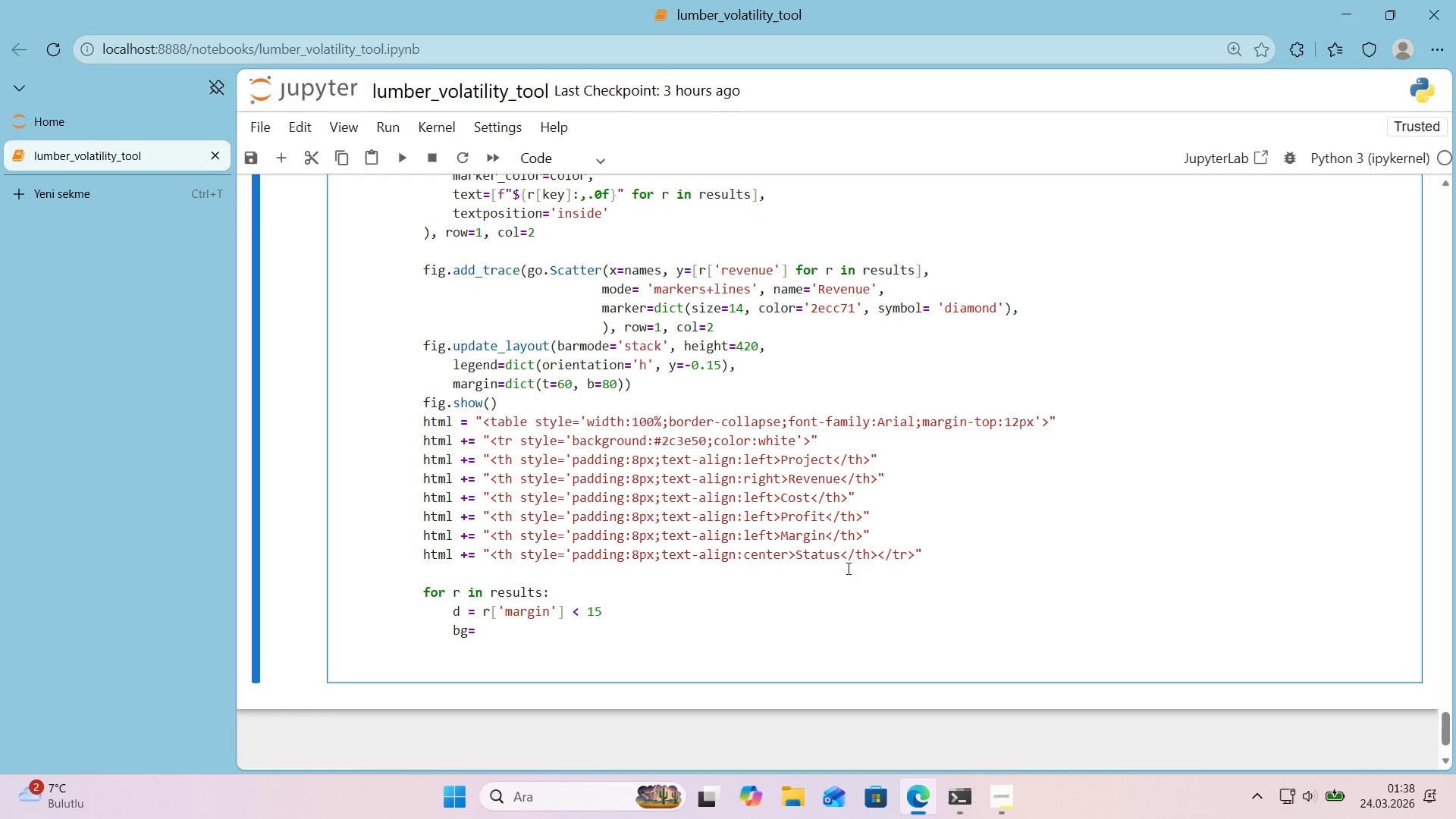 
key(Space)
 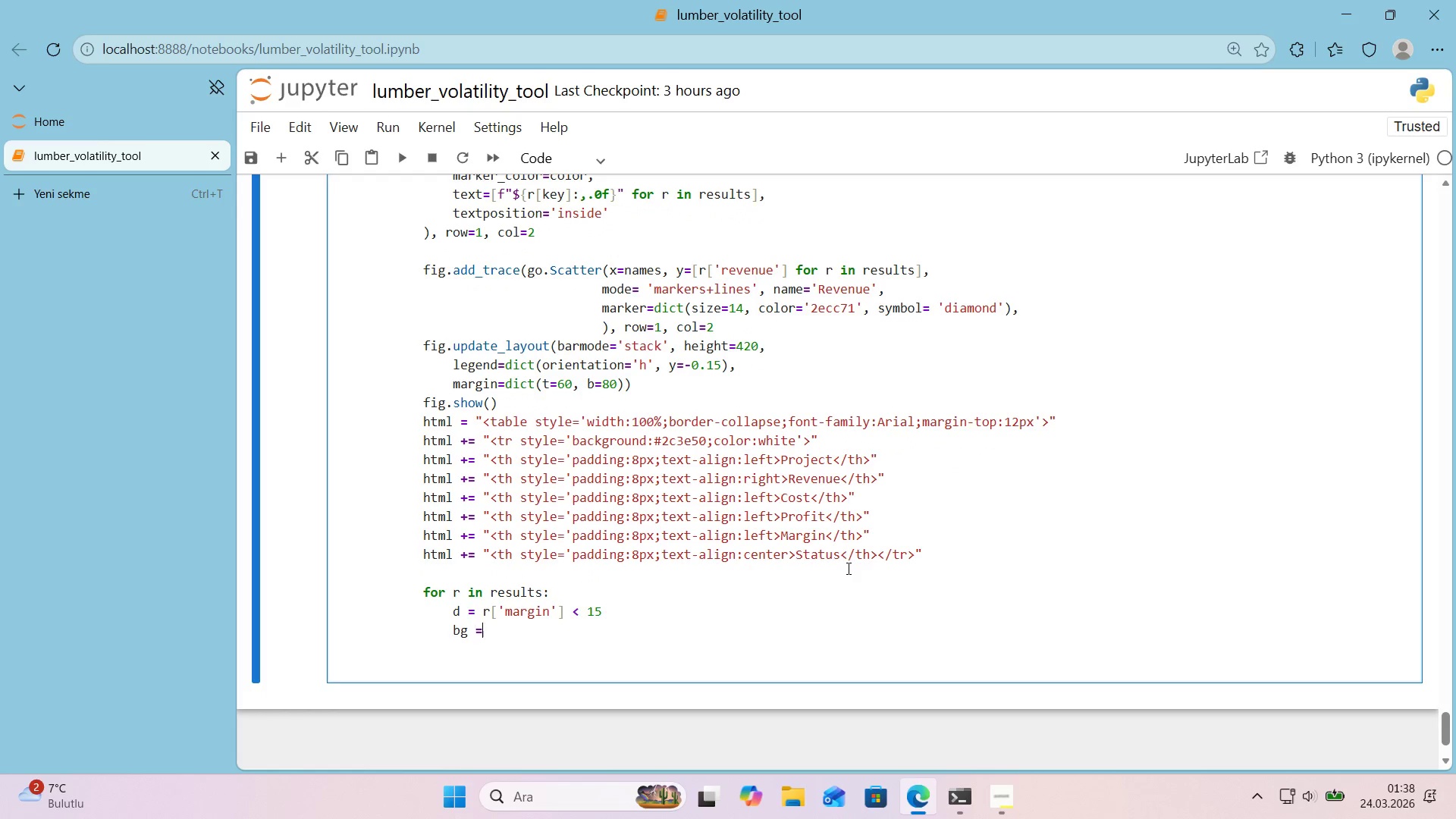 
key(ArrowRight)
 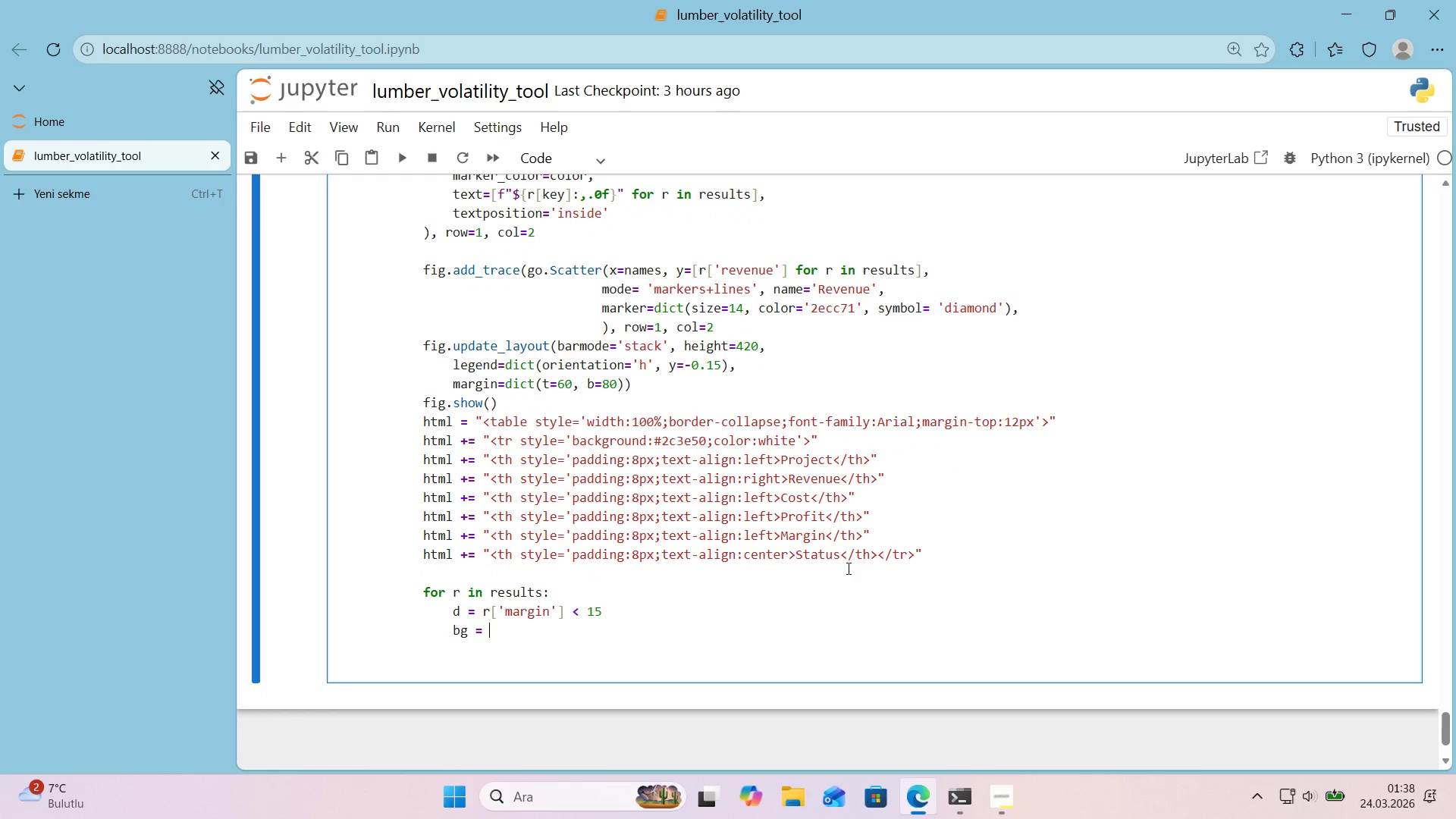 
type( @@)
 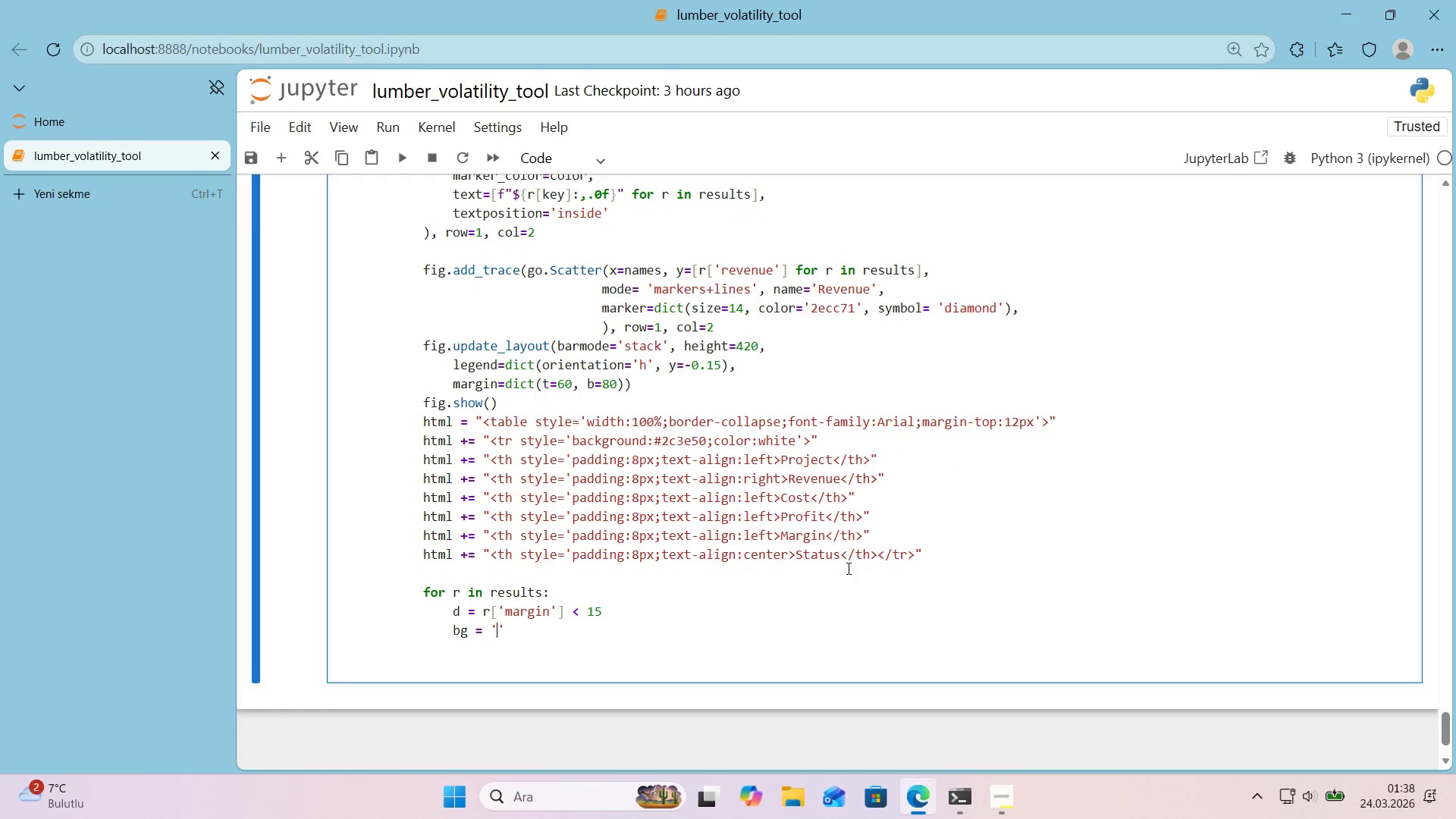 
 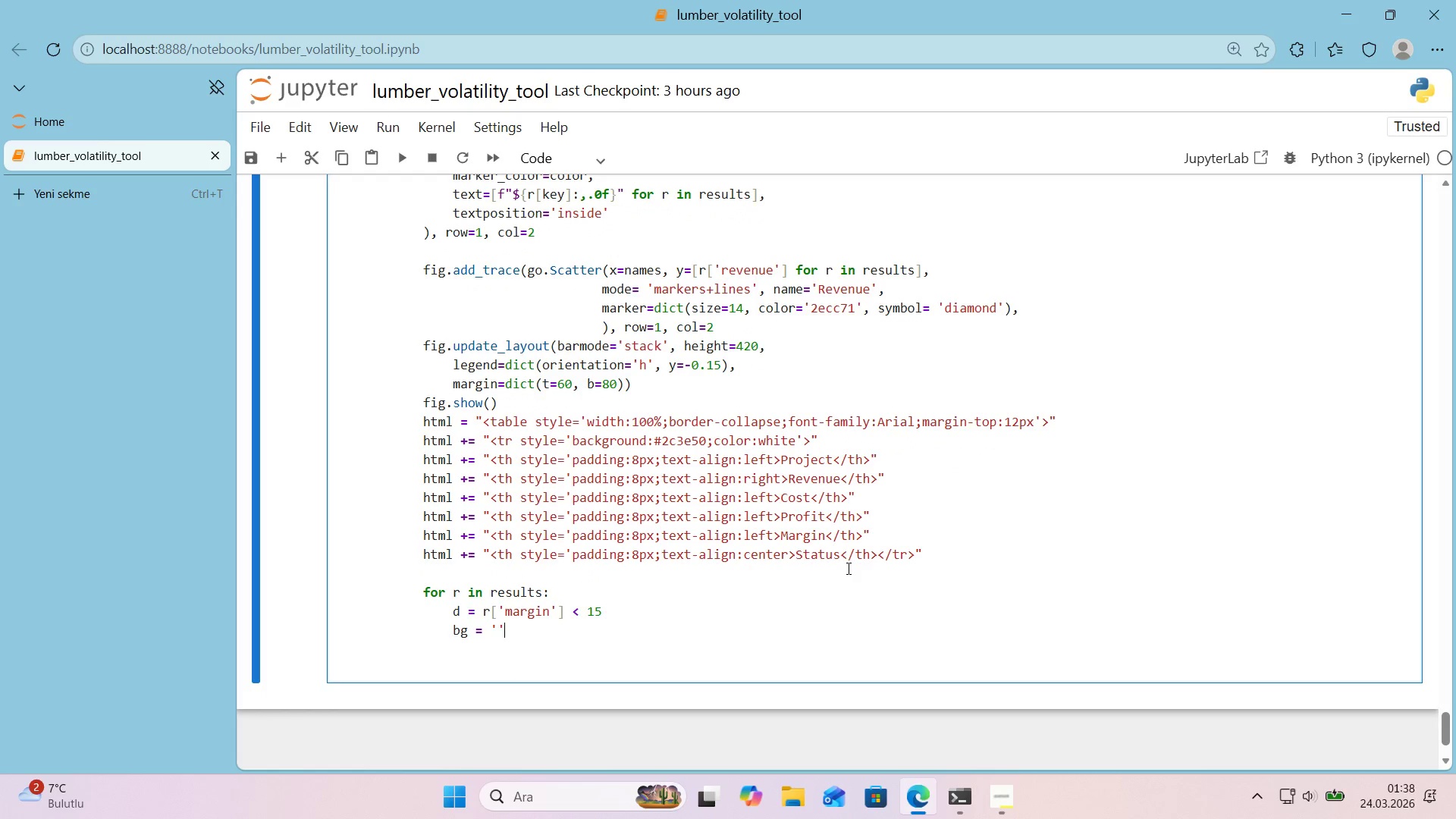 
key(ArrowLeft)
 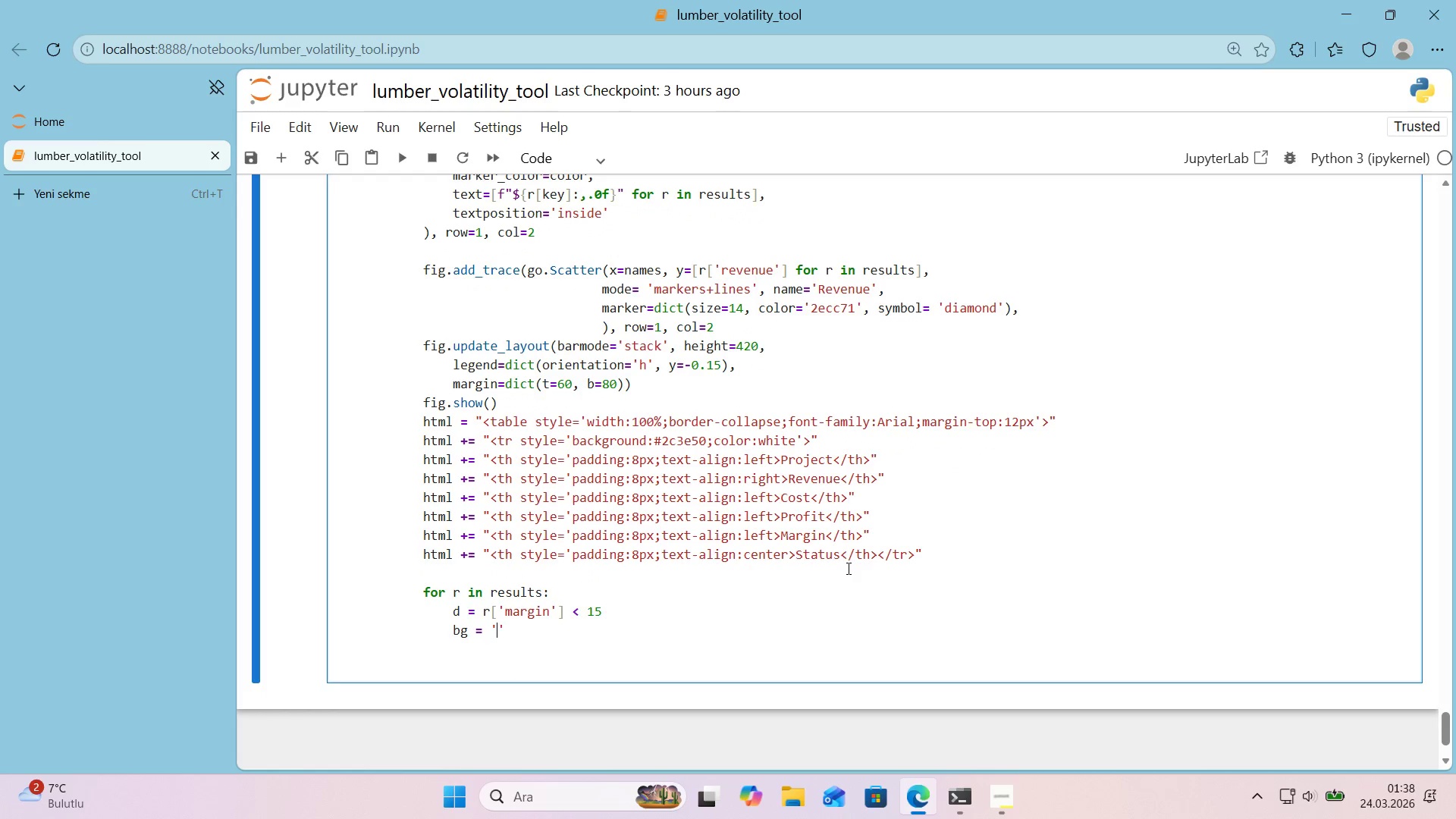 
key(Alt+Control+3)
 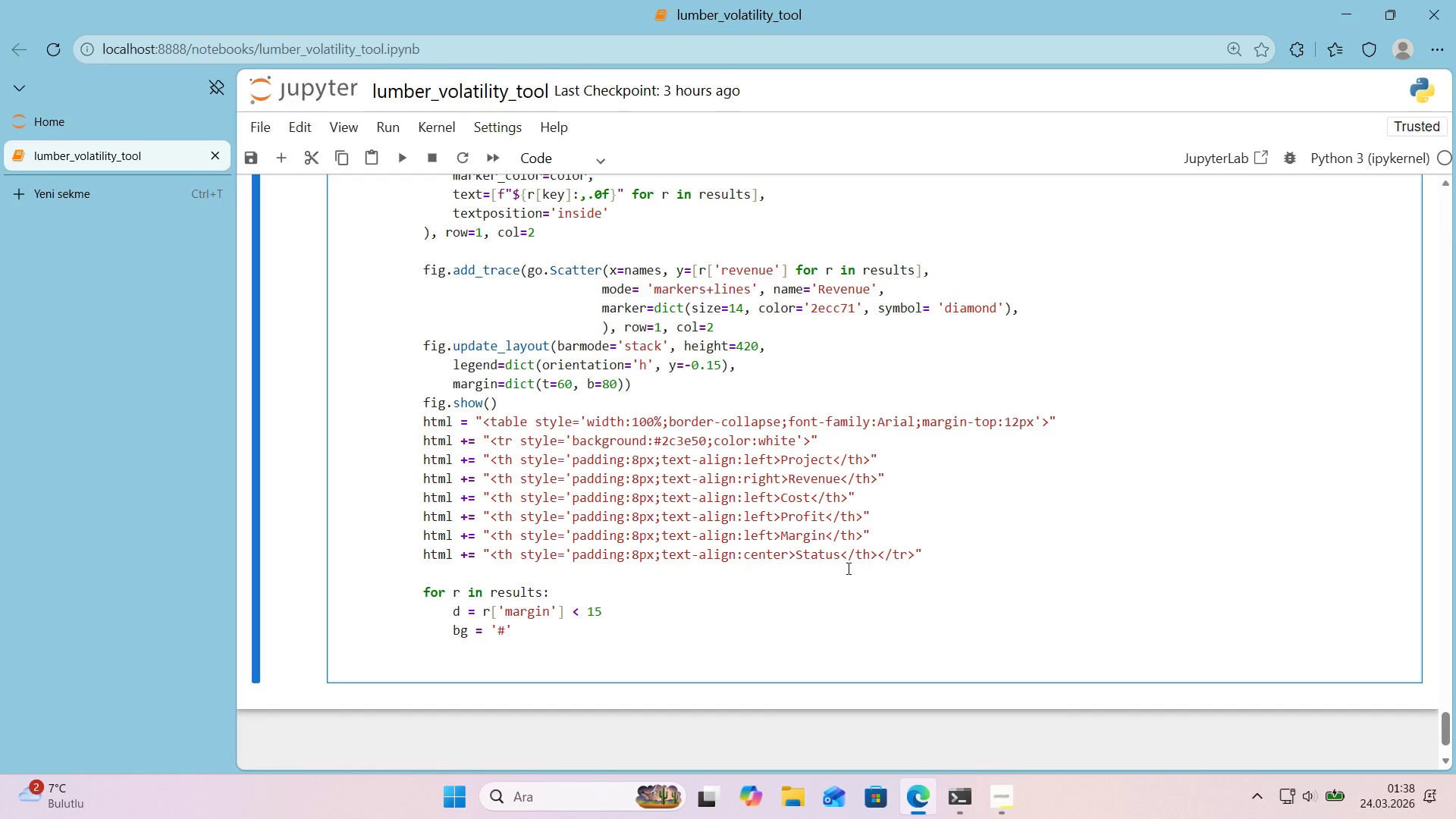 
type(fff0f0)
 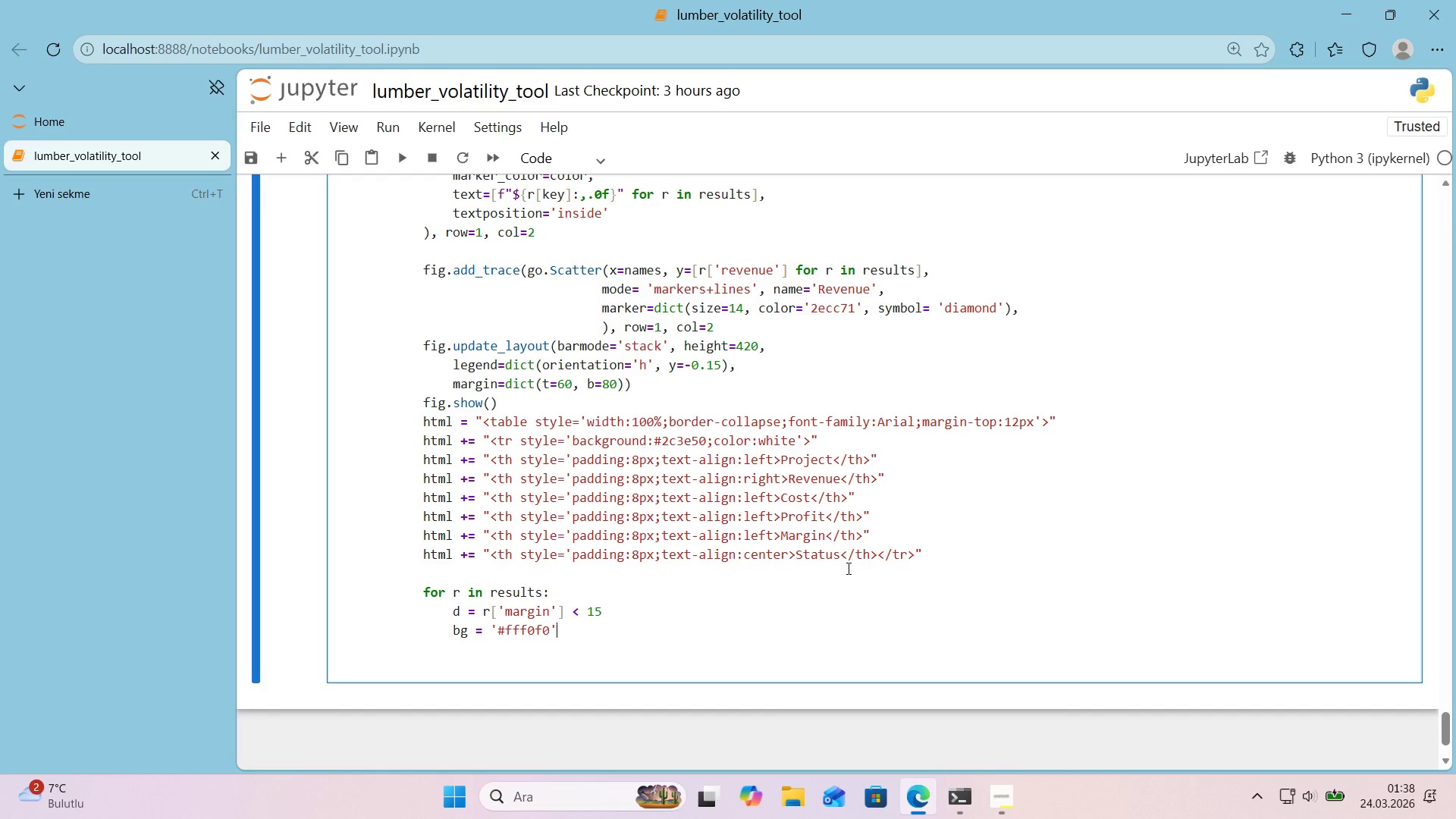 
key(ArrowRight)
 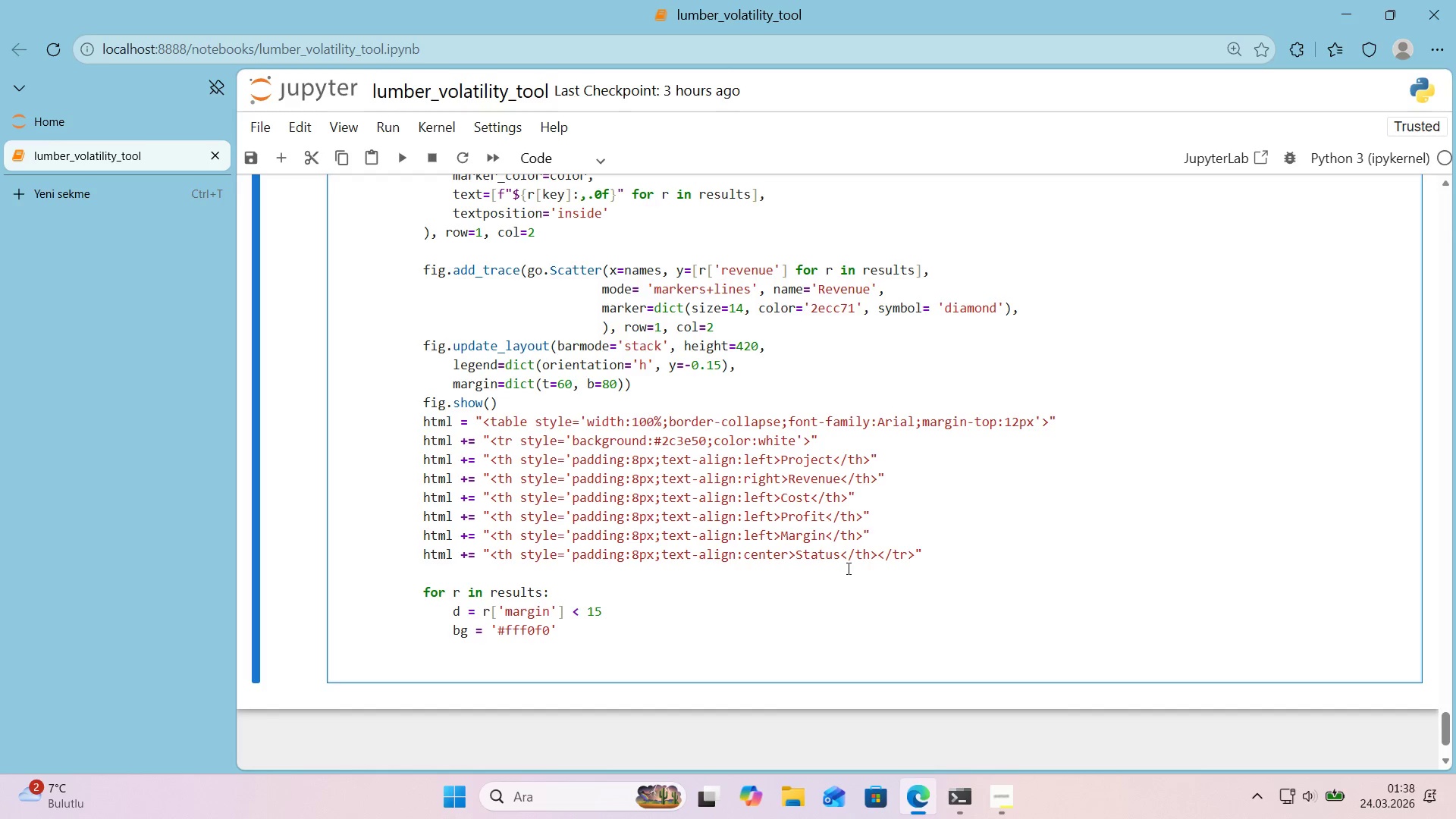 
type( 'f d else @@)
 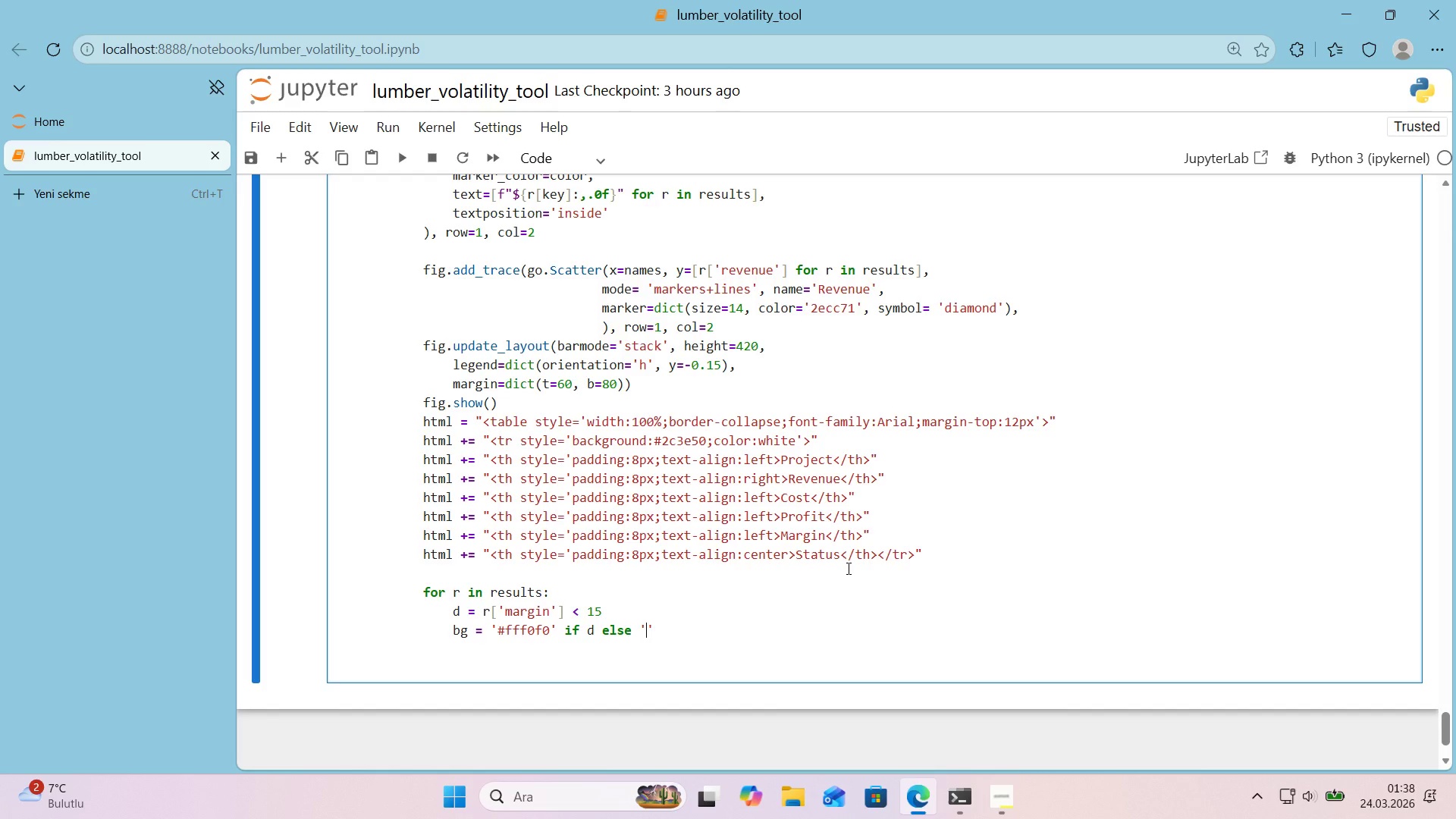 
 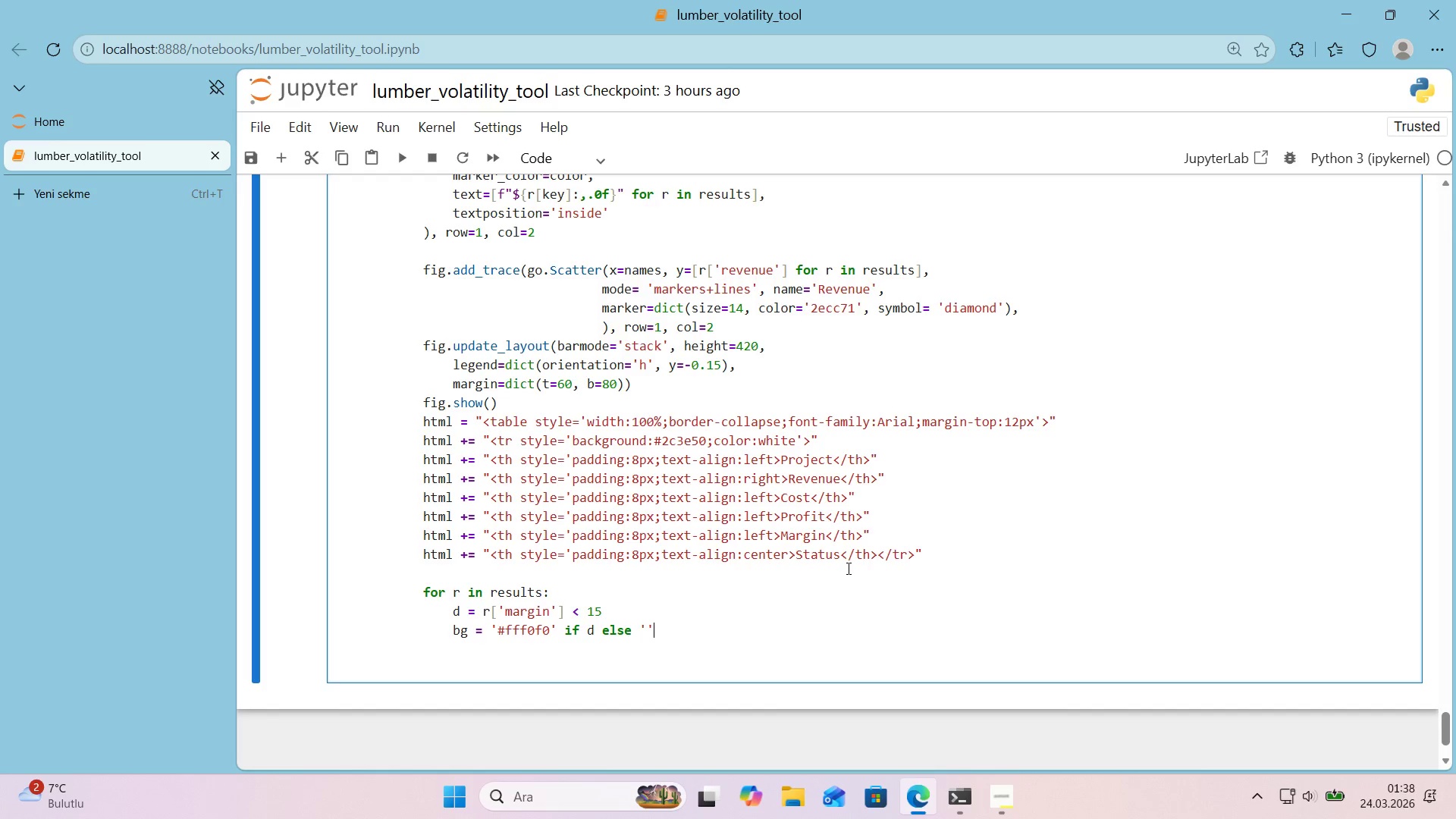 
key(ArrowLeft)
 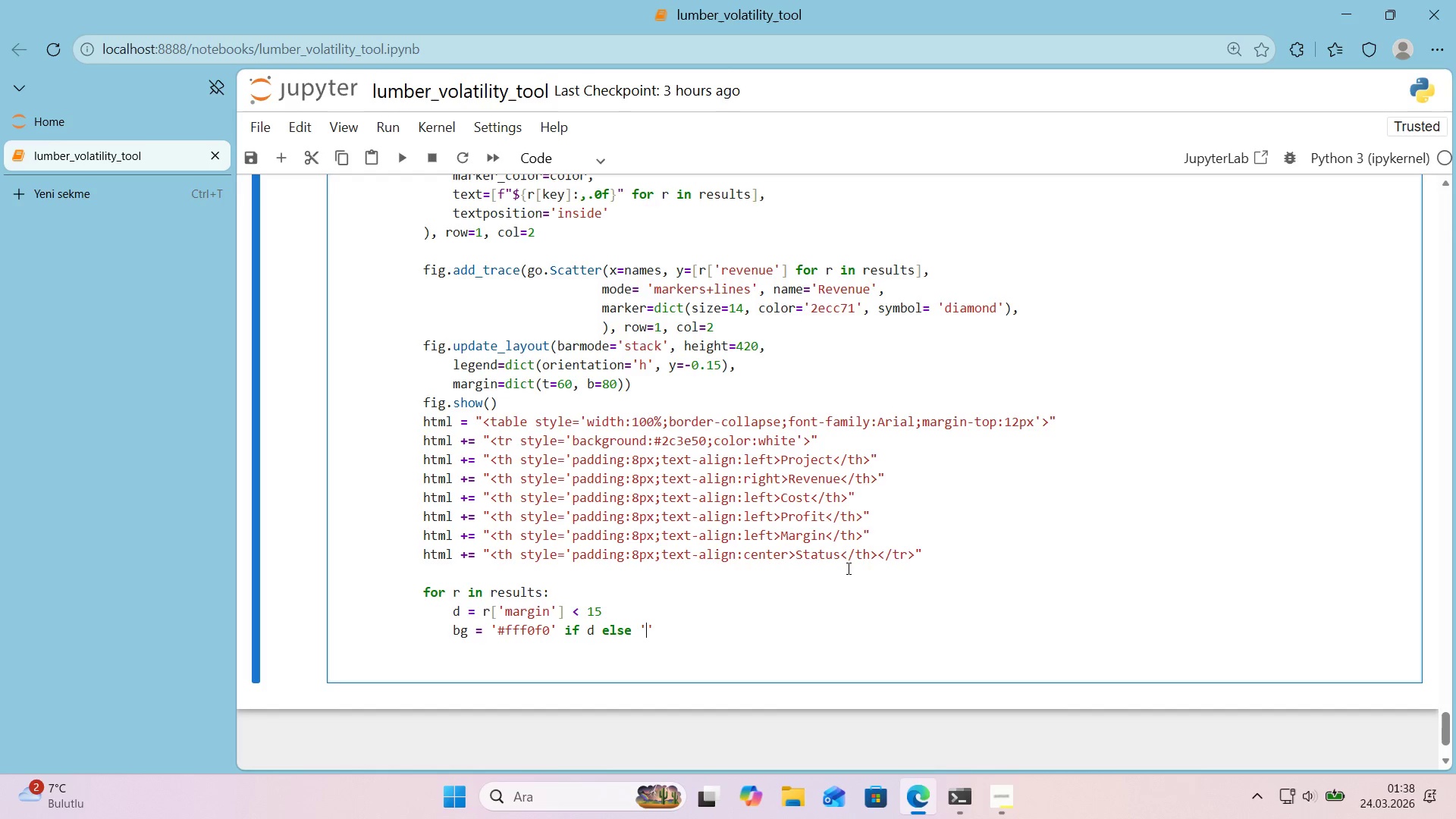 
key(Control+ControlLeft)
 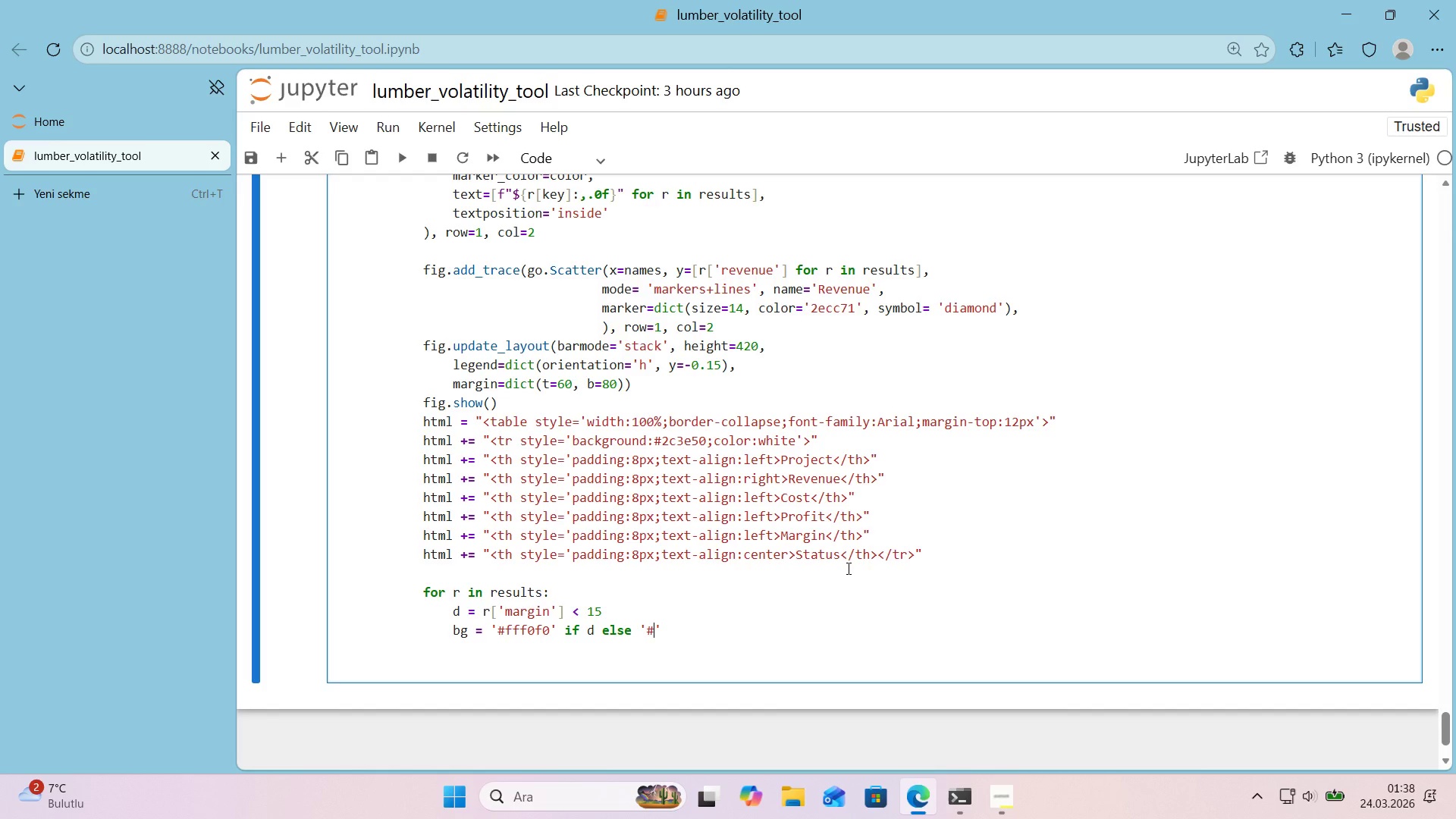 
key(Alt+Control+AltRight)
 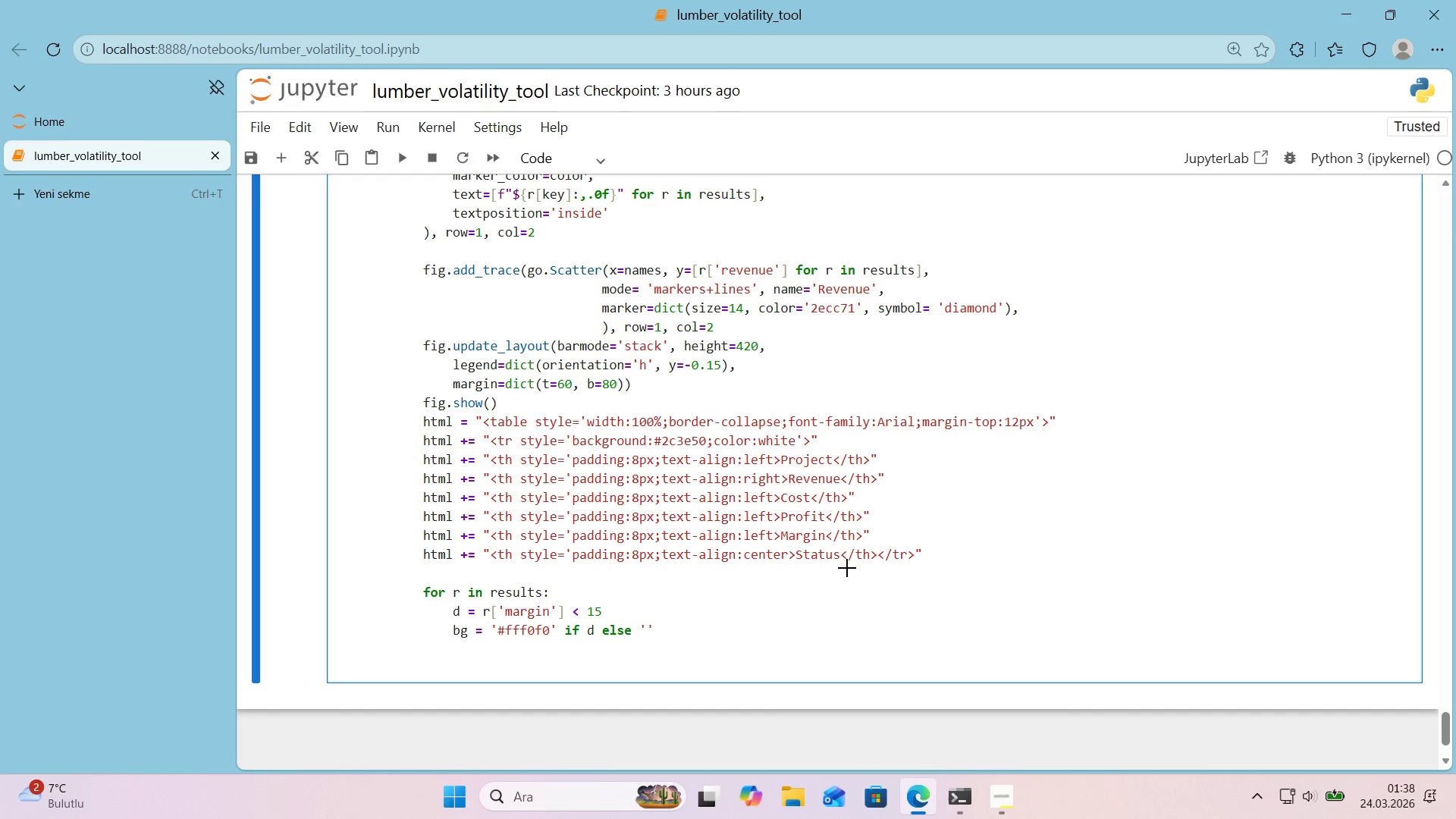 
key(Alt+Control+3)
 